 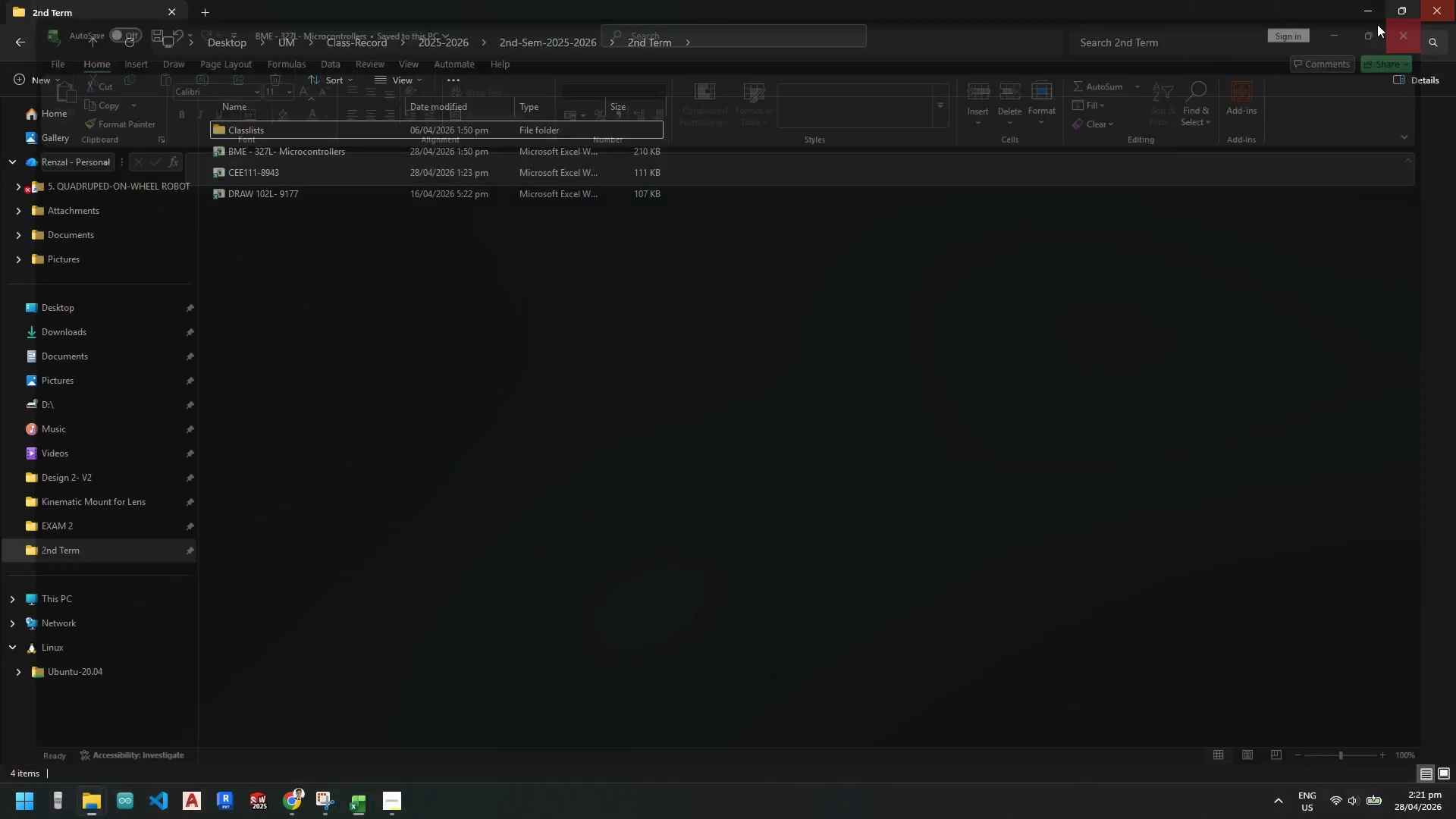 
left_click([1445, 9])
 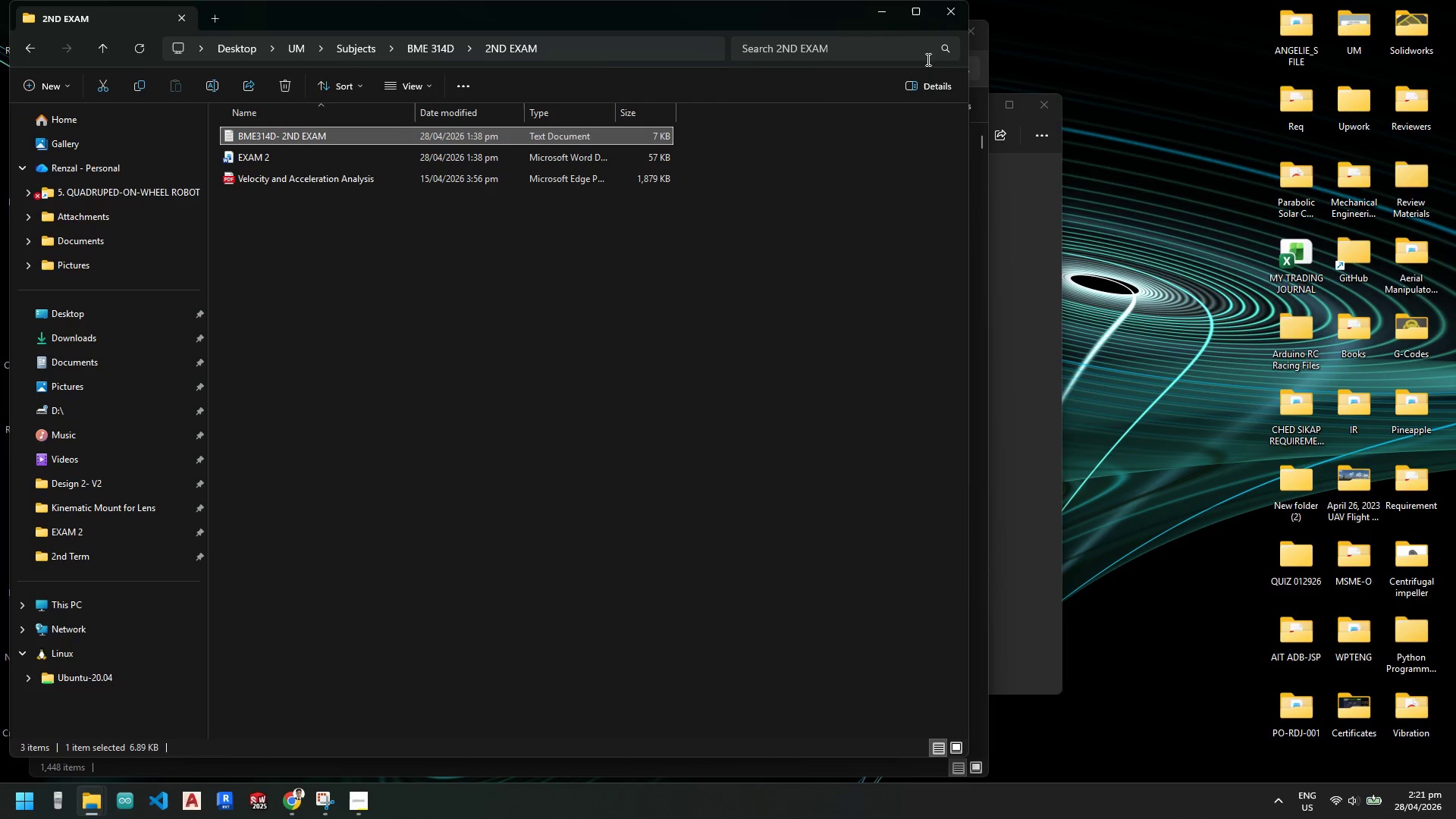 
left_click([962, 7])
 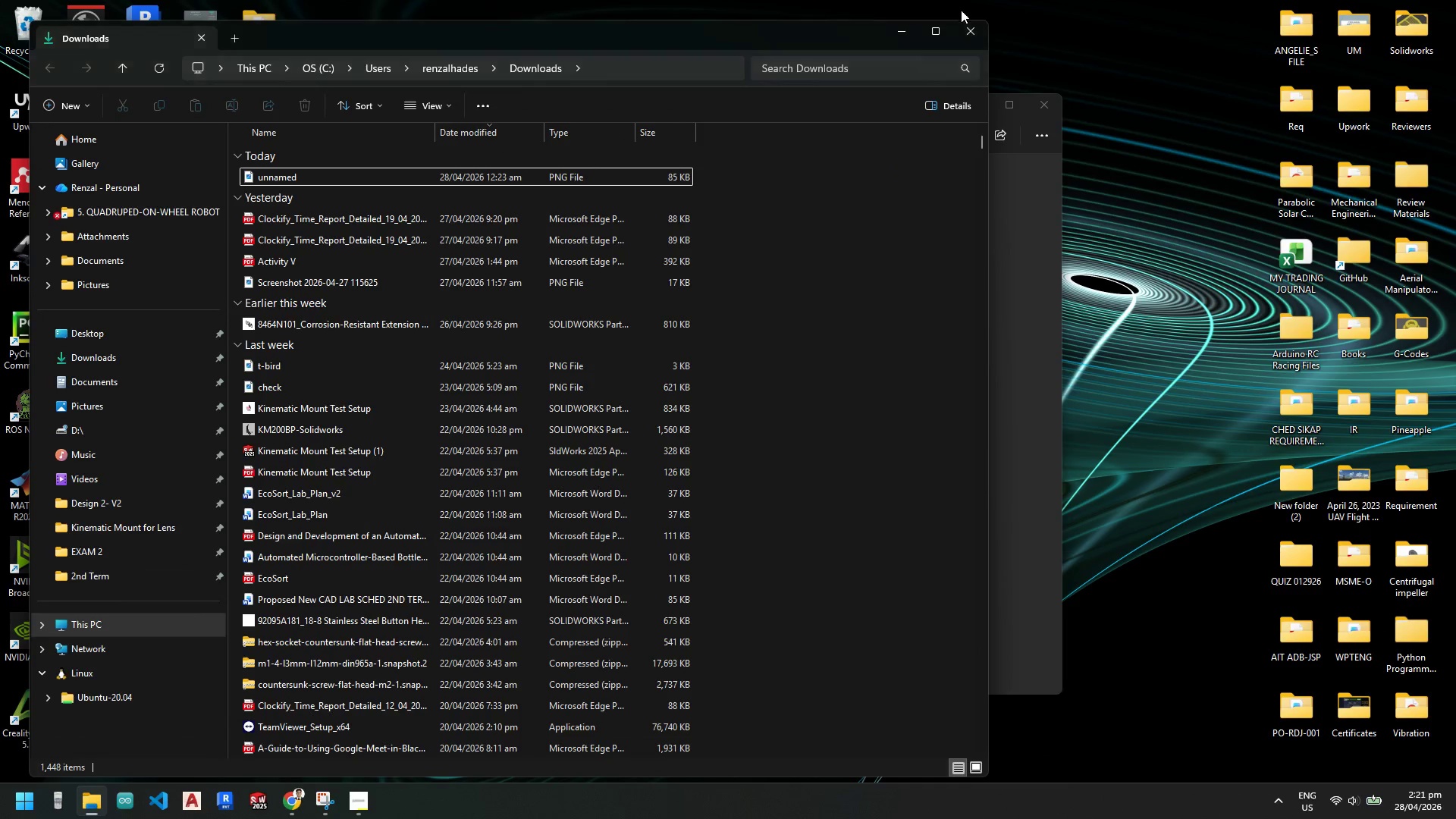 
left_click([967, 23])
 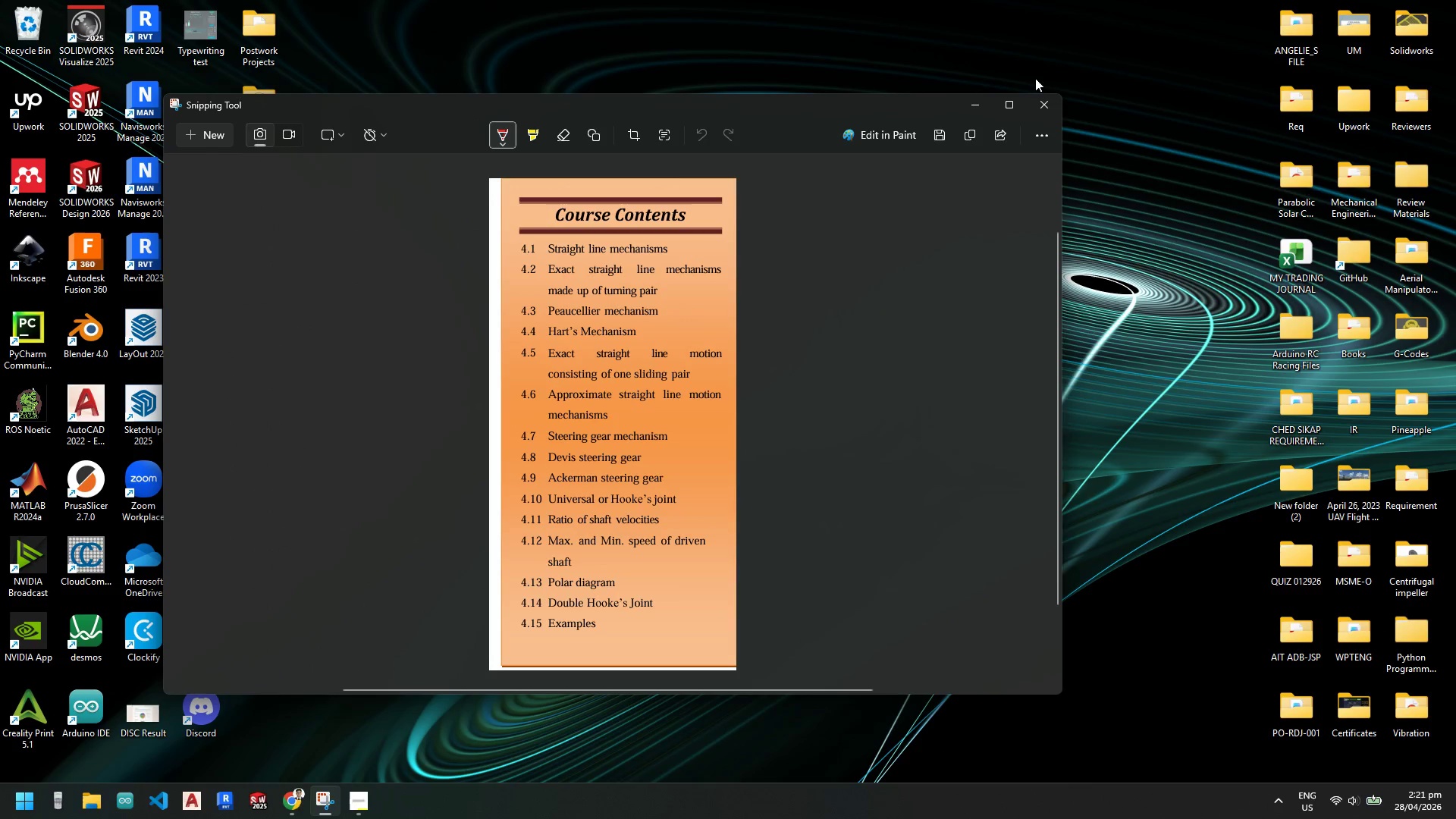 
left_click([1044, 104])
 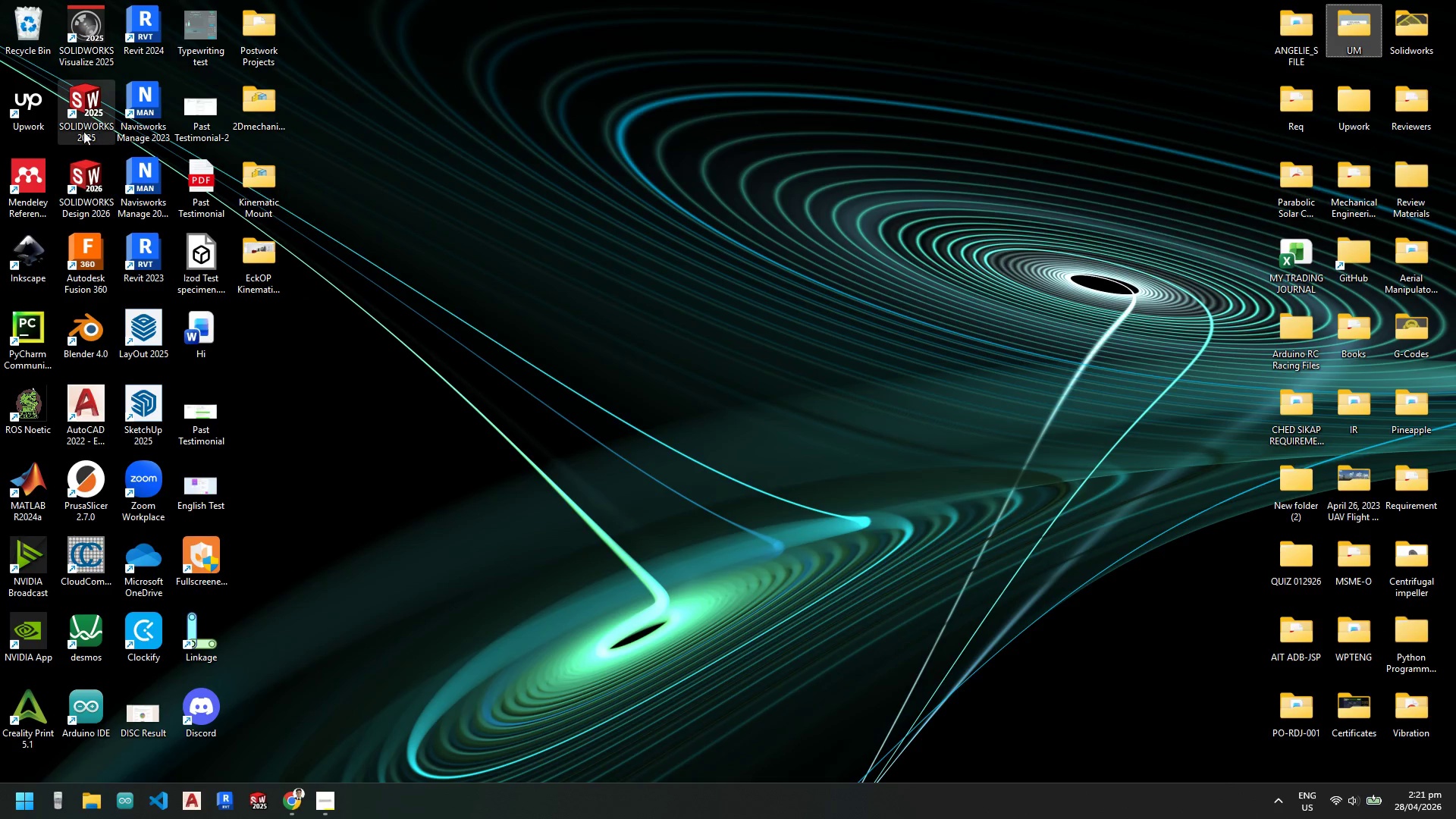 
double_click([81, 177])
 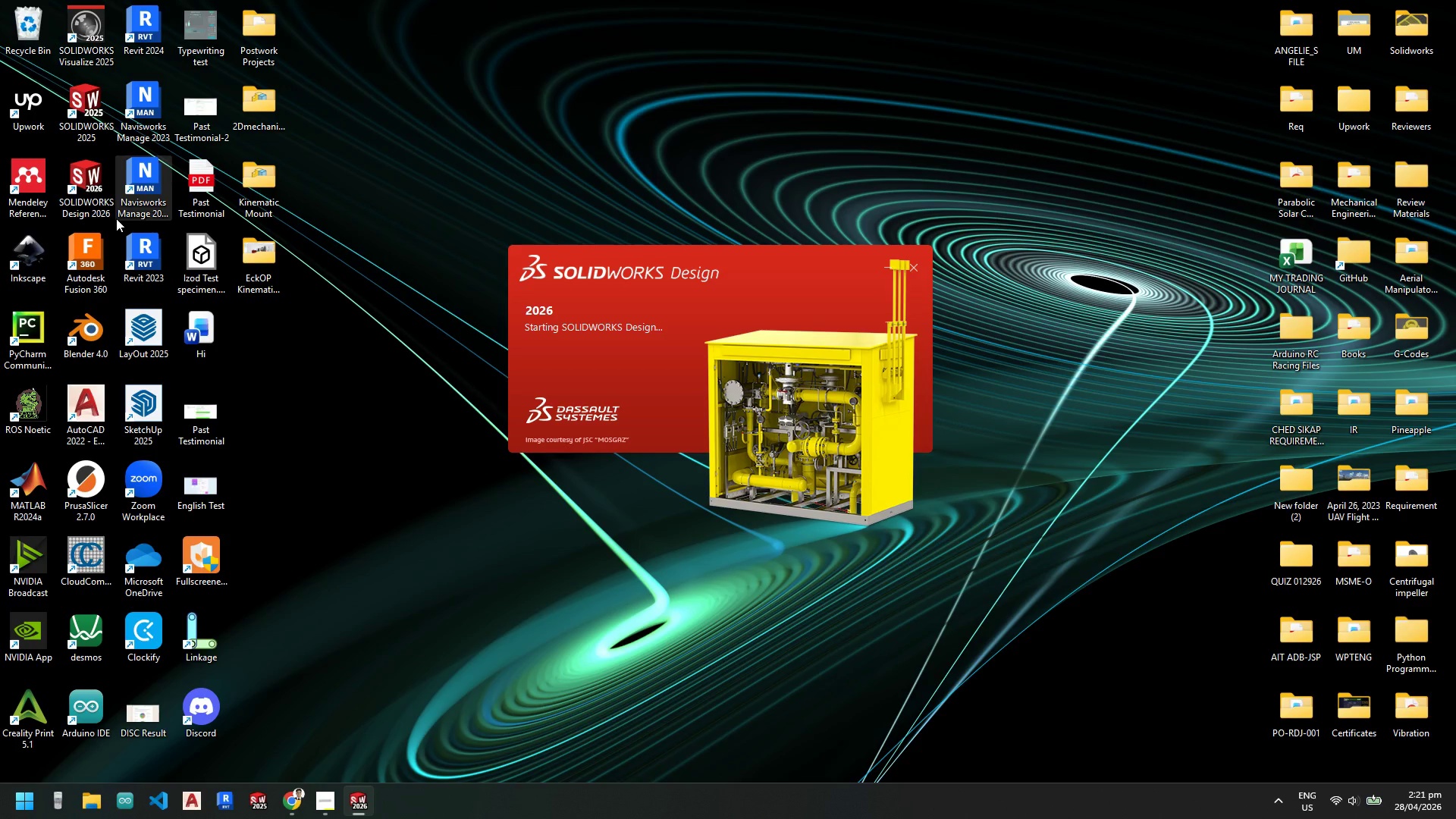 
wait(19.74)
 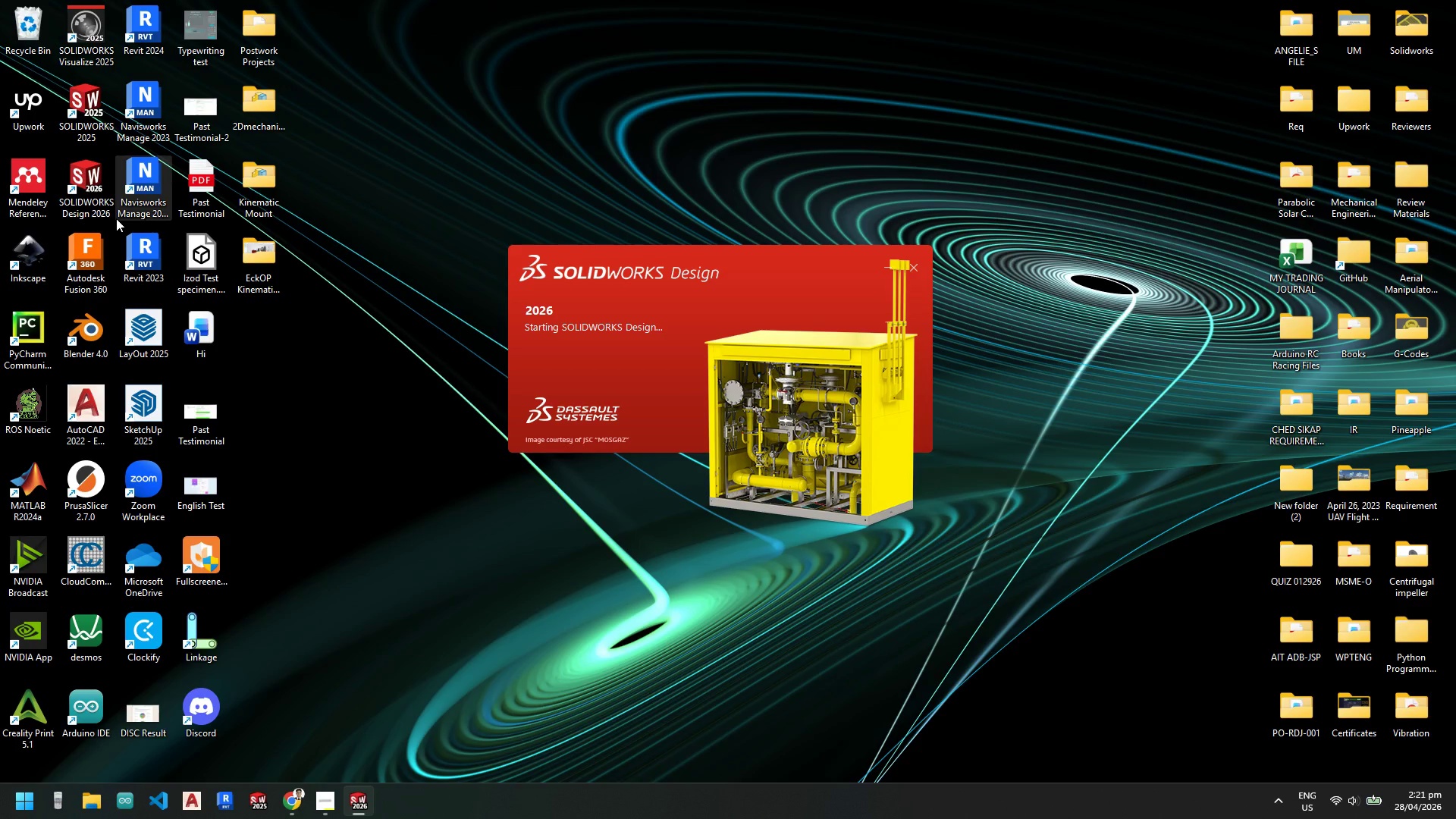 
mouse_move([463, 268])
 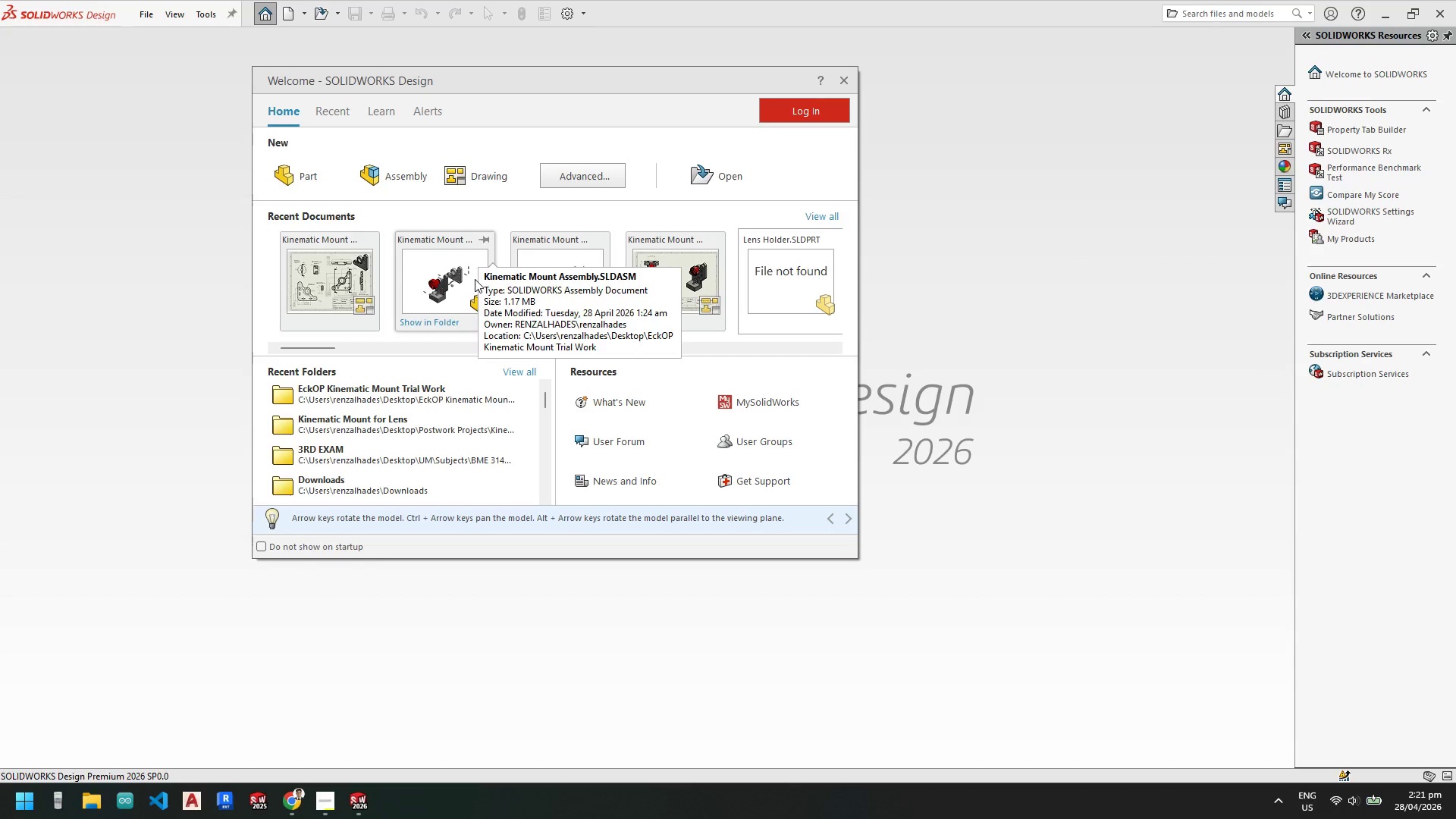 
mouse_move([590, 275])
 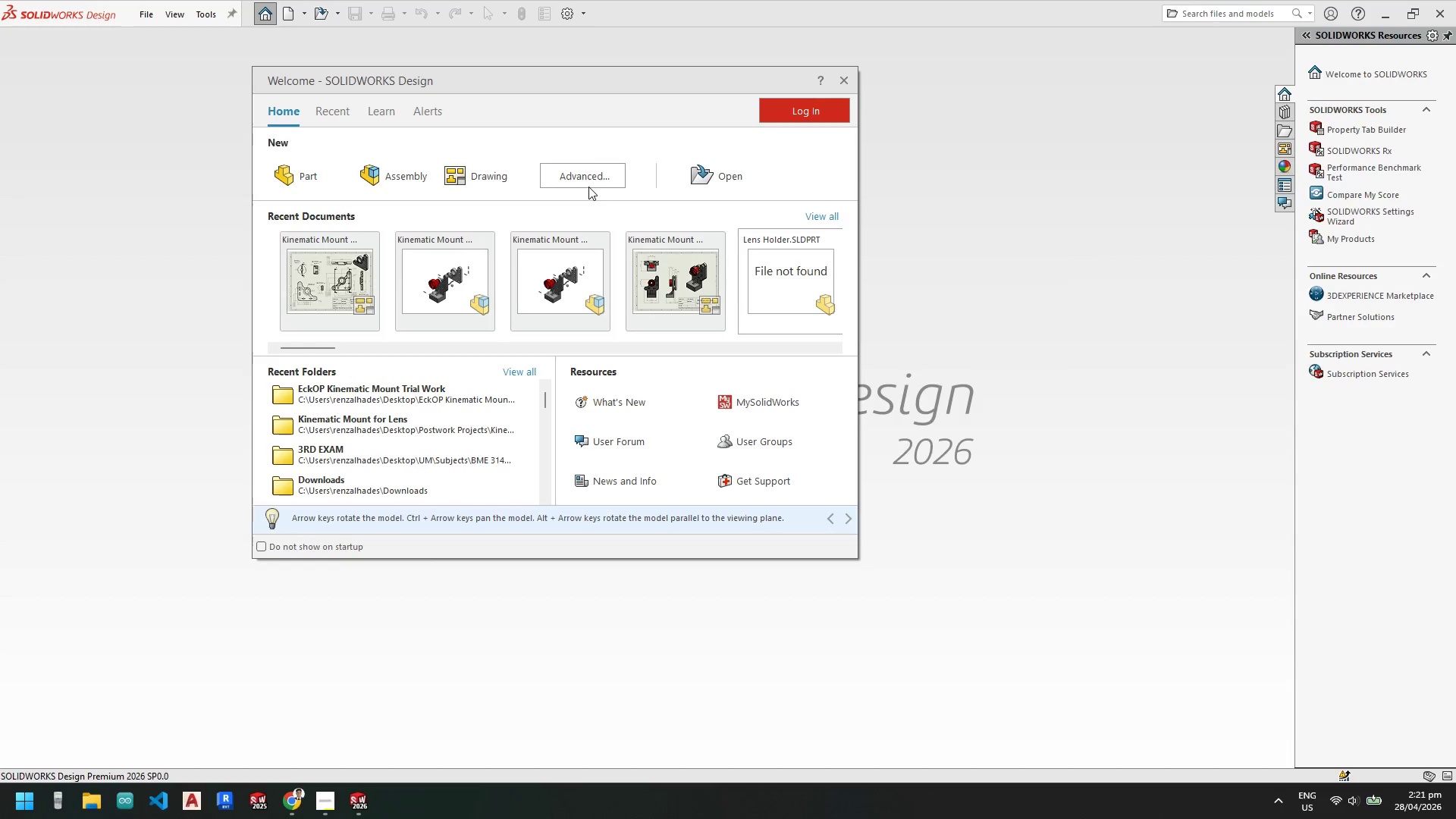 
left_click([96, 808])
 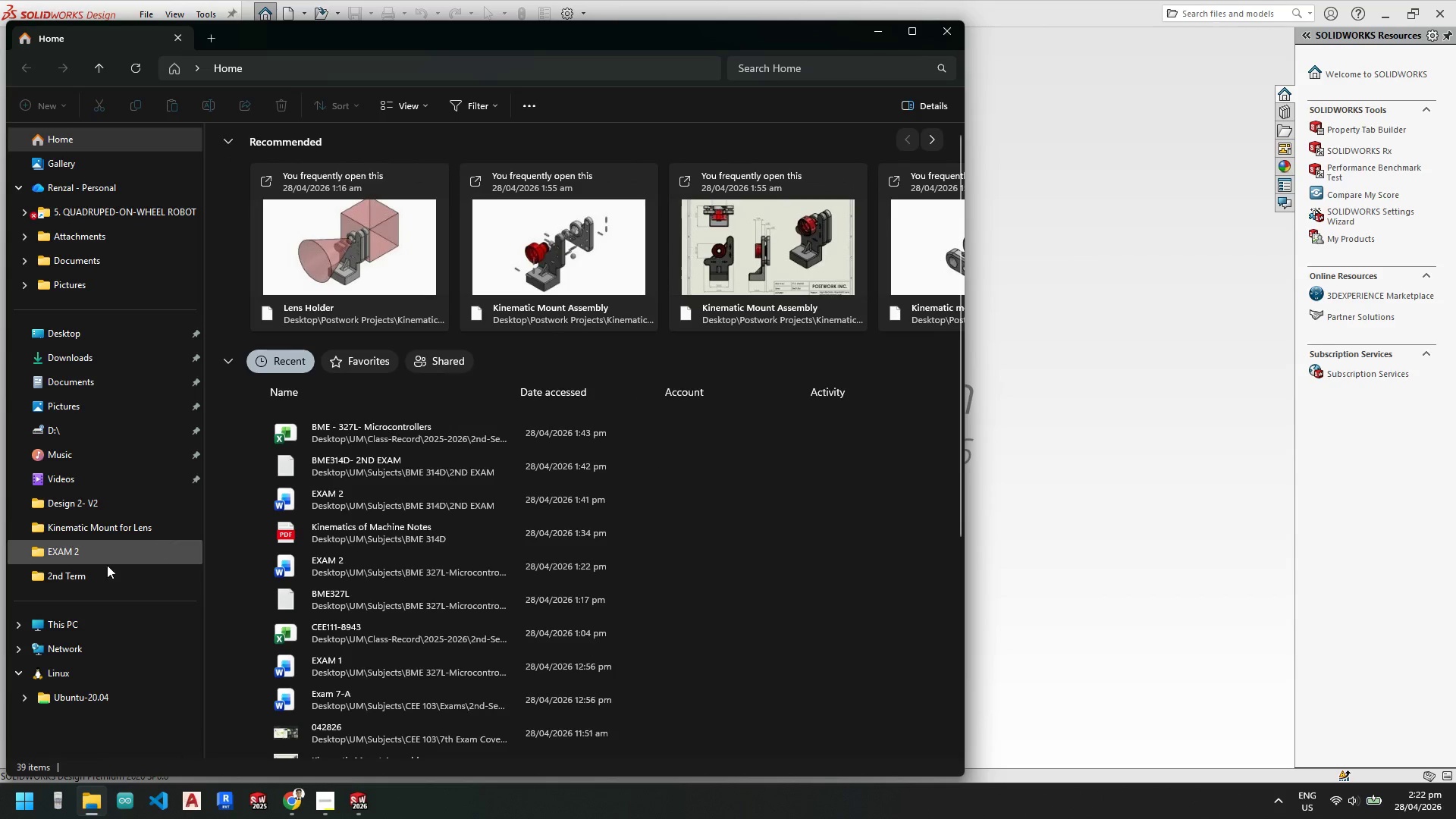 
left_click([83, 324])
 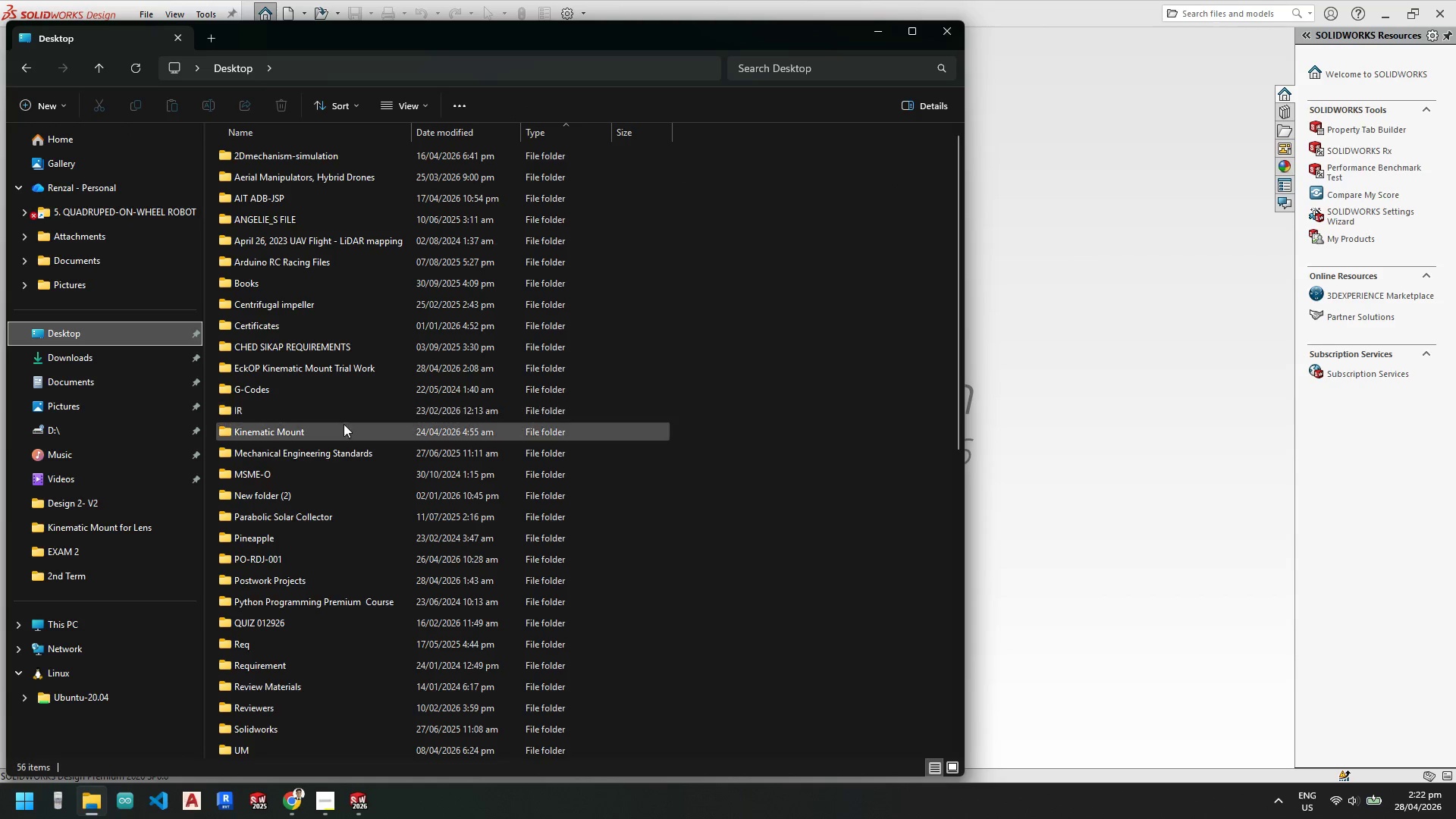 
scroll: coordinate [344, 513], scroll_direction: down, amount: 3.0
 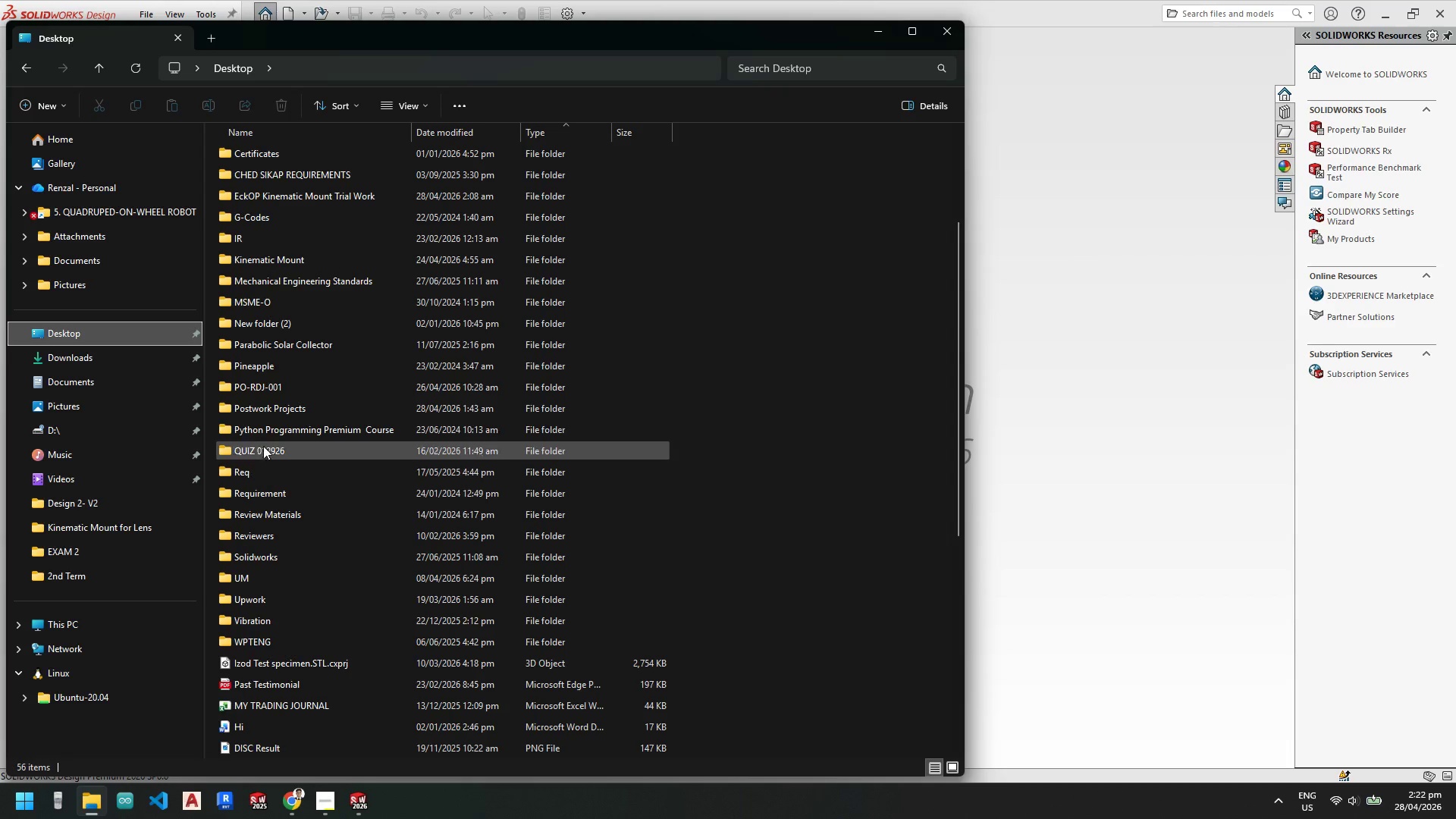 
double_click([260, 405])
 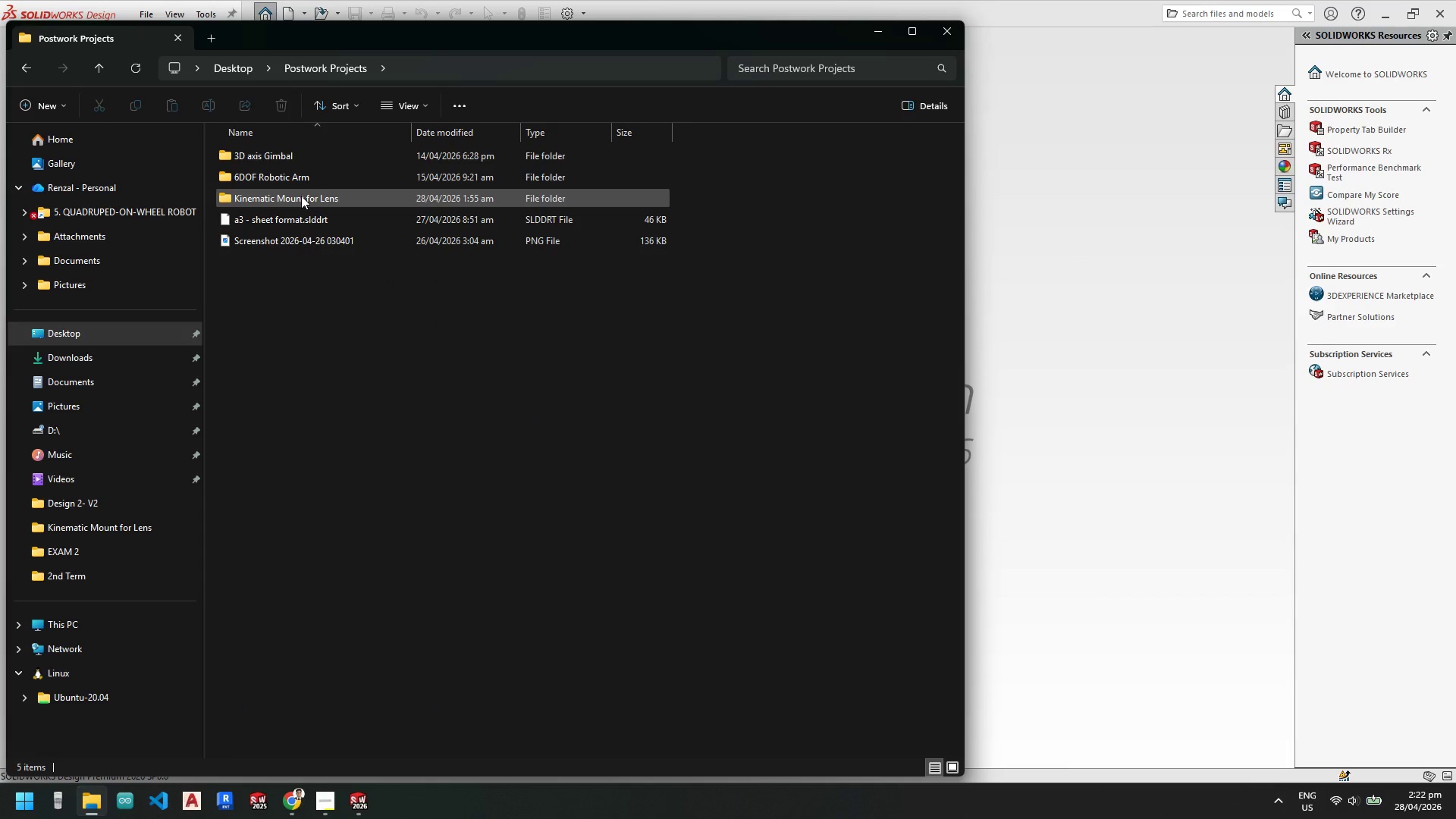 
double_click([301, 196])
 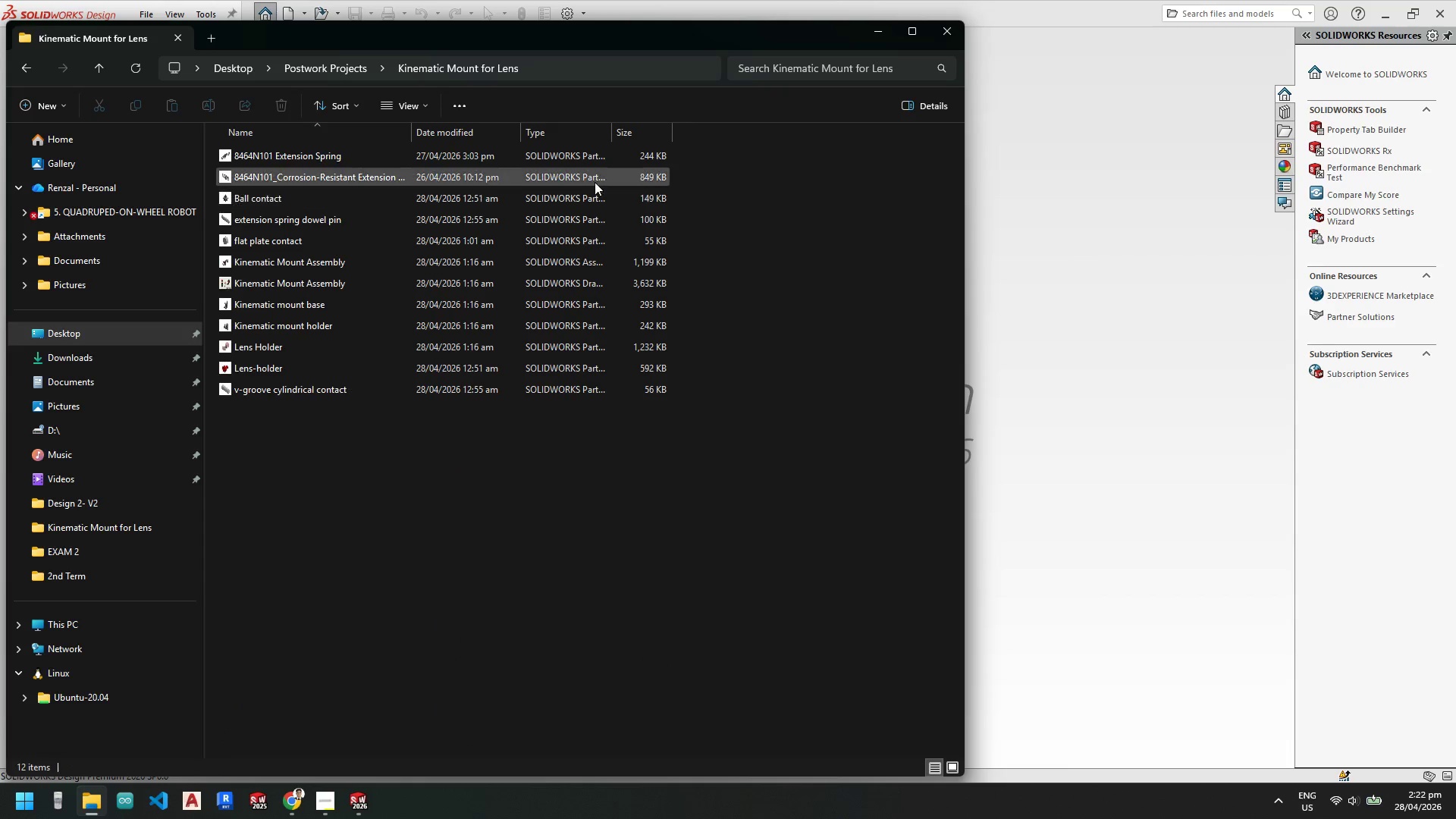 
double_click([591, 265])
 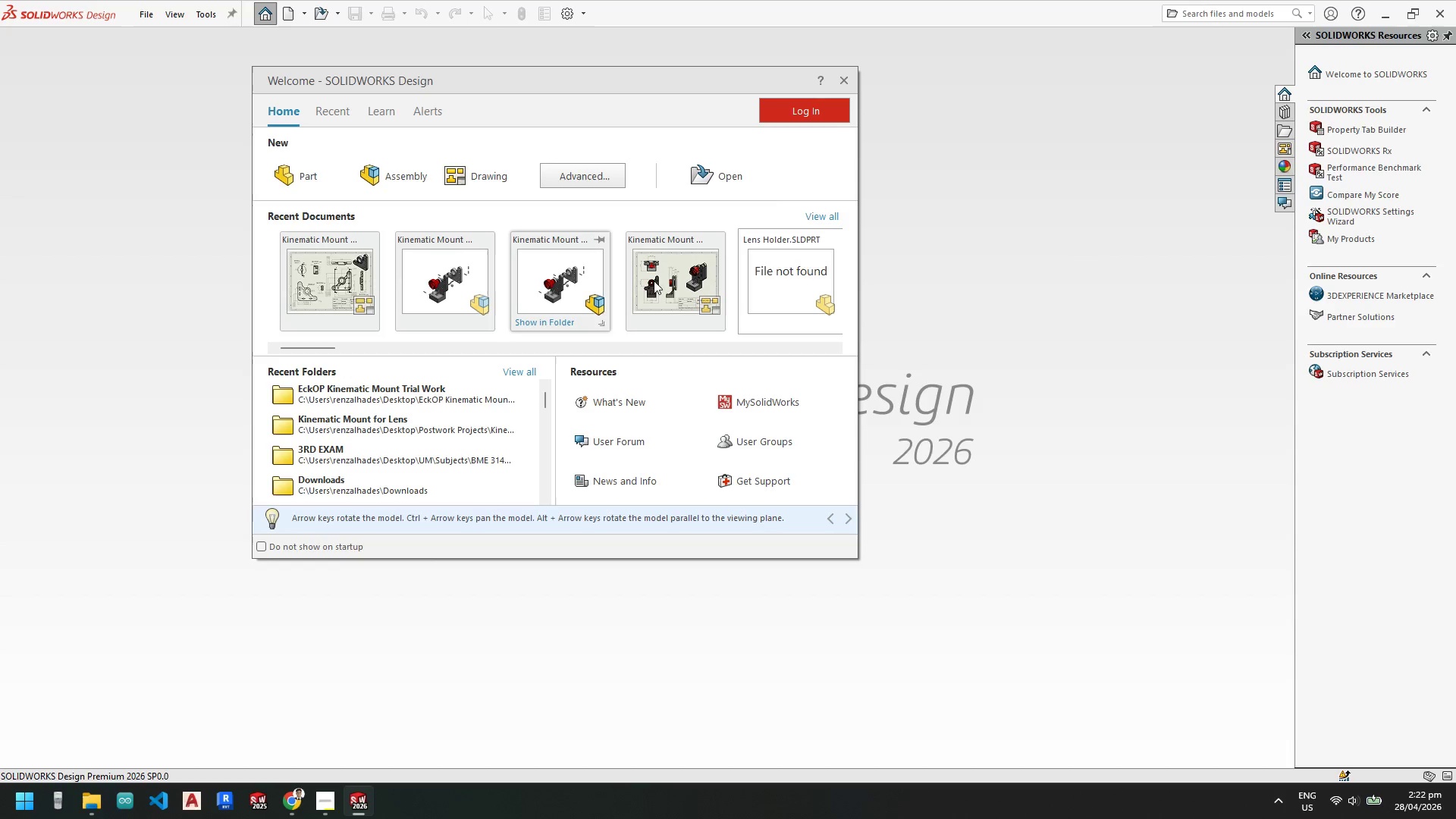 
left_click([848, 82])
 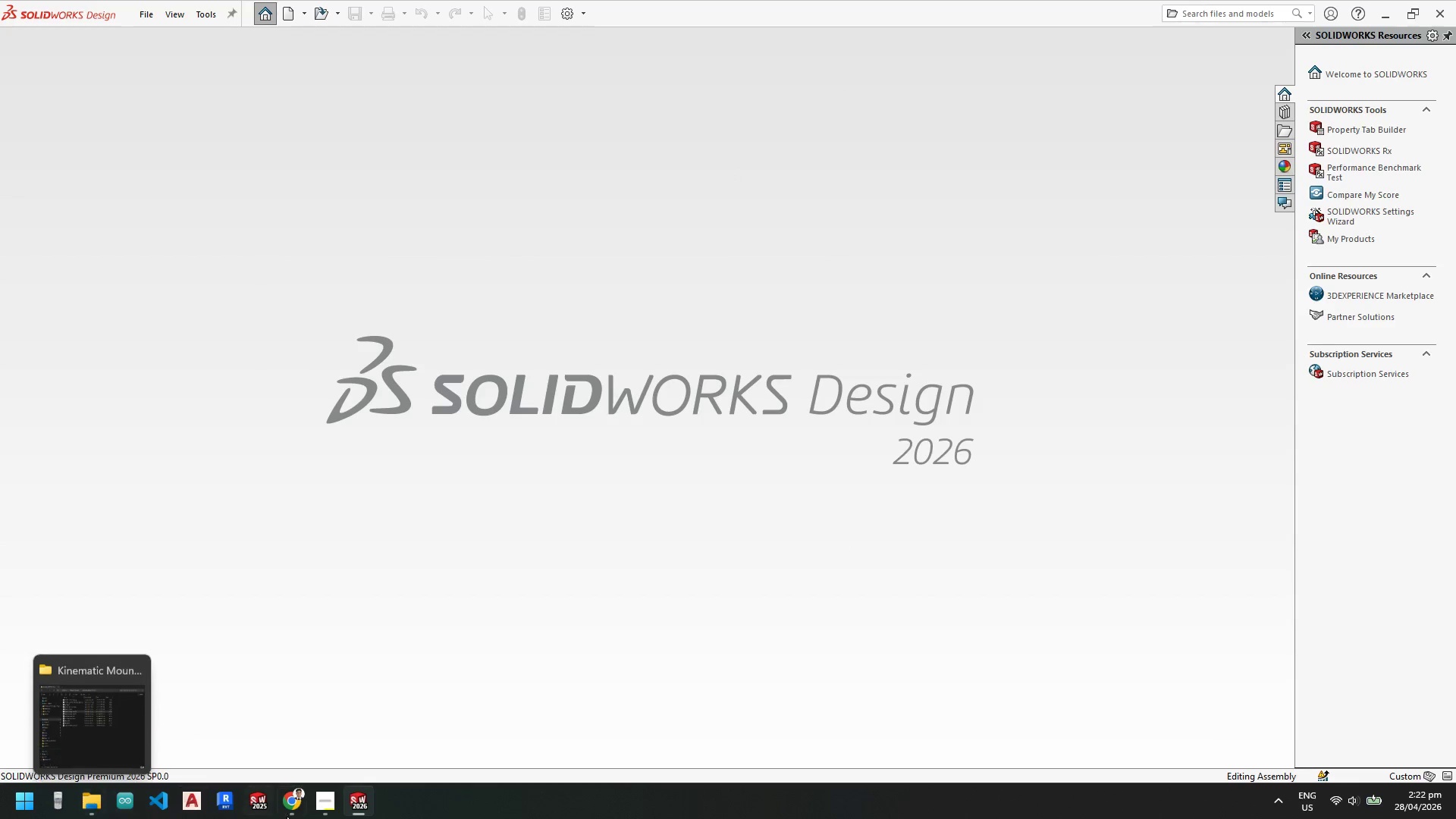 
left_click([362, 808])
 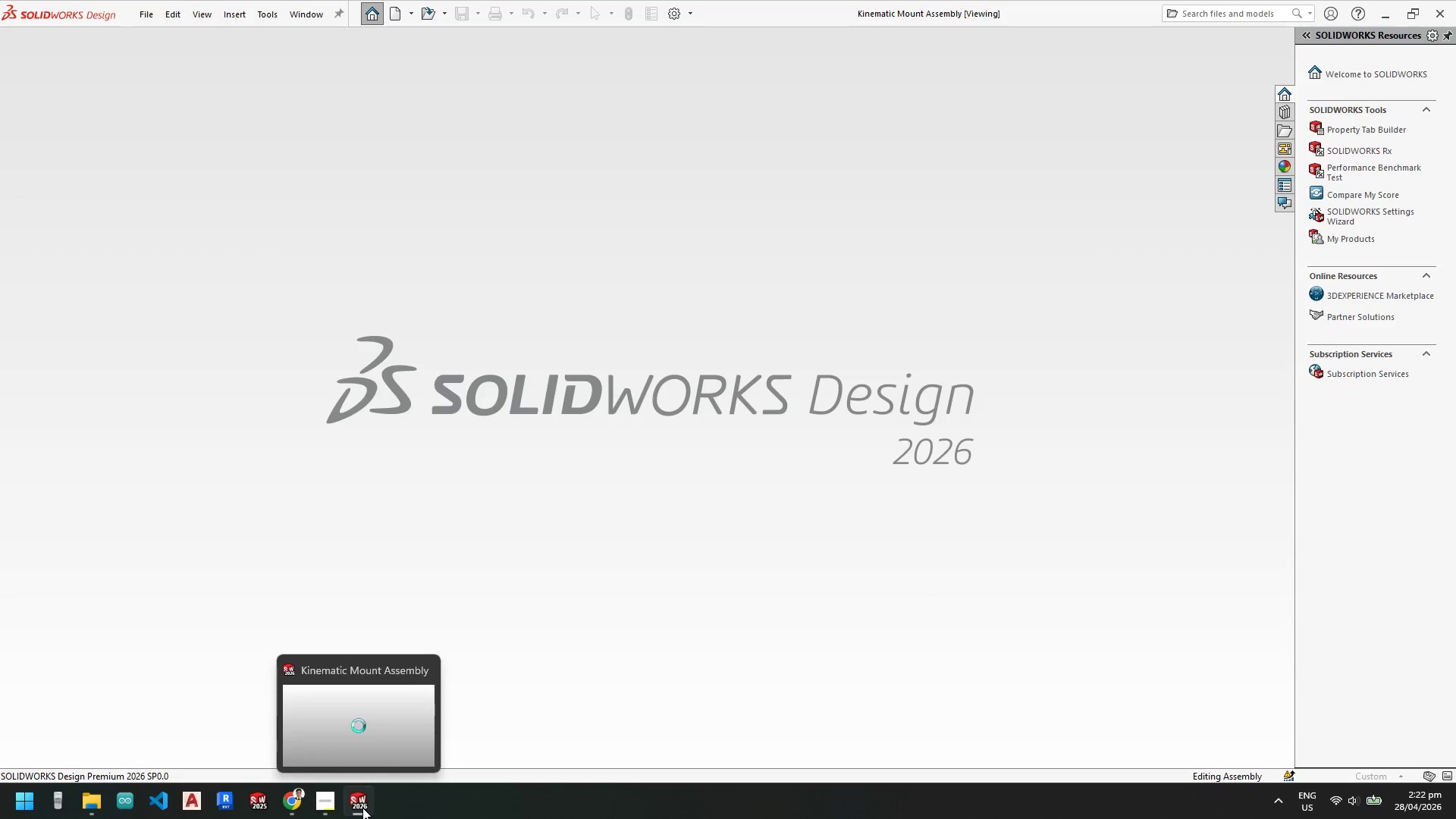 
mouse_move([337, 795])
 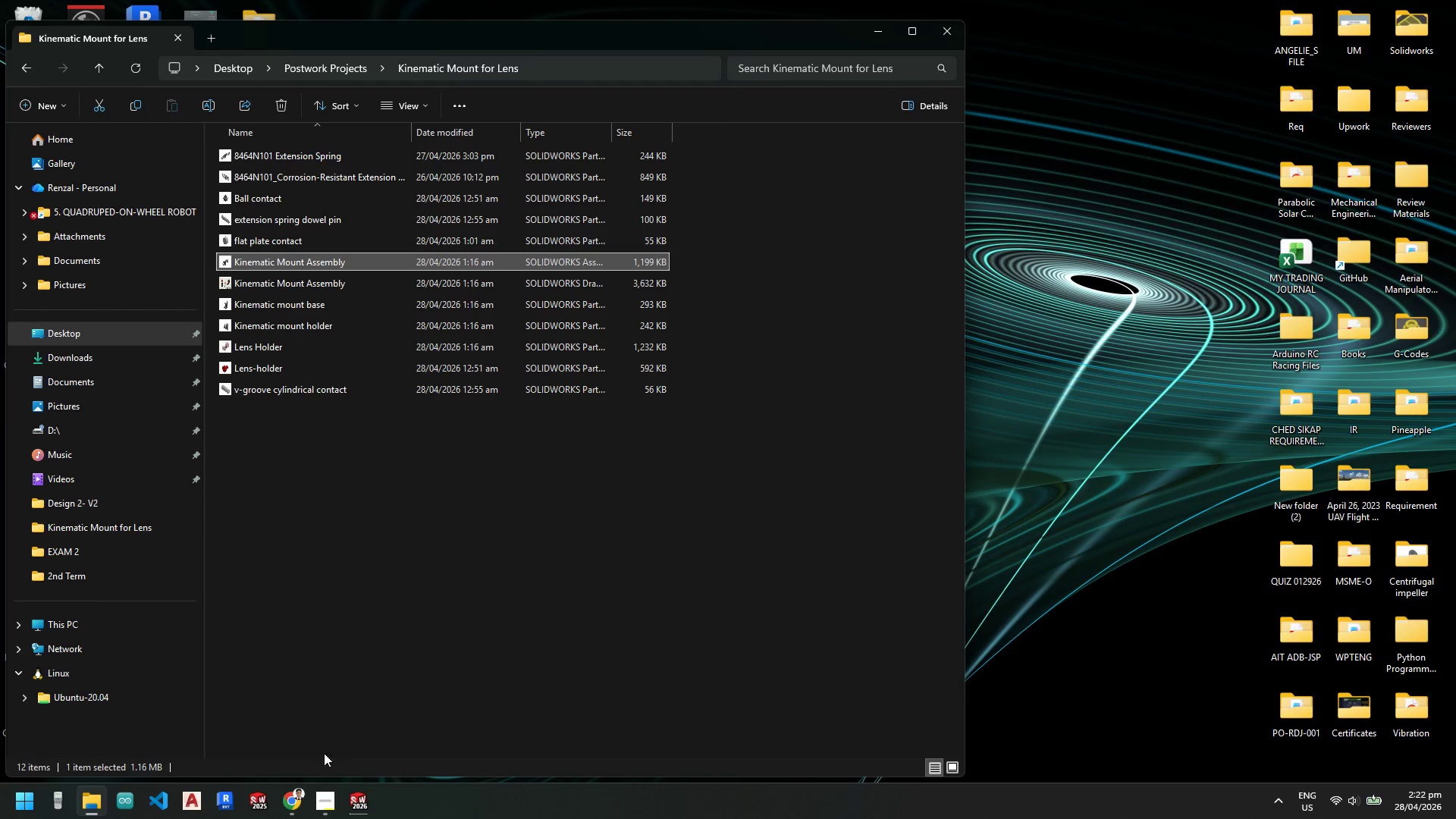 
left_click([360, 805])
 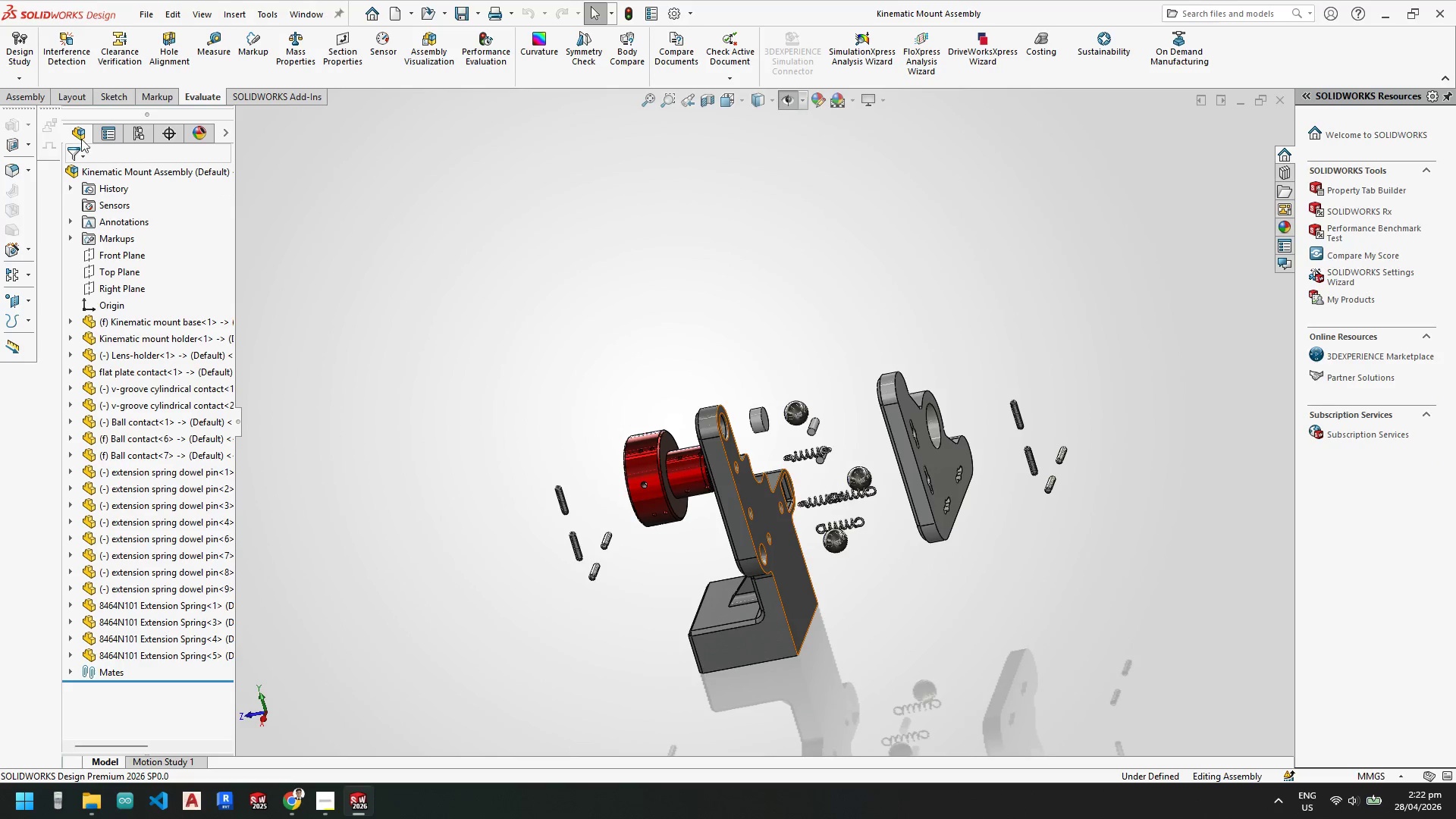 
right_click([149, 169])
 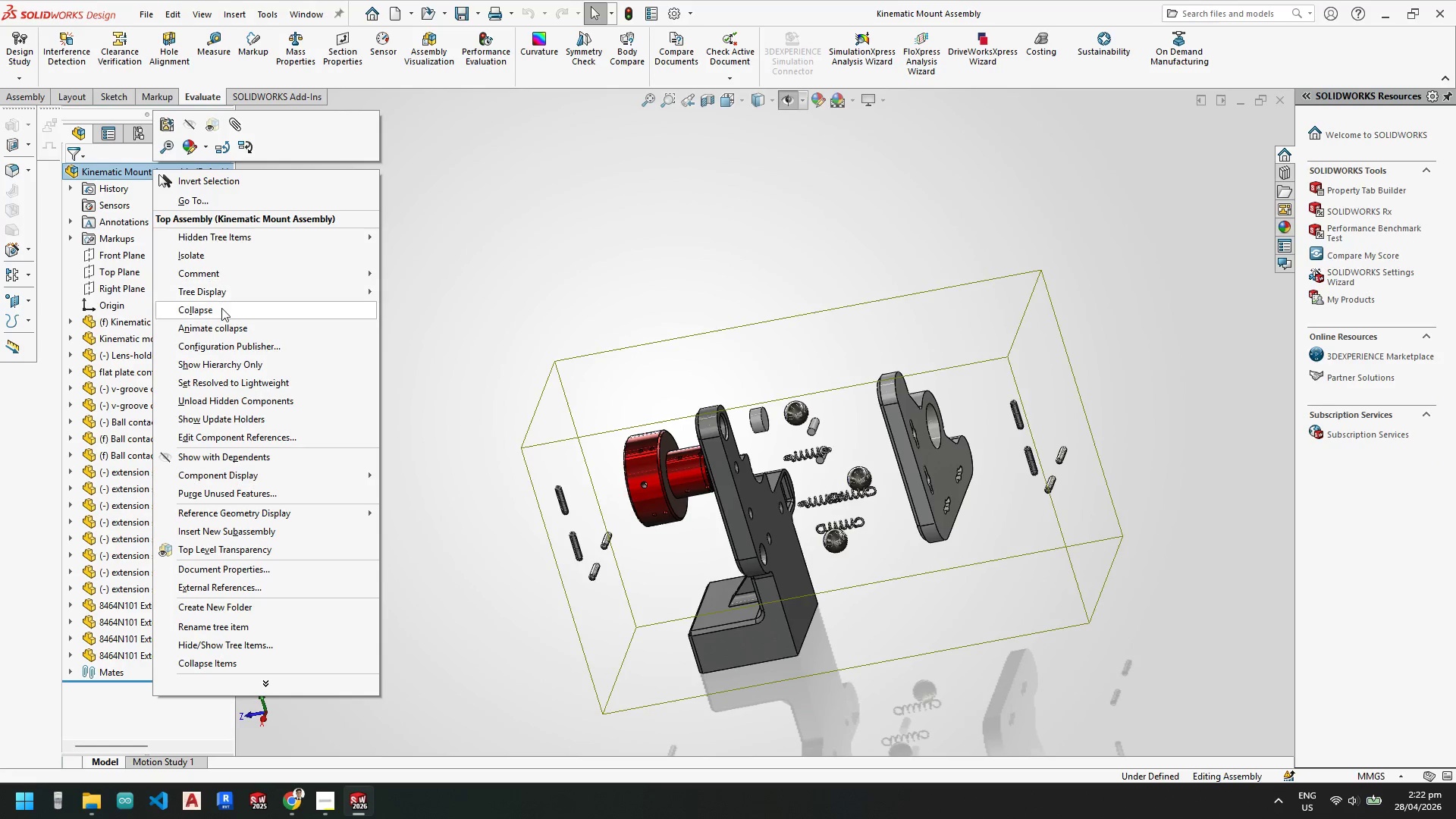 
left_click([222, 309])
 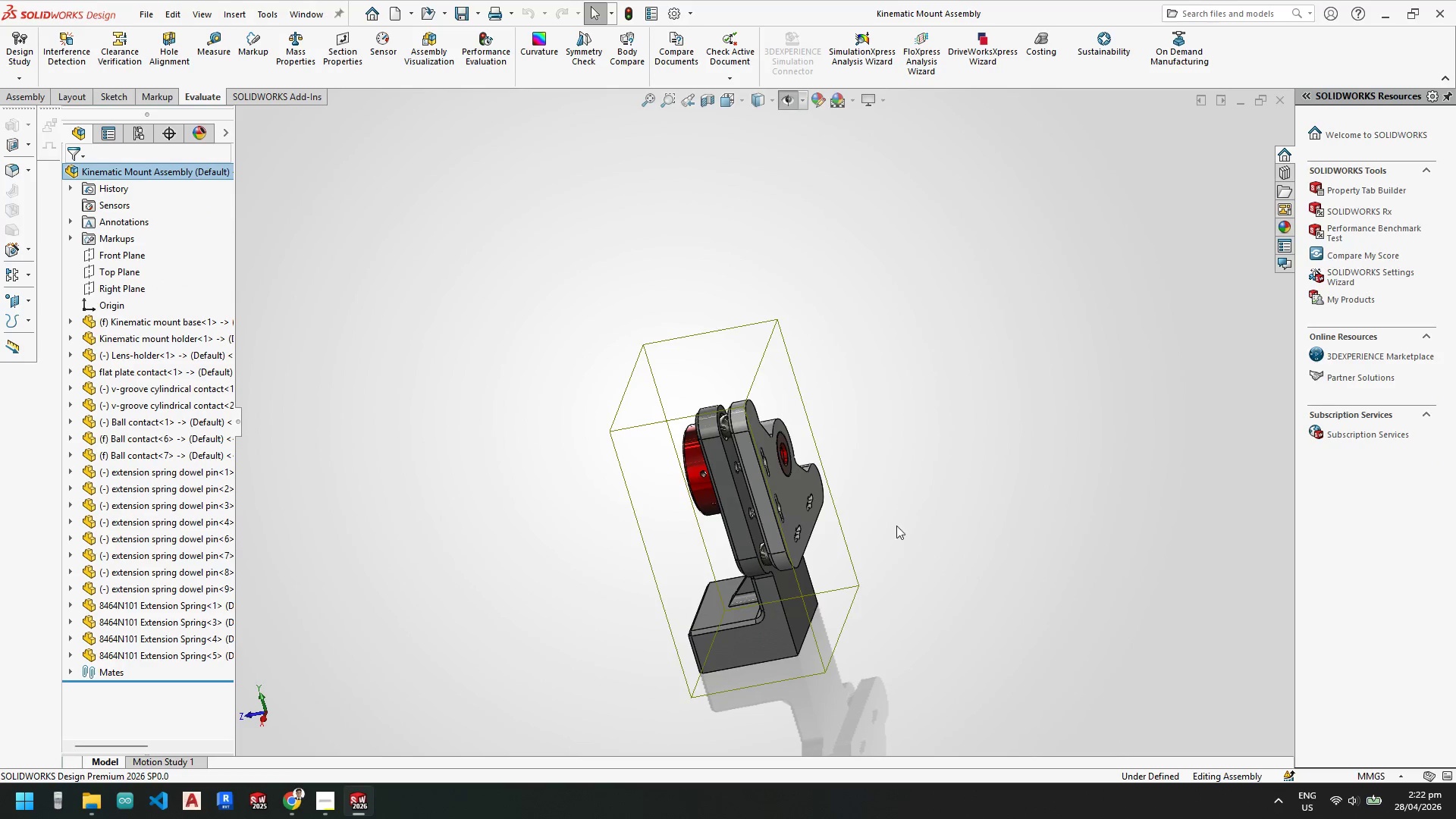 
scroll: coordinate [714, 467], scroll_direction: down, amount: 4.0
 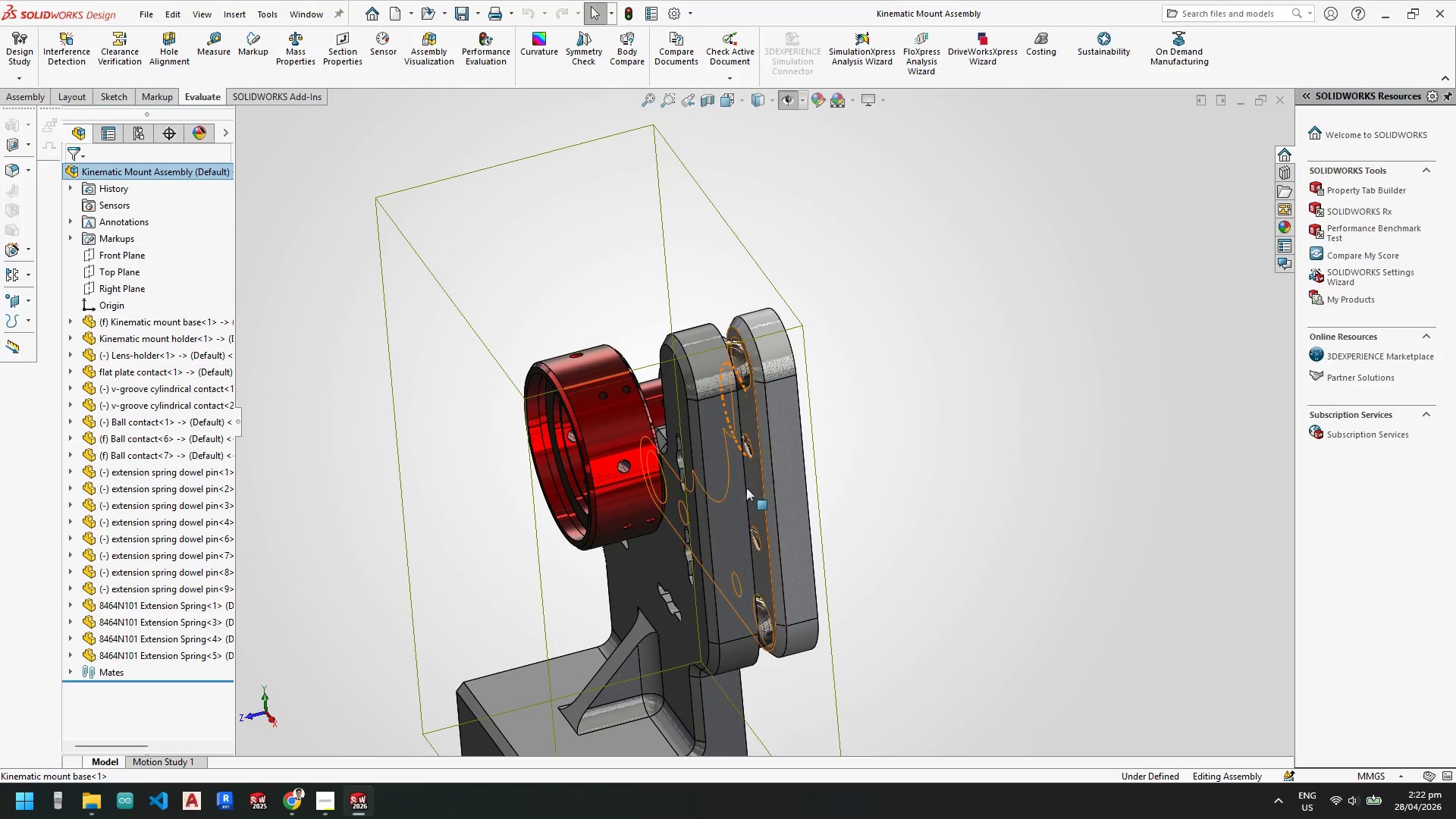 
right_click([722, 525])
 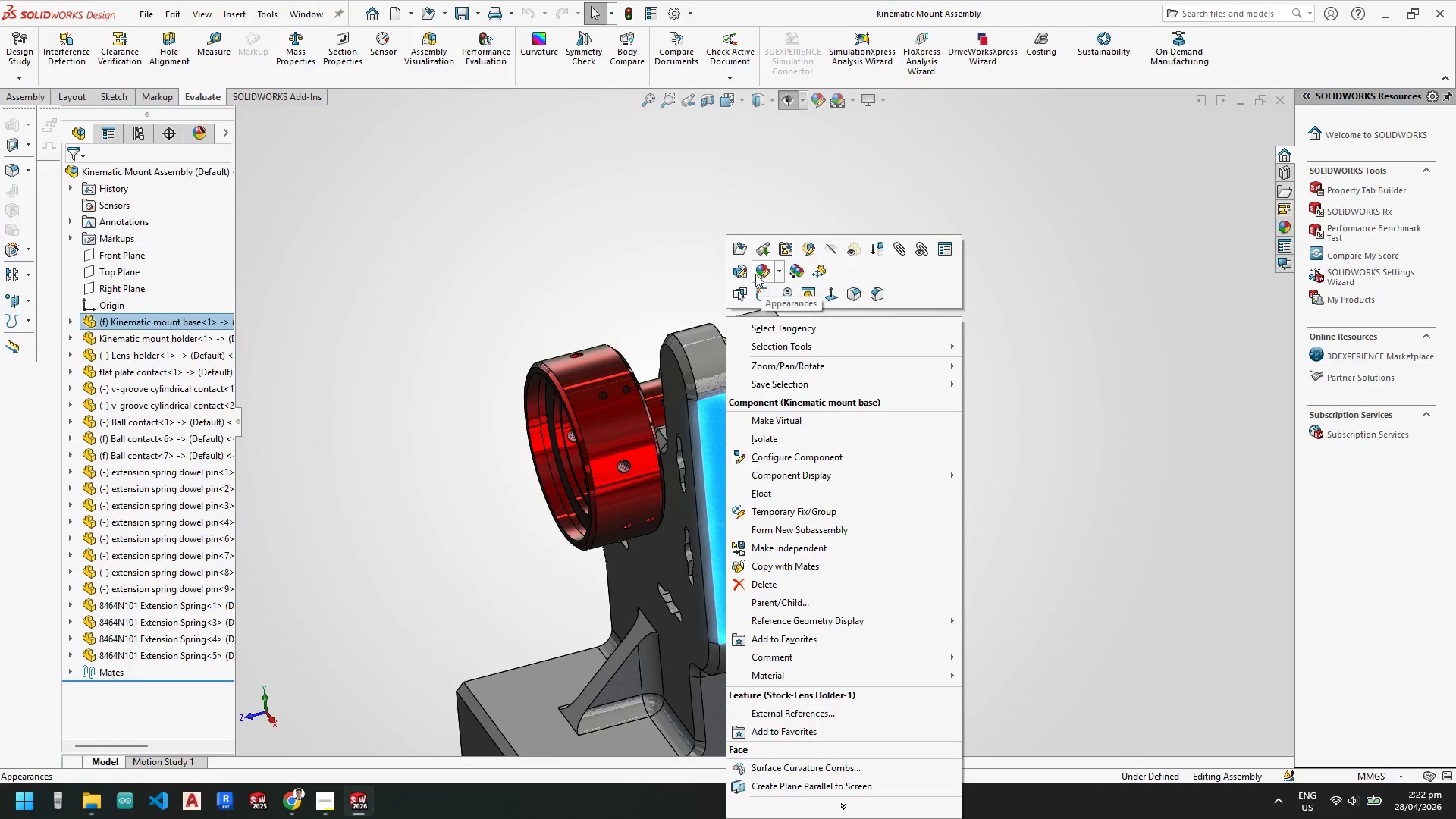 
left_click([745, 250])
 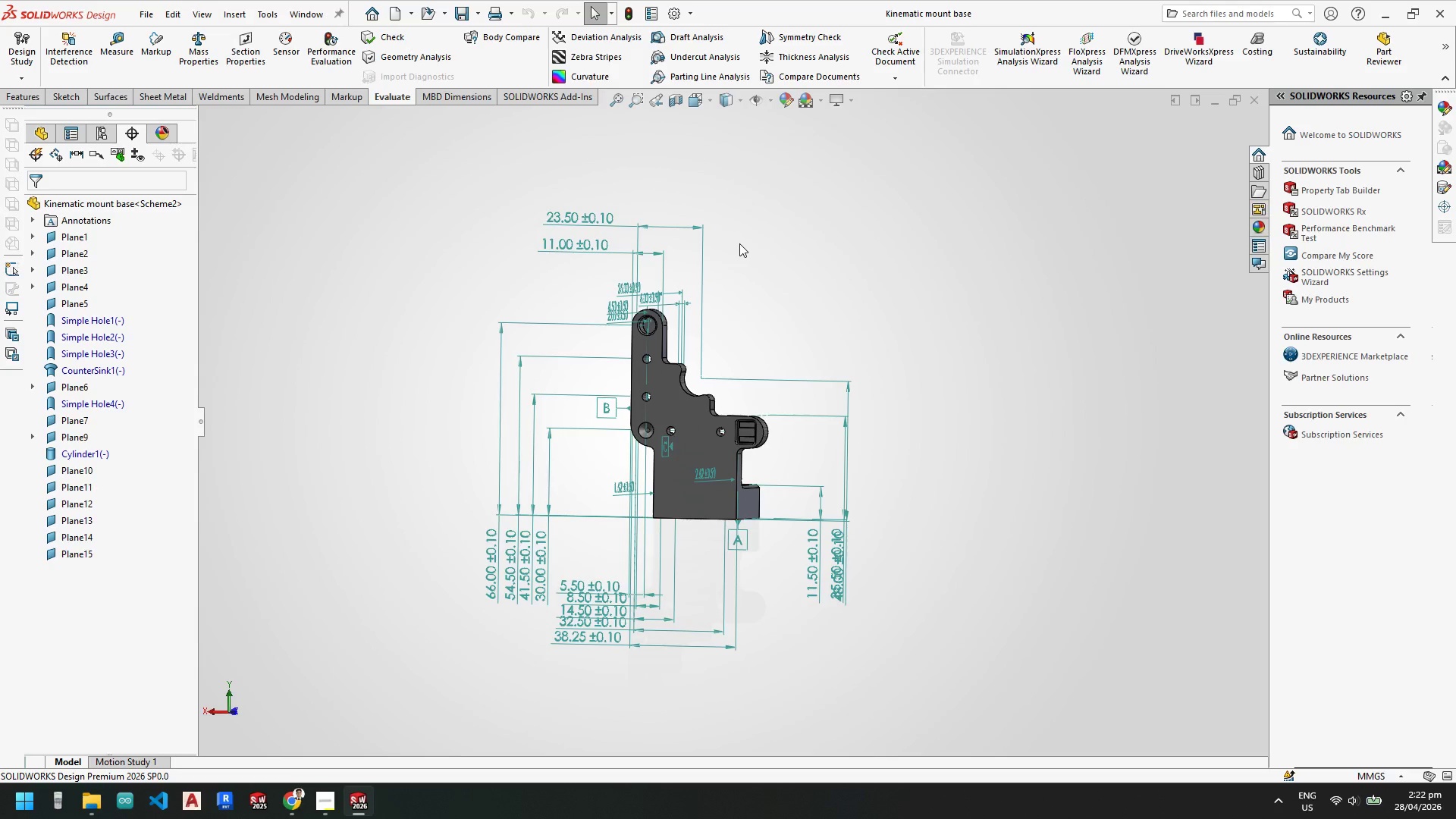 
scroll: coordinate [641, 494], scroll_direction: down, amount: 6.0
 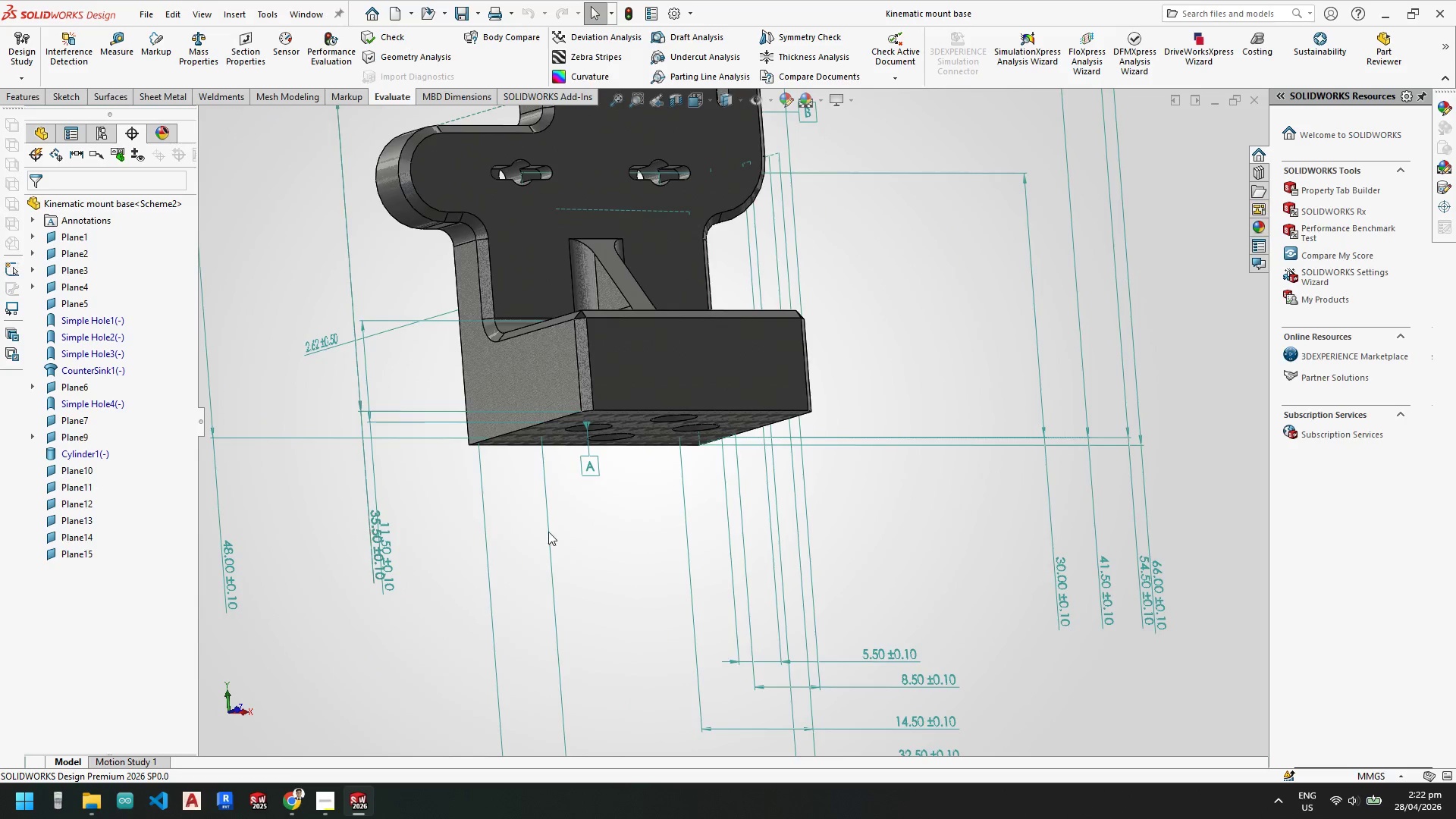 
scroll: coordinate [779, 526], scroll_direction: up, amount: 4.0
 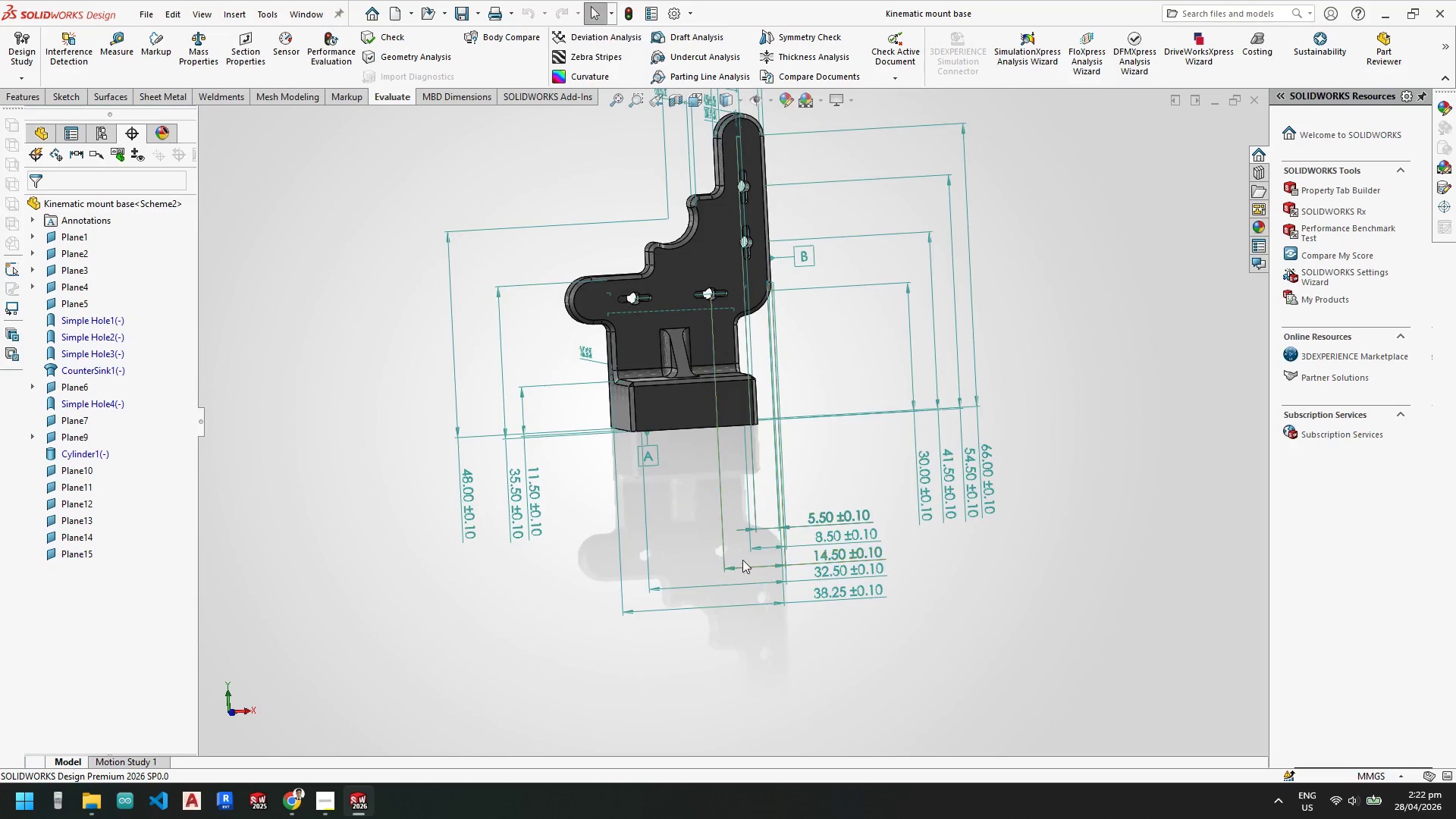 
key(Space)
 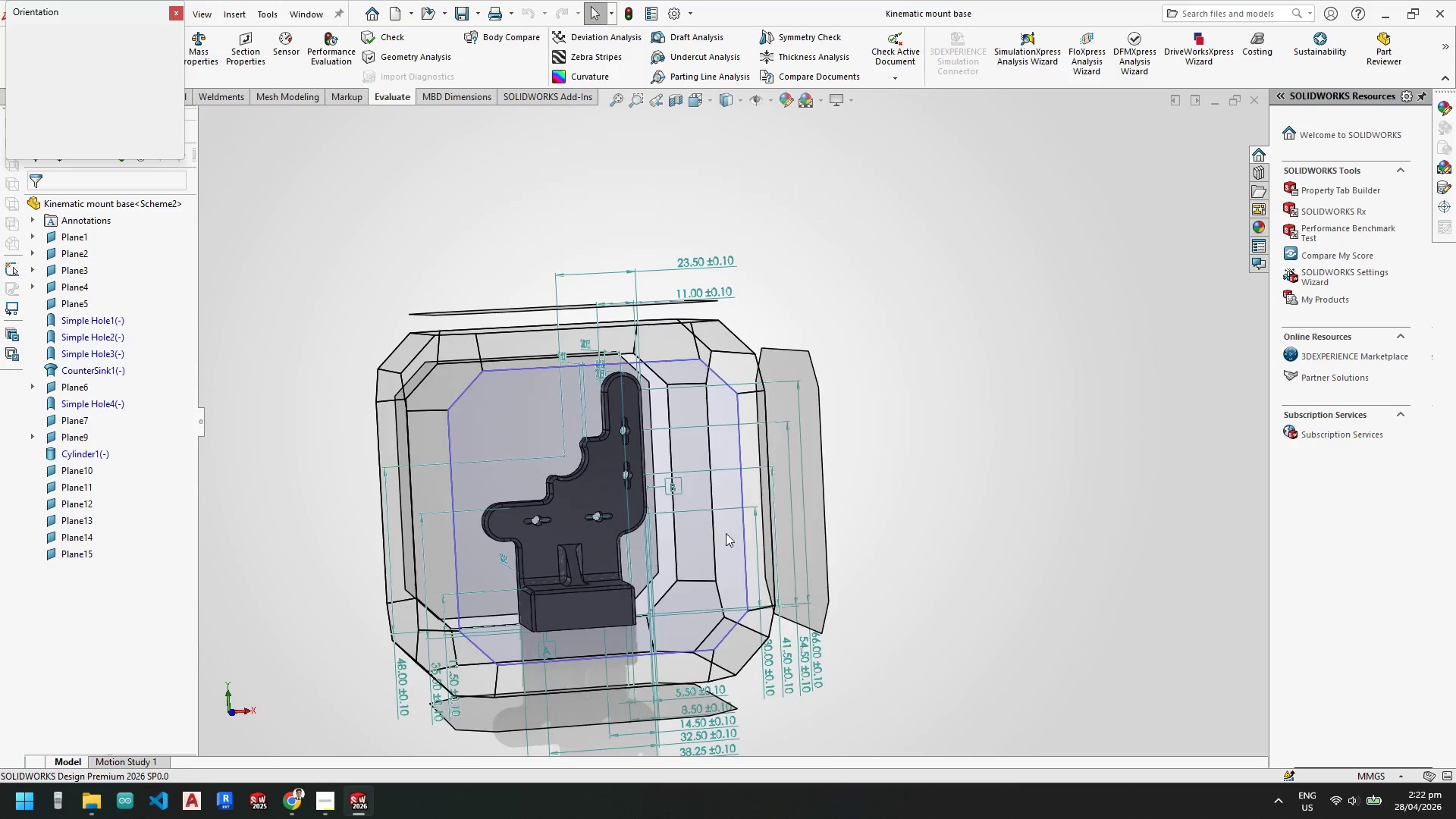 
left_click([626, 496])
 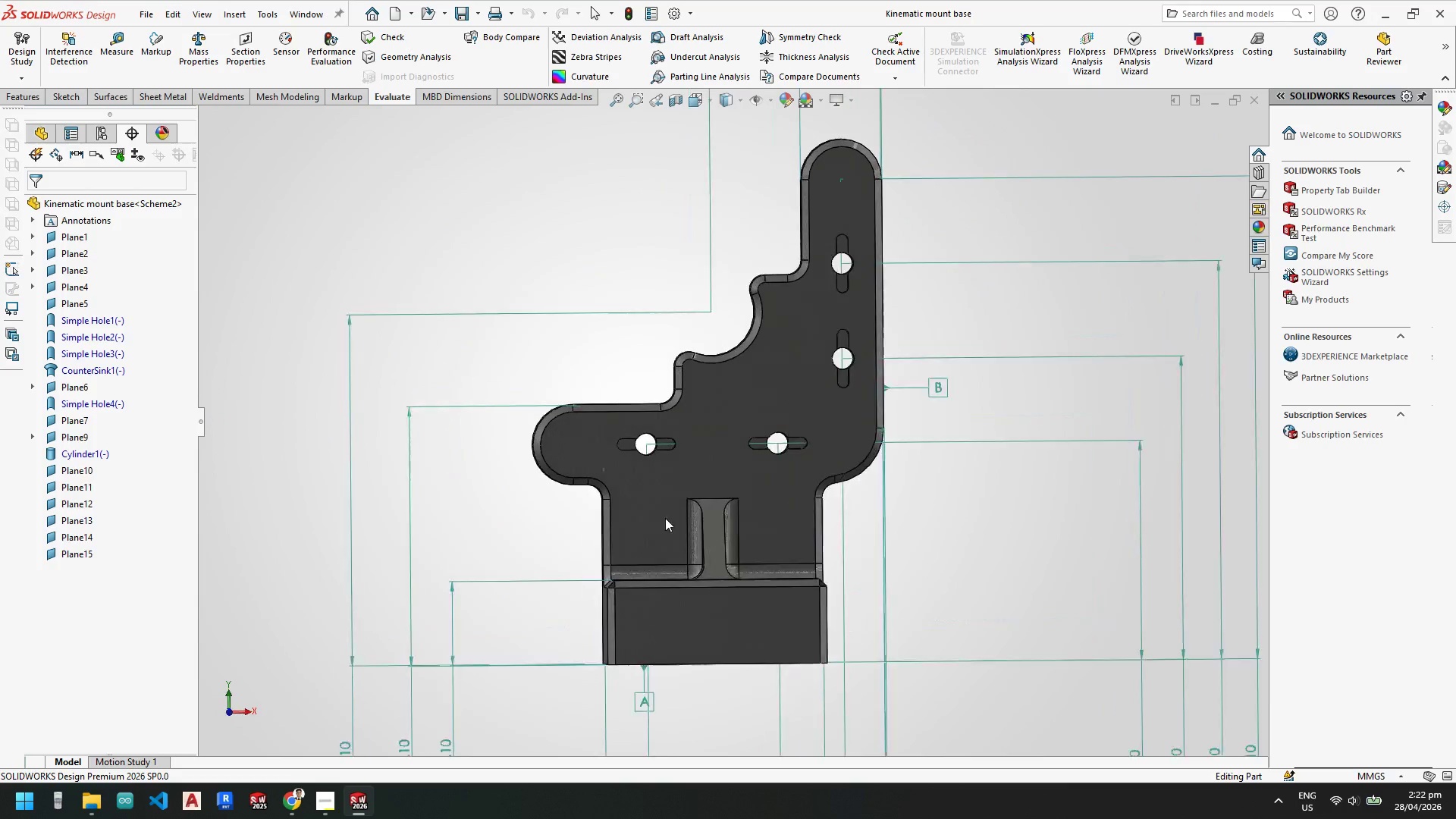 
scroll: coordinate [904, 600], scroll_direction: up, amount: 3.0
 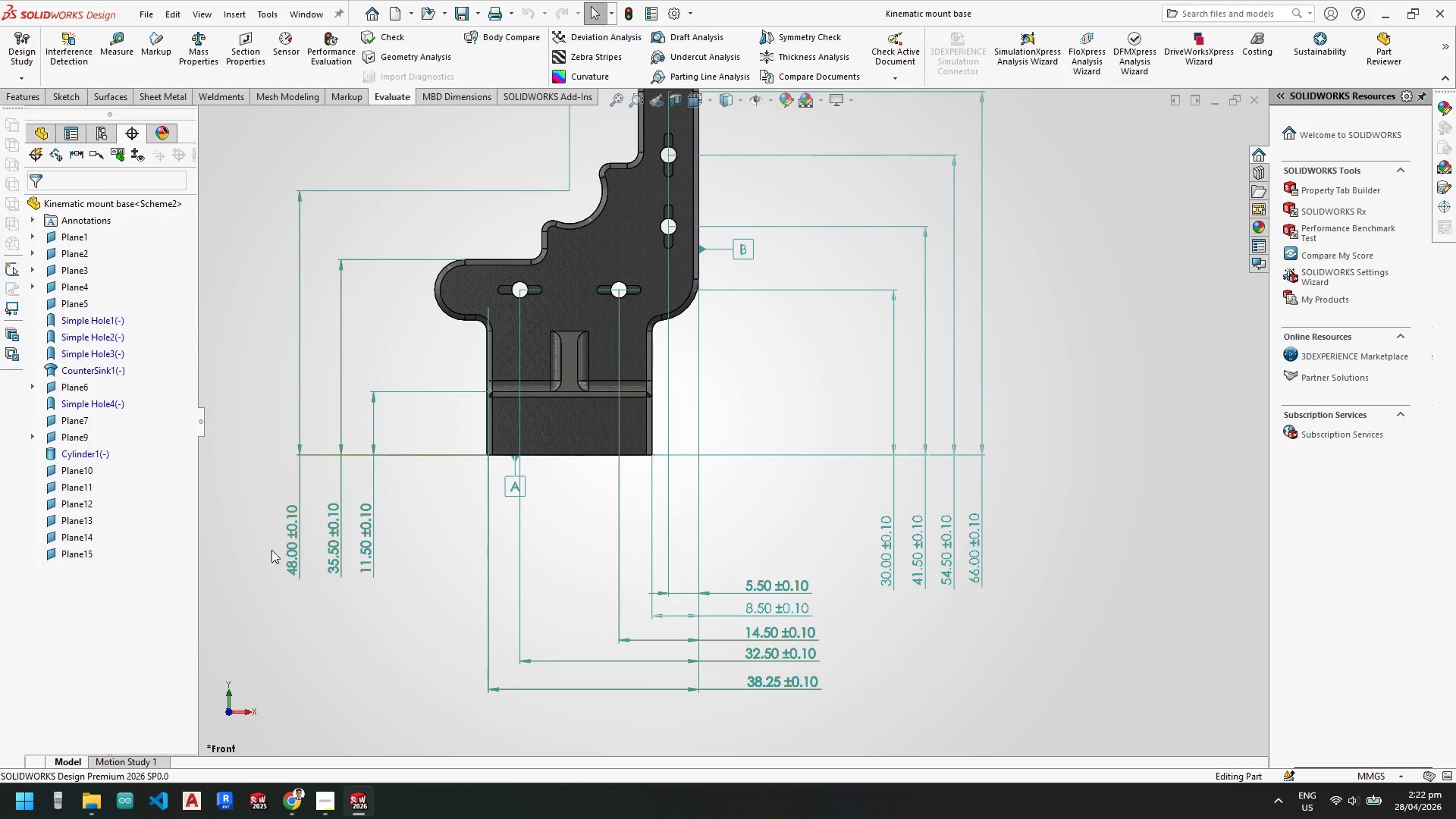 
left_click([291, 549])
 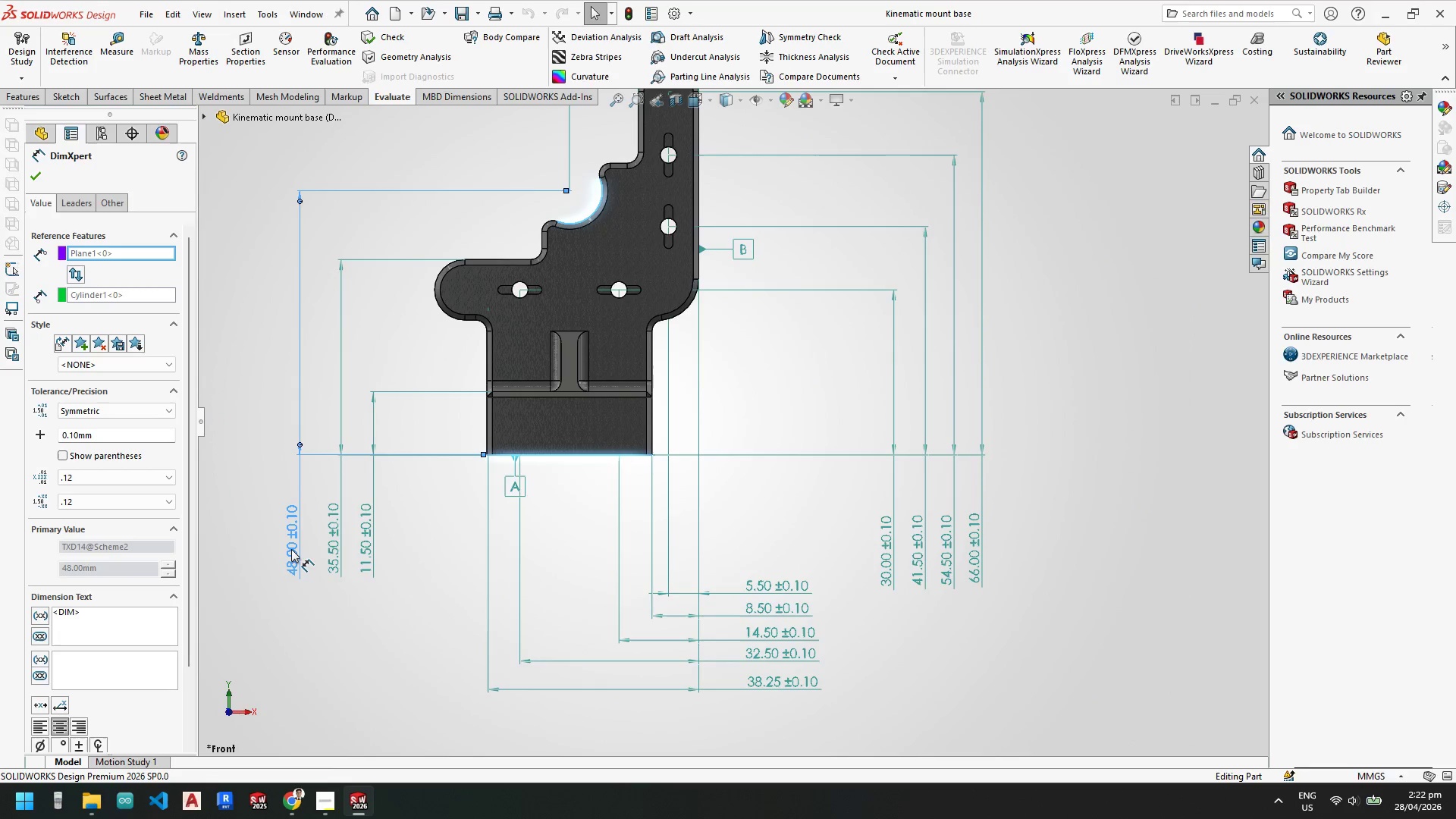 
key(Control+A)
 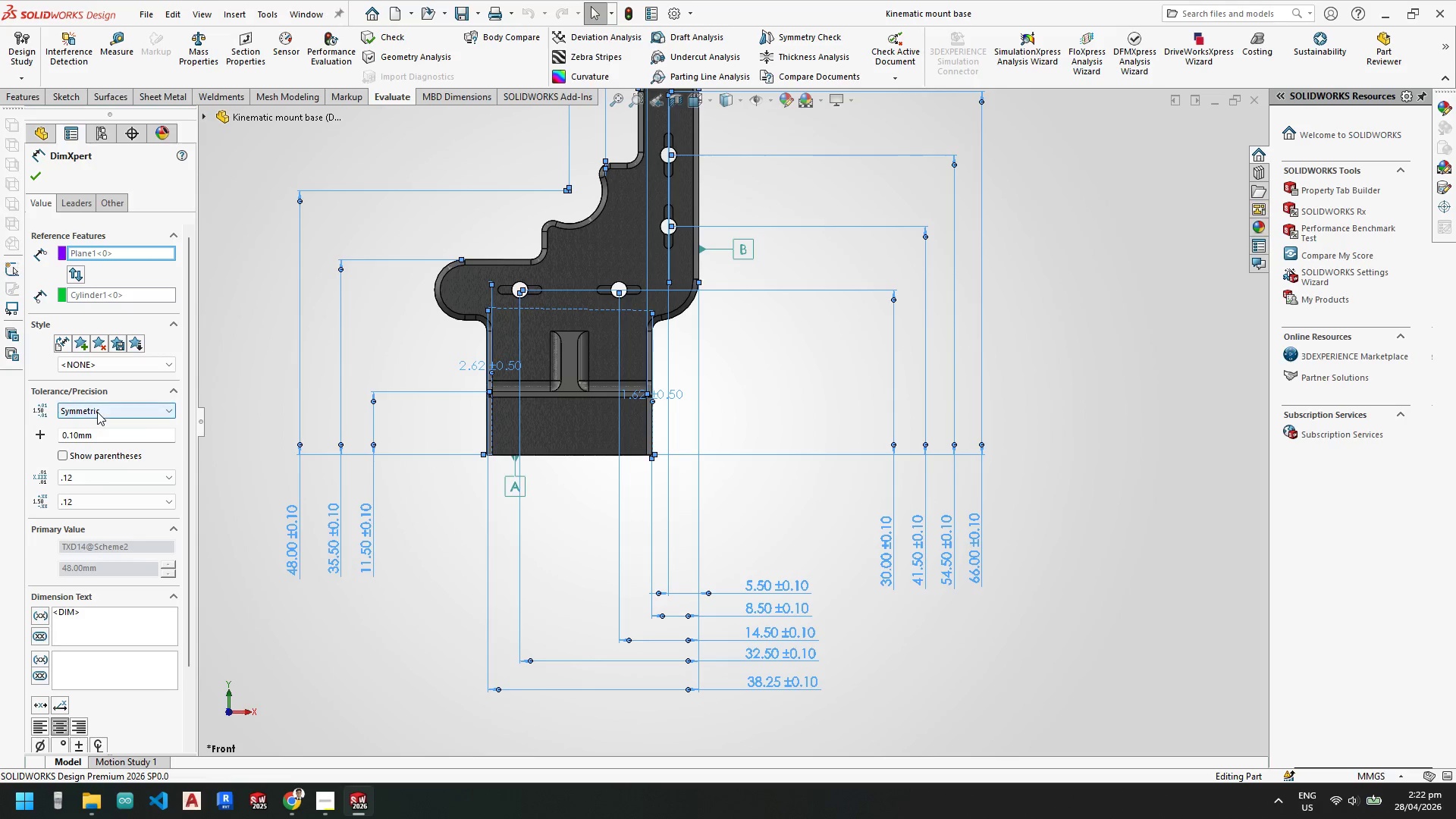 
left_click([97, 409])
 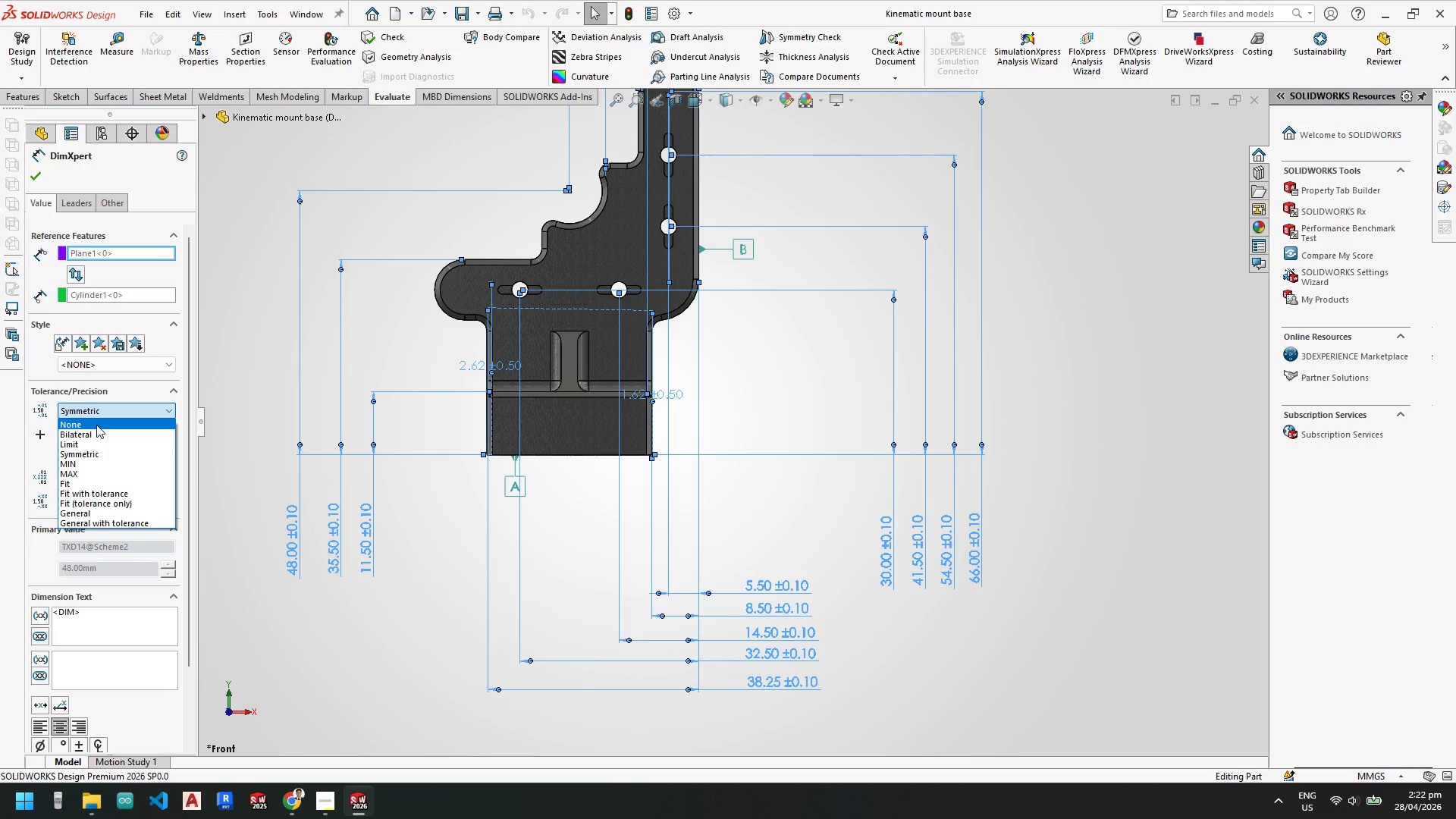 
wait(6.53)
 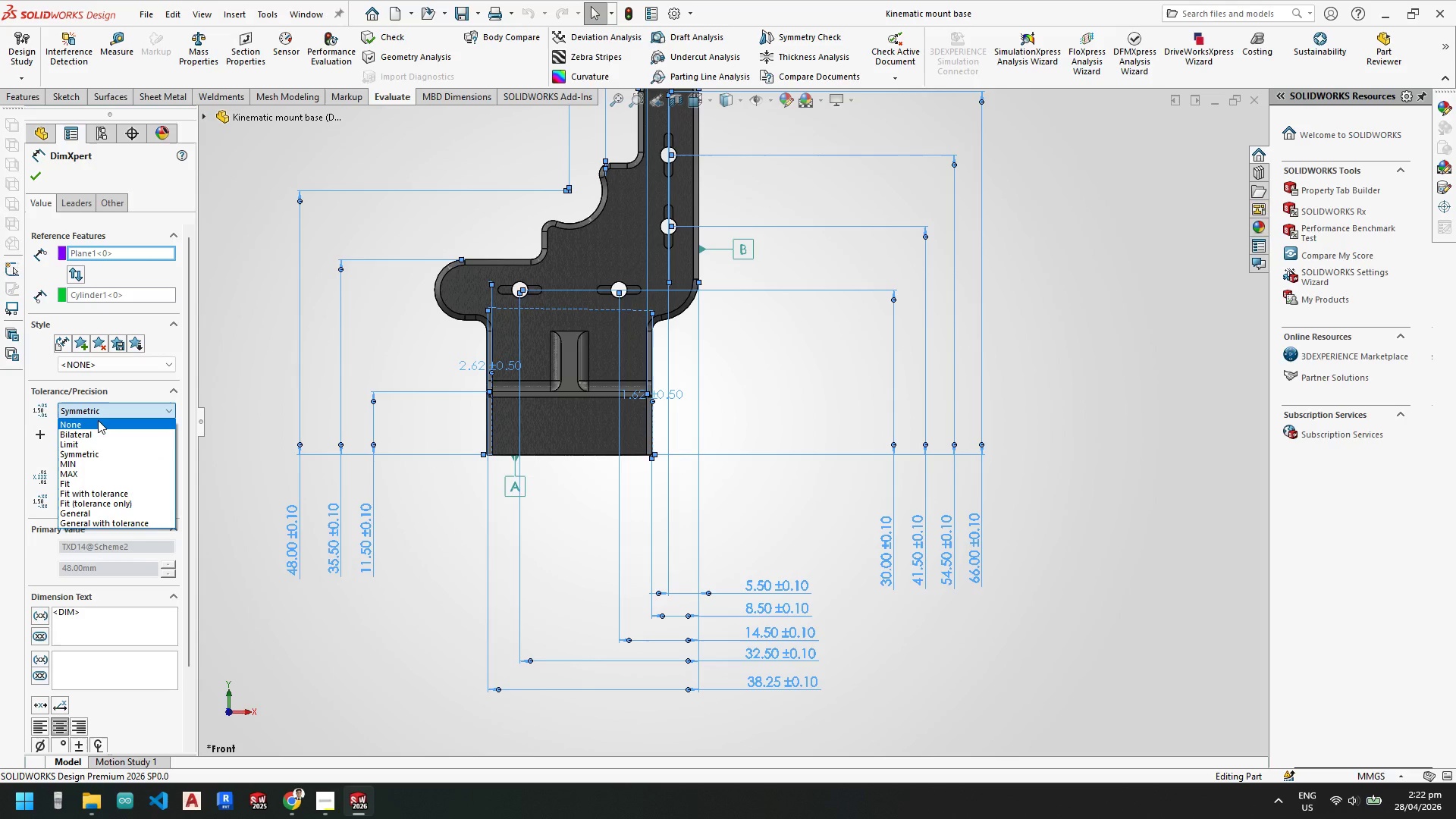 
left_click([96, 424])
 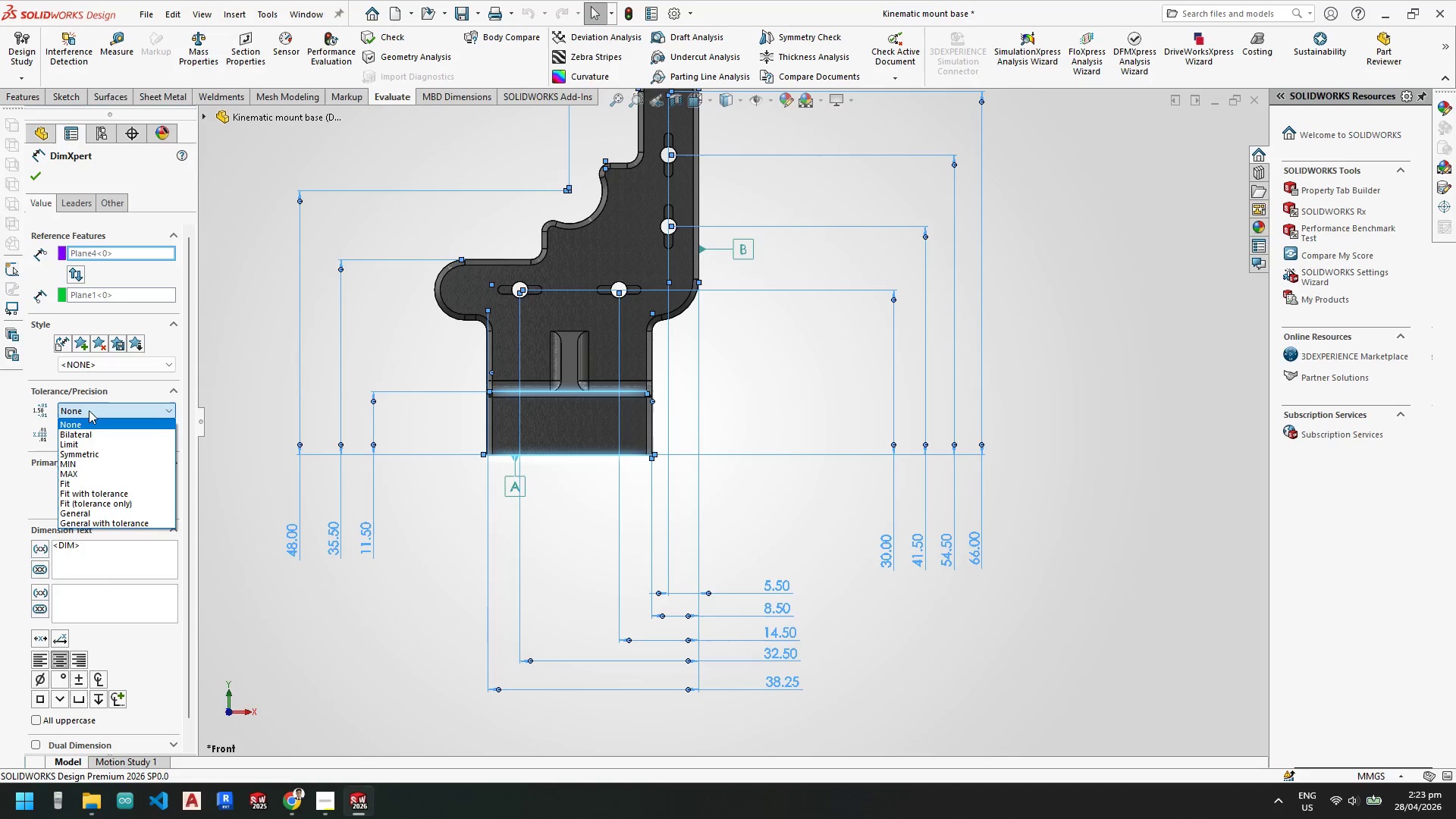 
left_click([36, 180])
 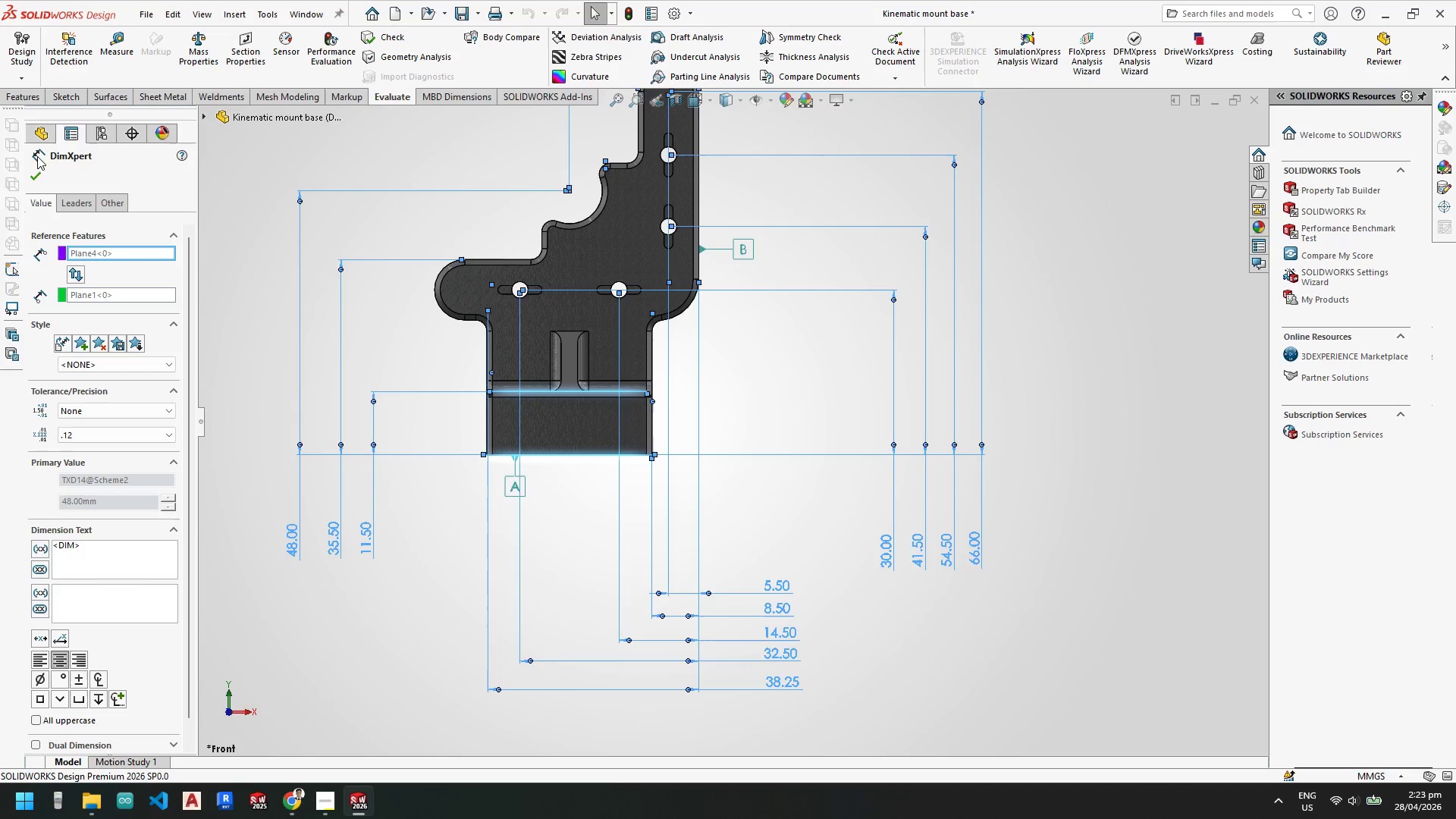 
left_click([32, 174])
 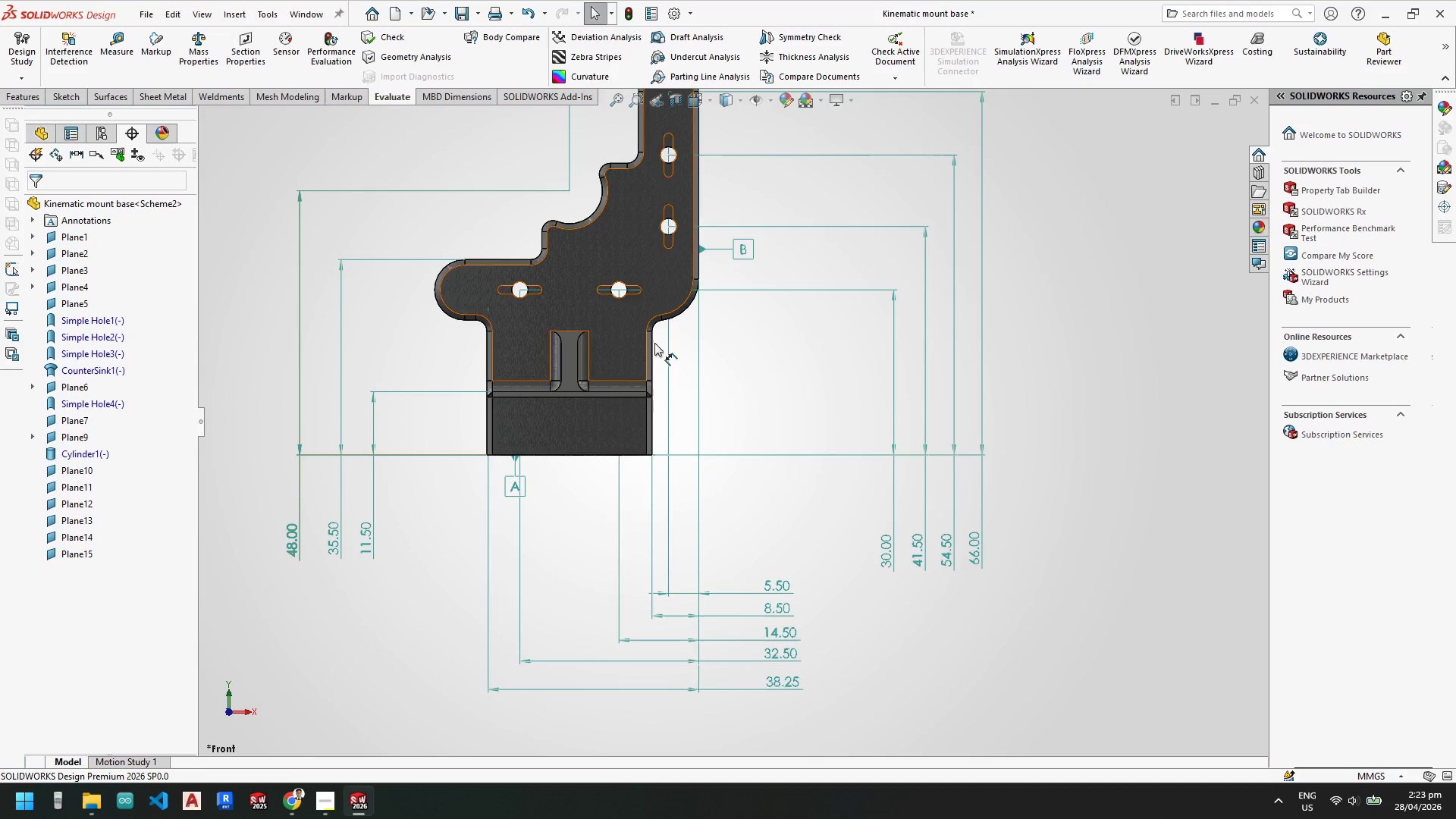 
scroll: coordinate [787, 401], scroll_direction: up, amount: 1.0
 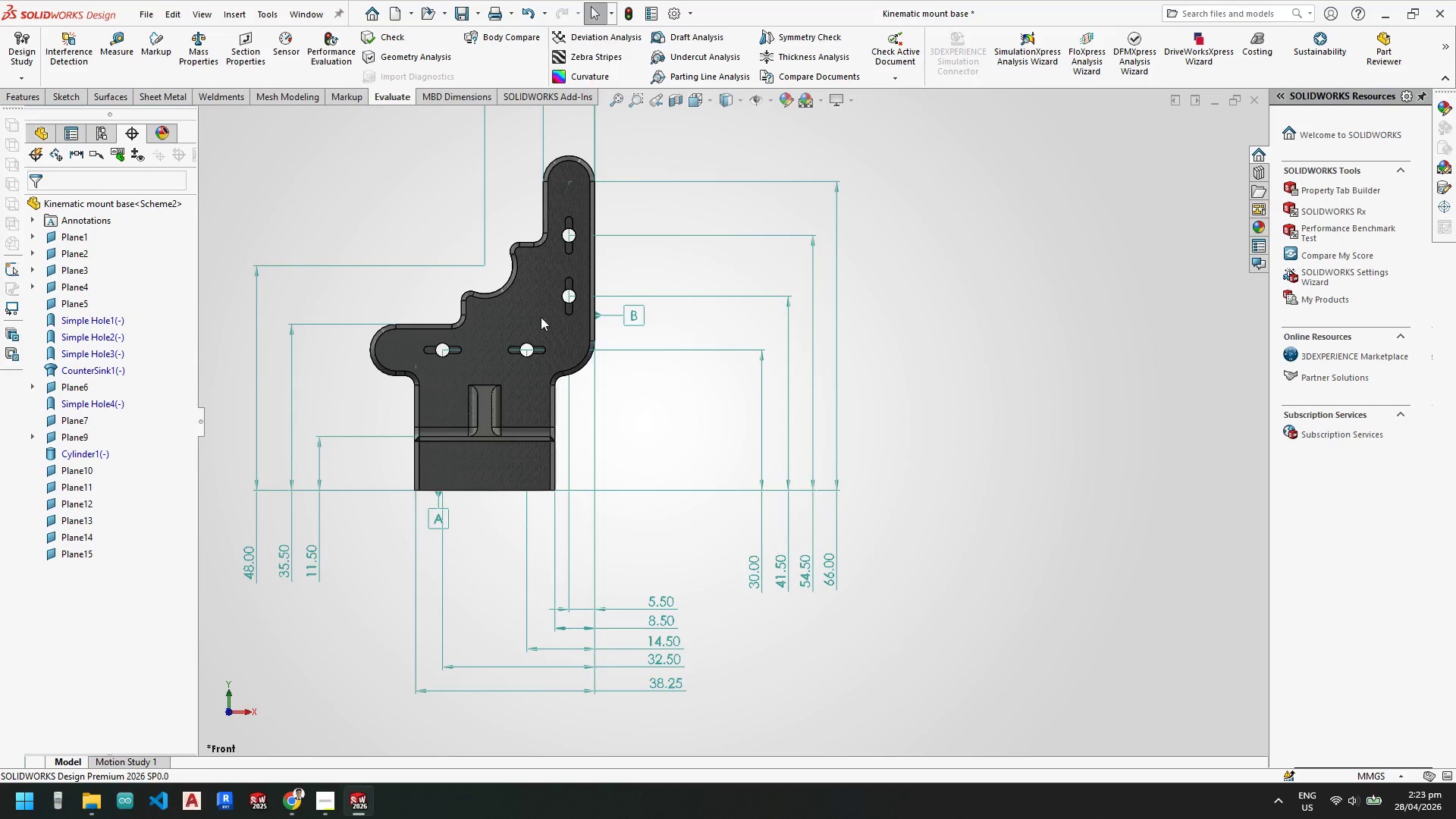 
scroll: coordinate [509, 415], scroll_direction: down, amount: 3.0
 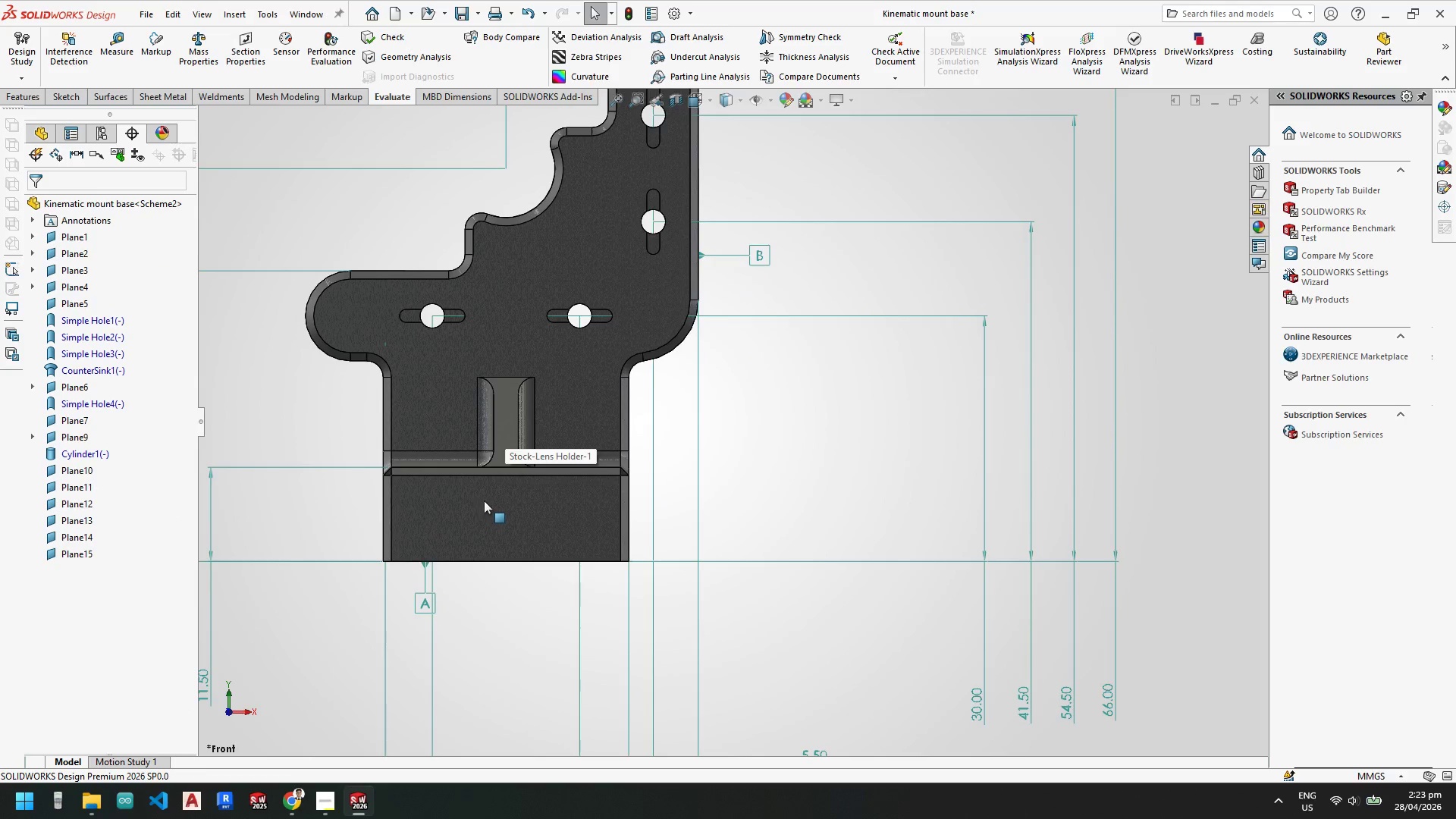 
scroll: coordinate [482, 489], scroll_direction: up, amount: 2.0
 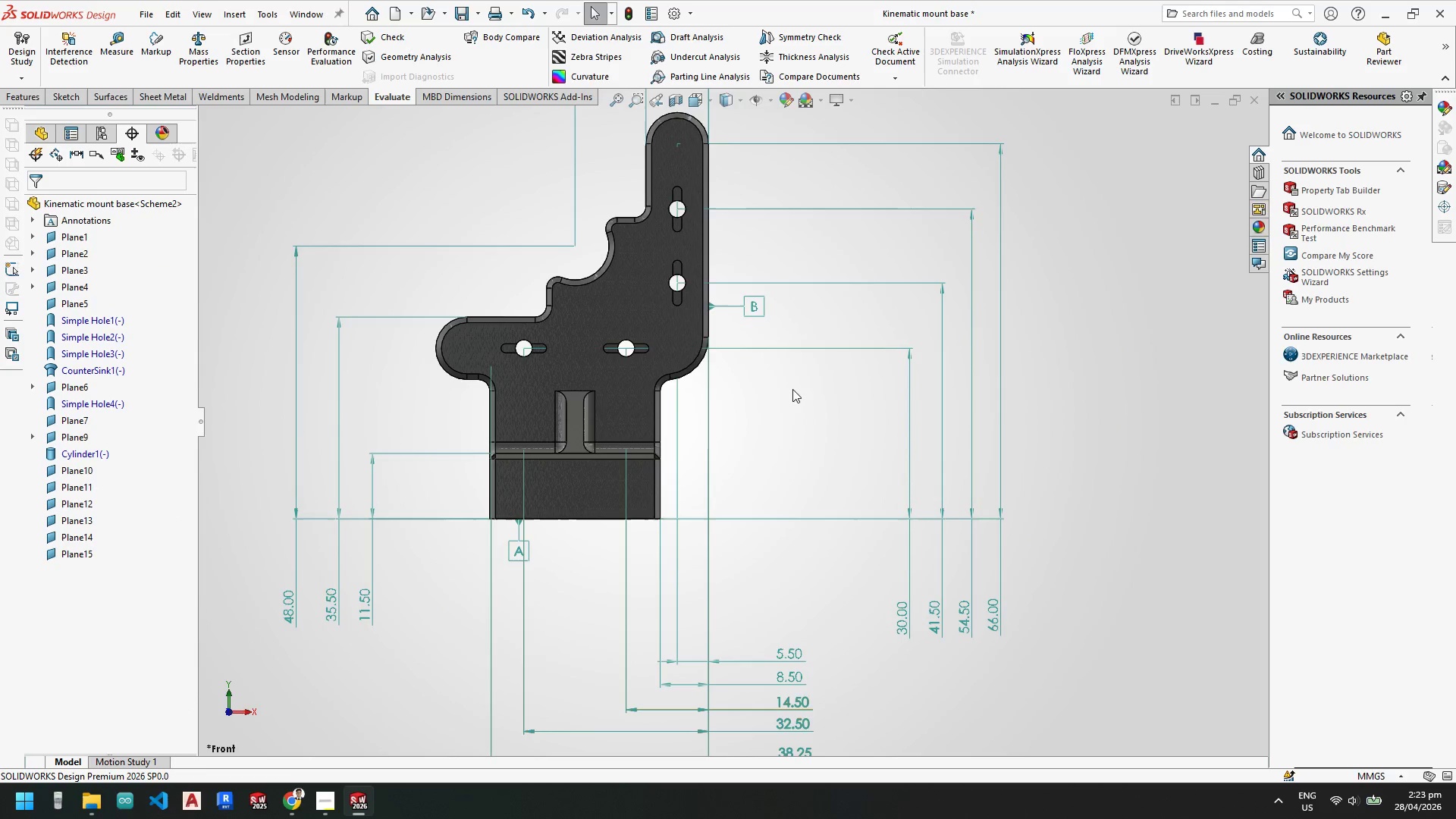 
mouse_move([687, 344])
 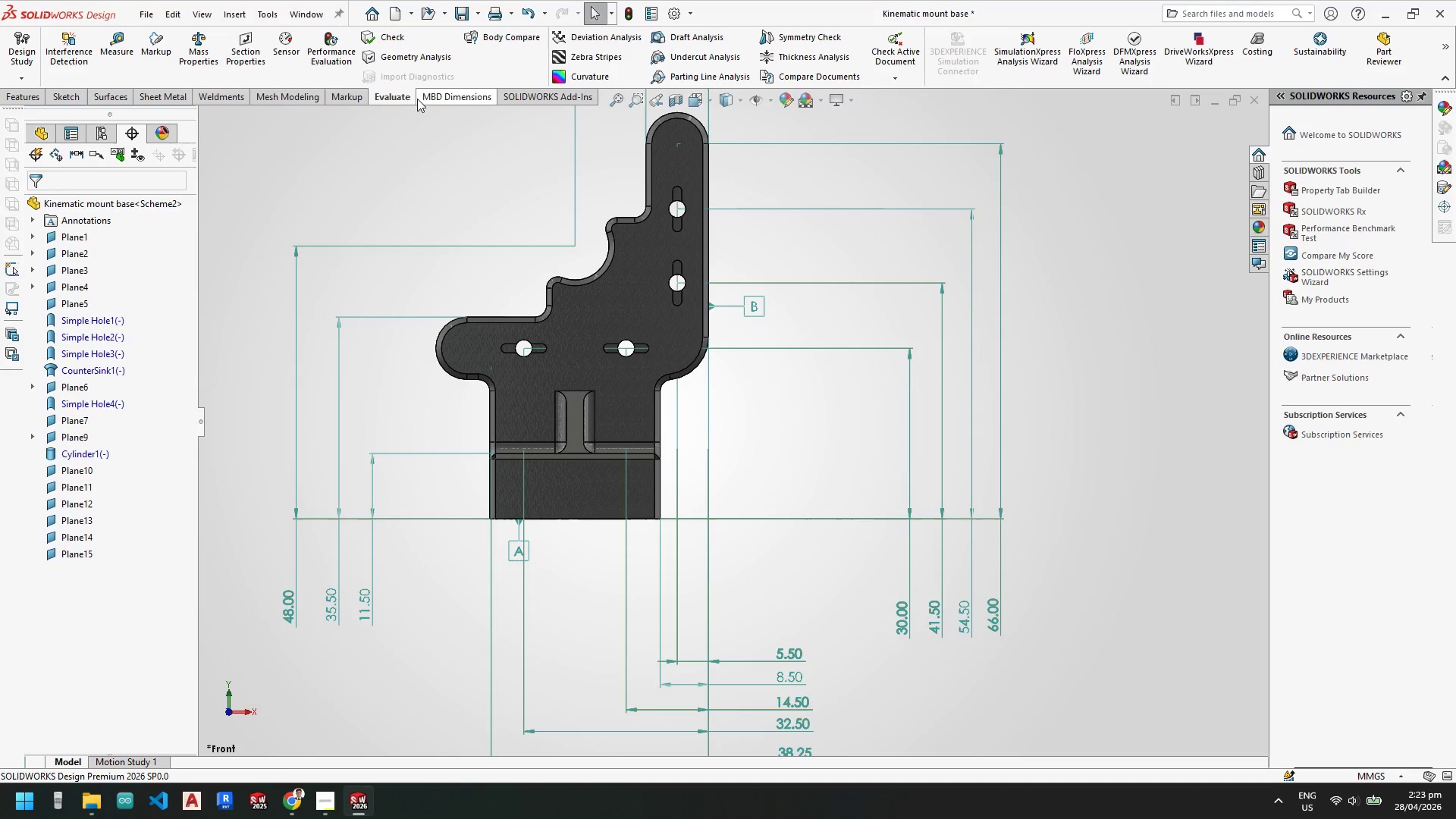 
wait(5.22)
 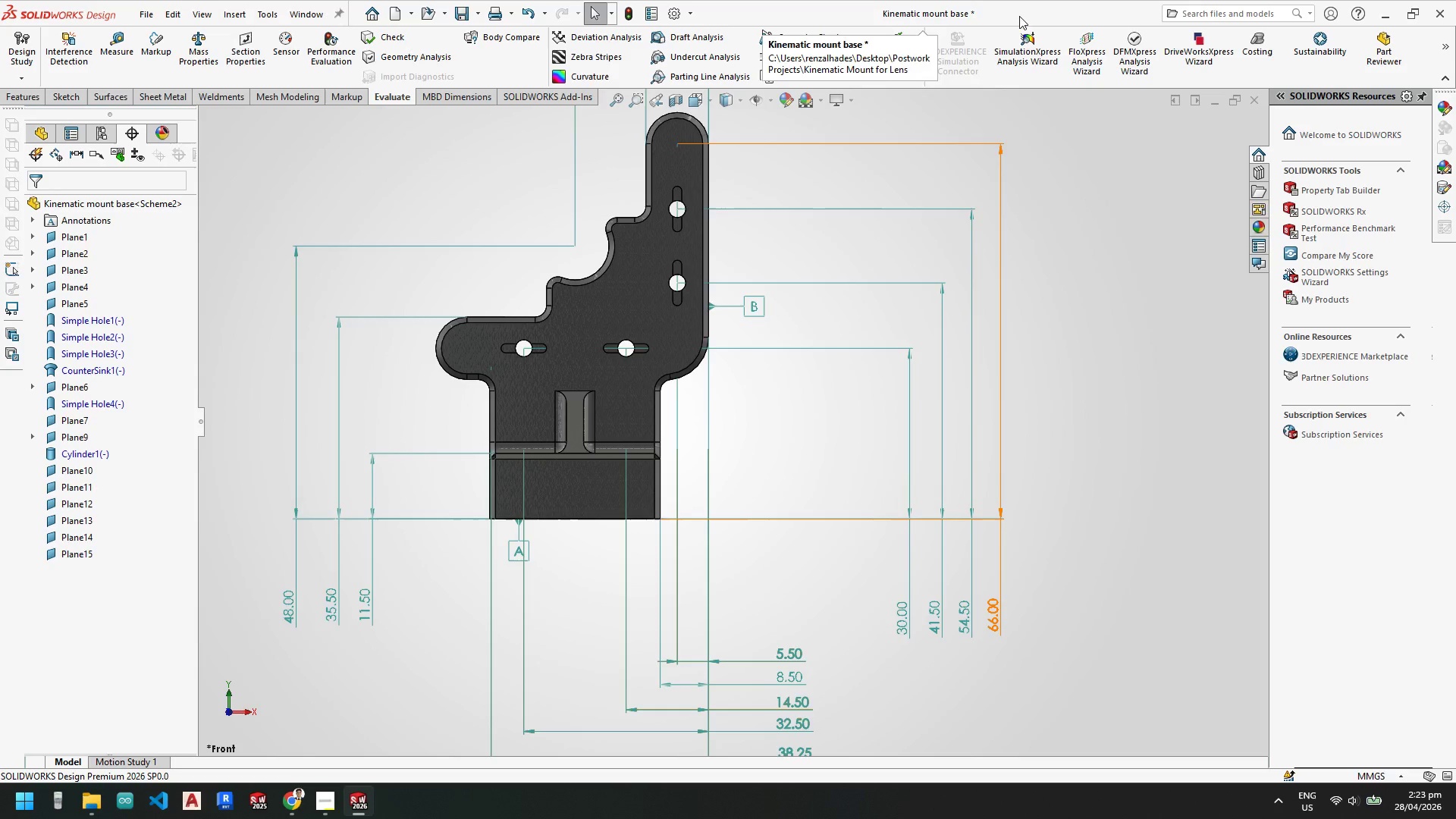 
left_click([459, 98])
 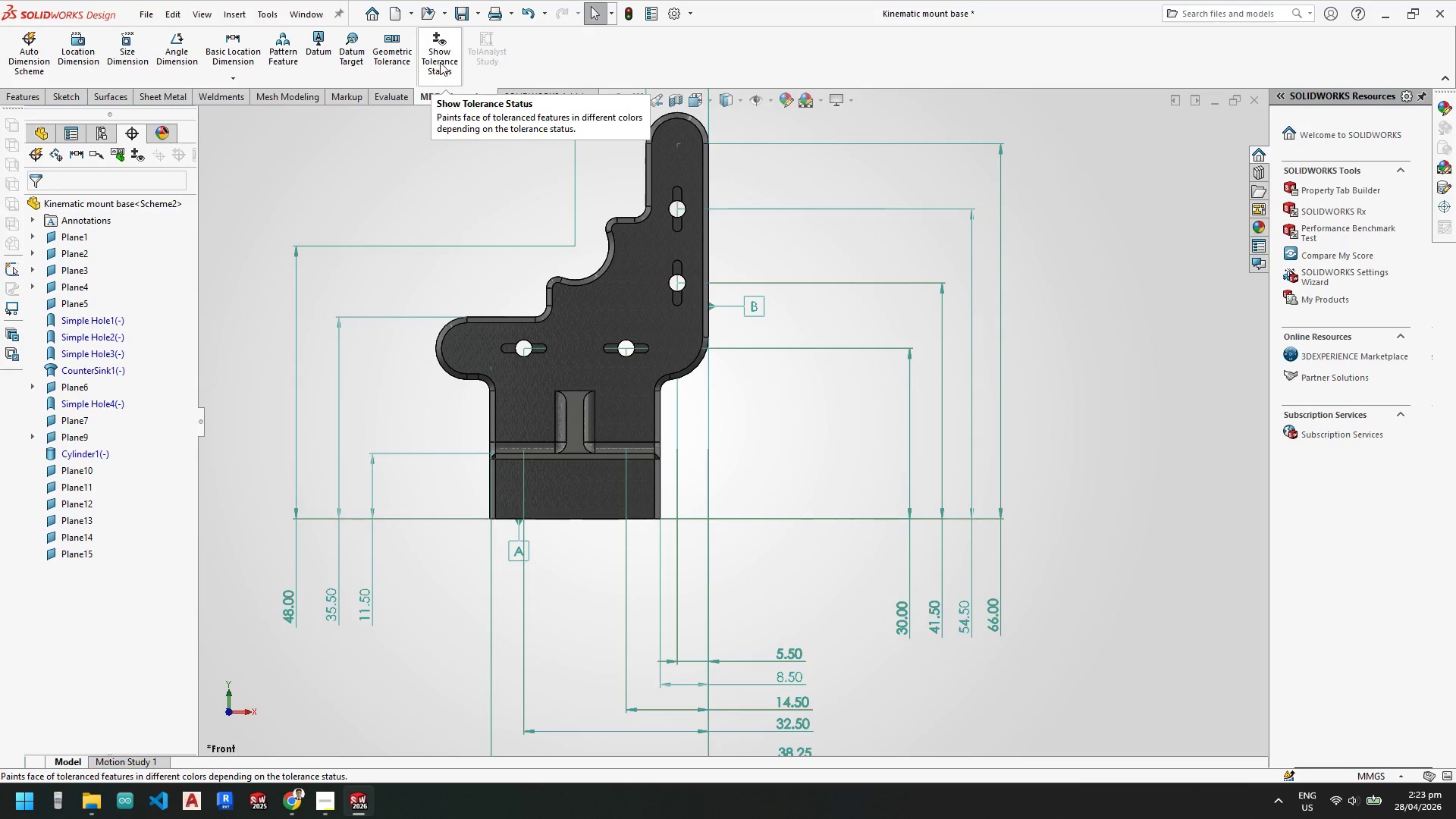 
left_click([395, 60])
 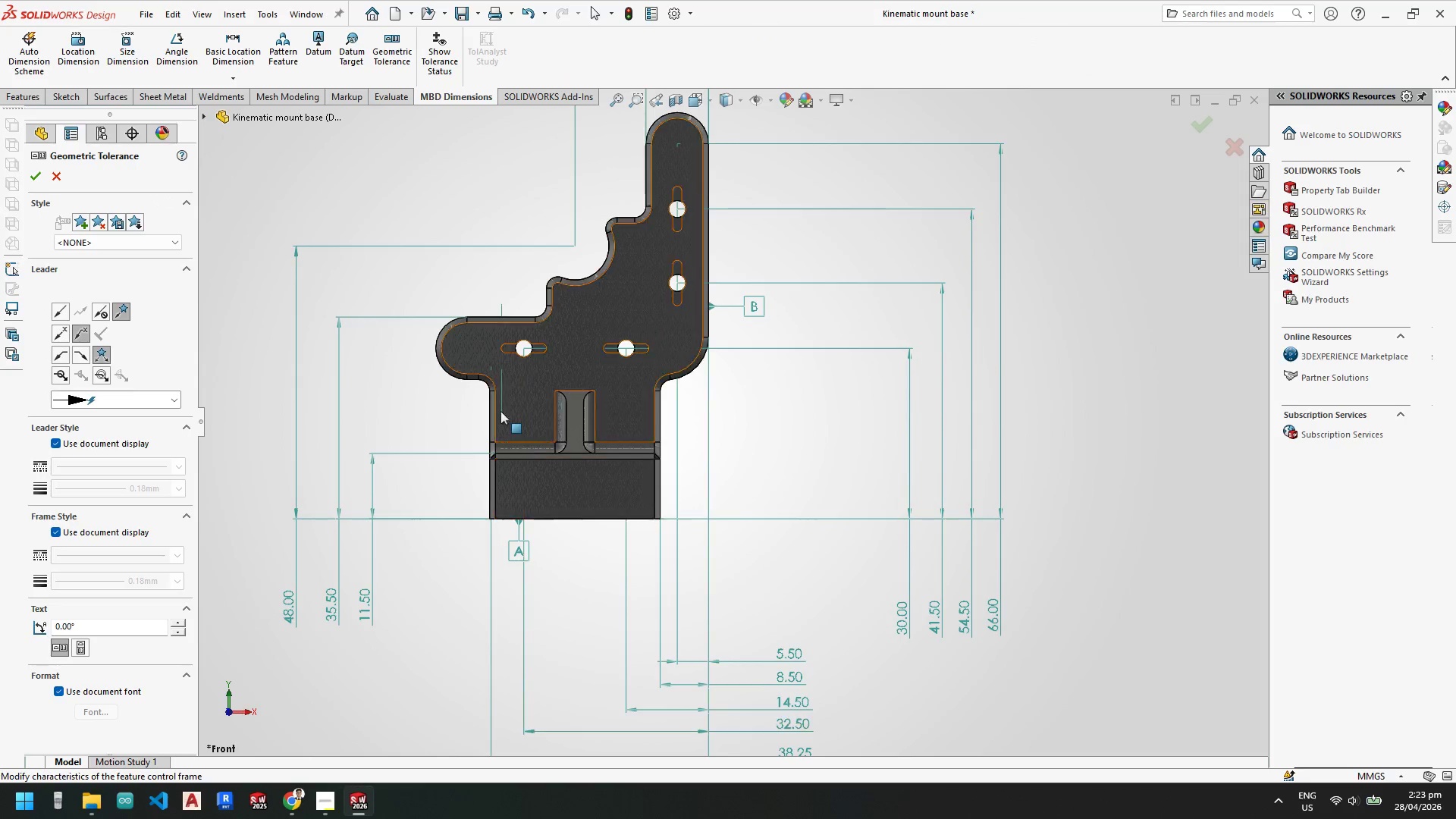 
scroll: coordinate [497, 387], scroll_direction: down, amount: 3.0
 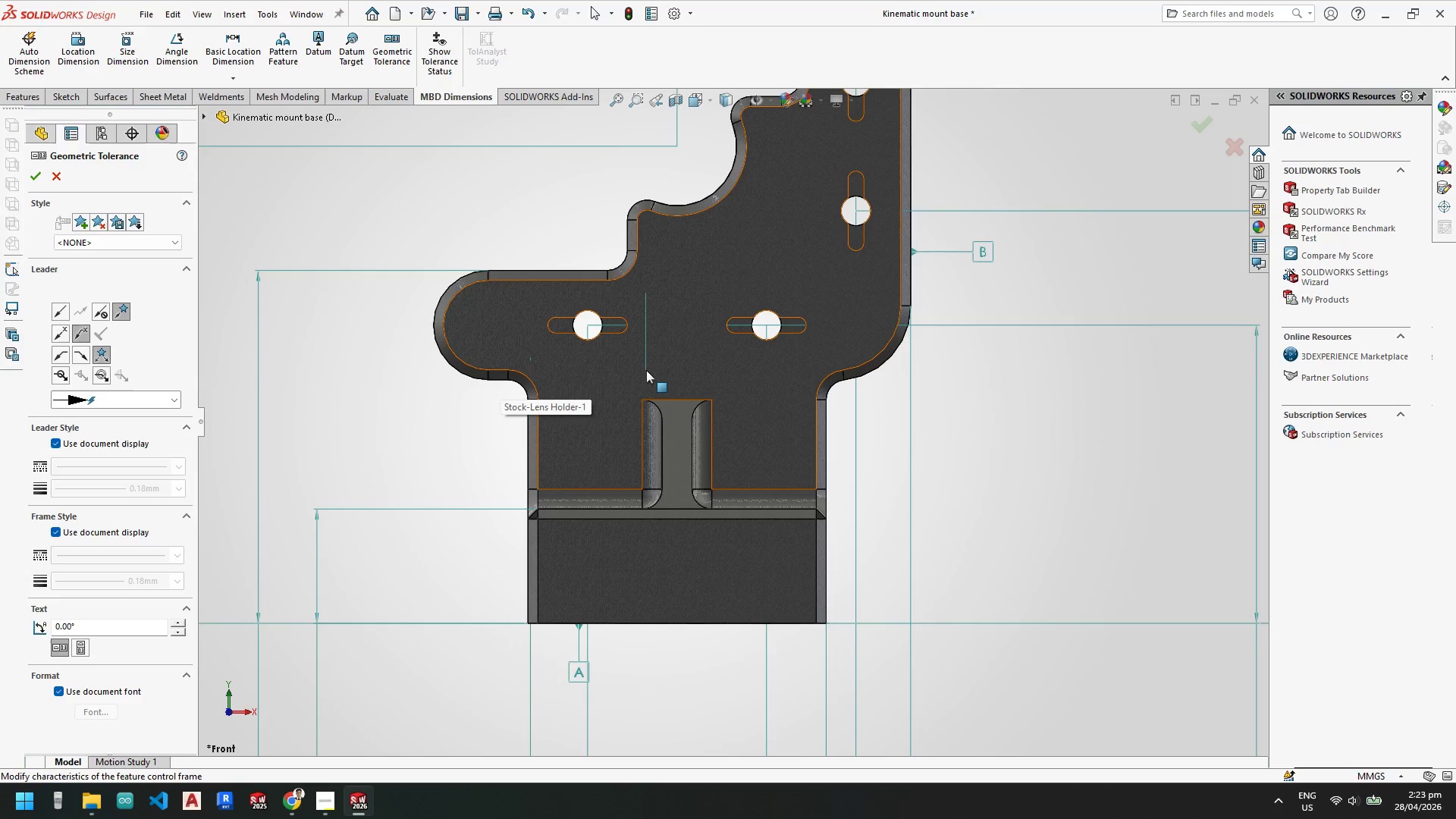 
wait(6.24)
 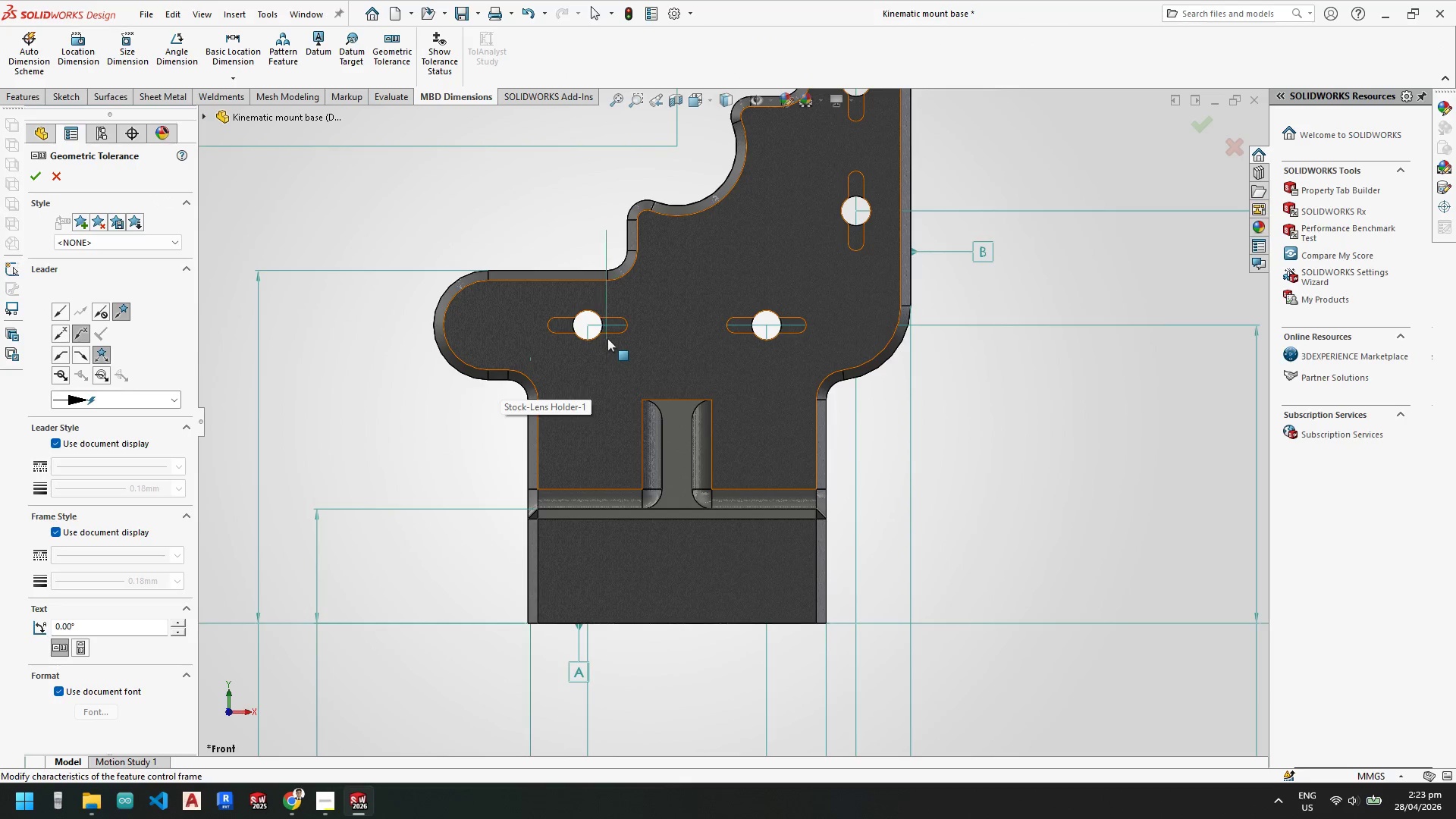 
scroll: coordinate [646, 370], scroll_direction: up, amount: 49.0
 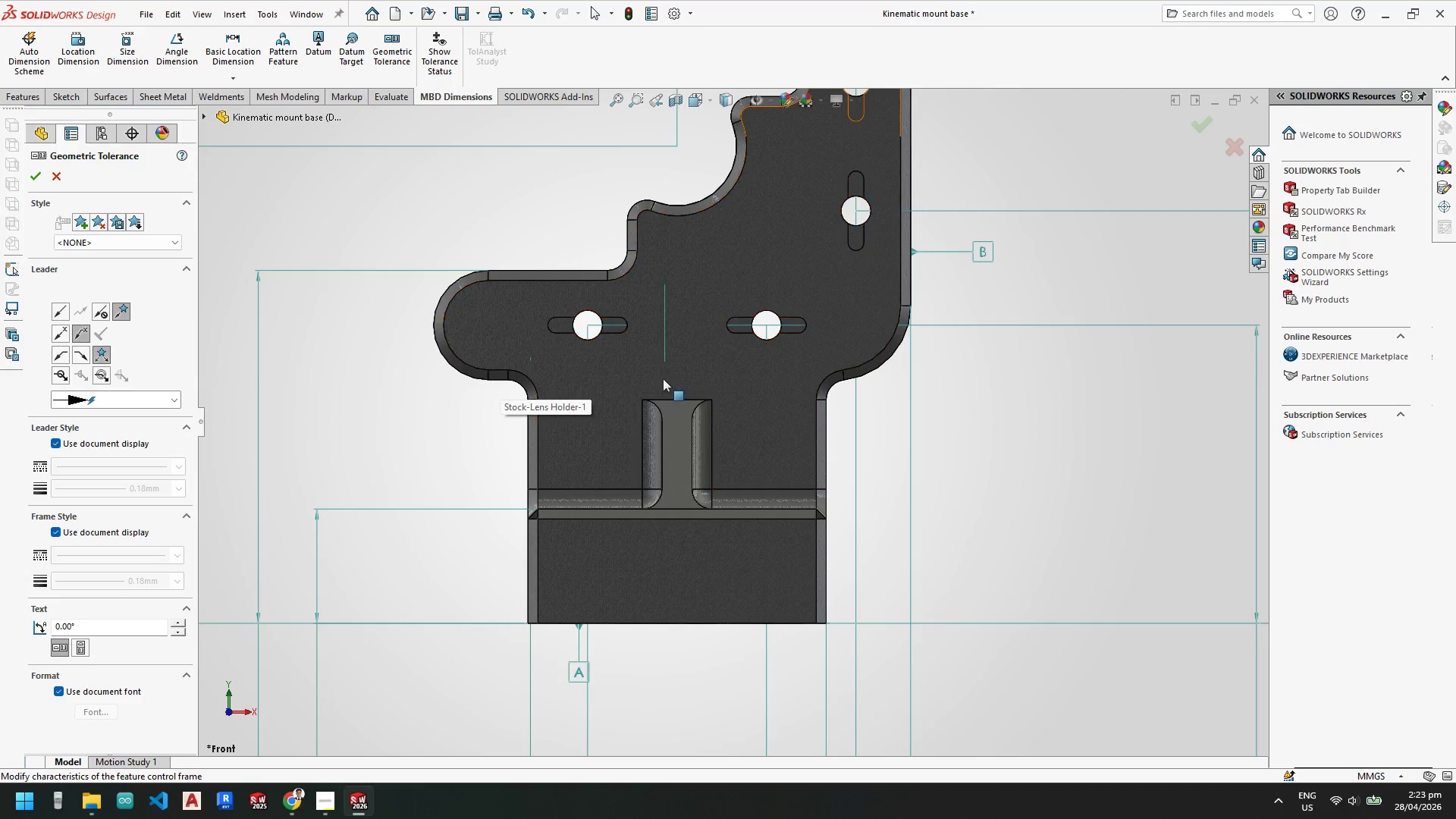 
scroll: coordinate [459, 328], scroll_direction: down, amount: 6.0
 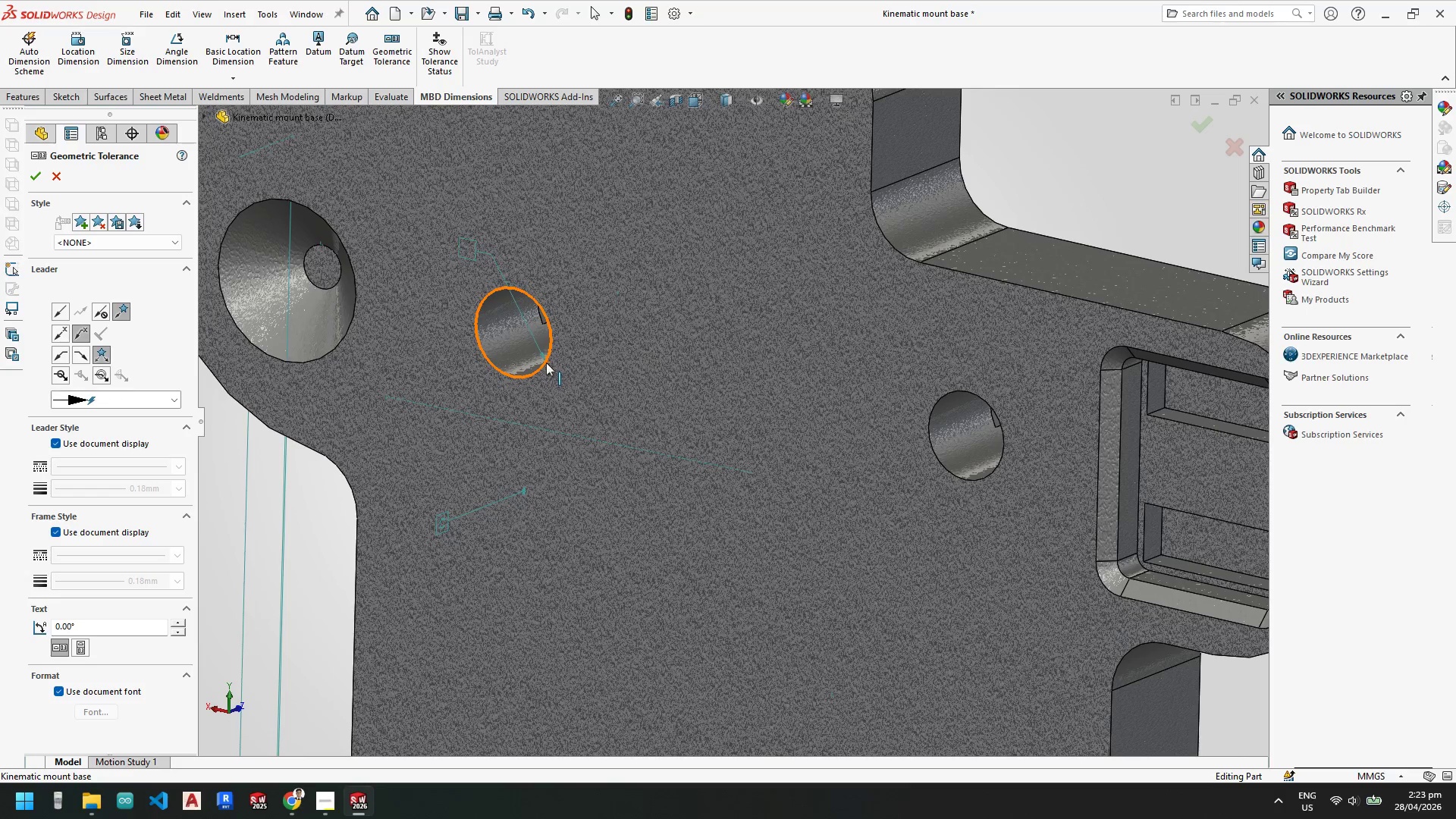 
left_click([511, 346])
 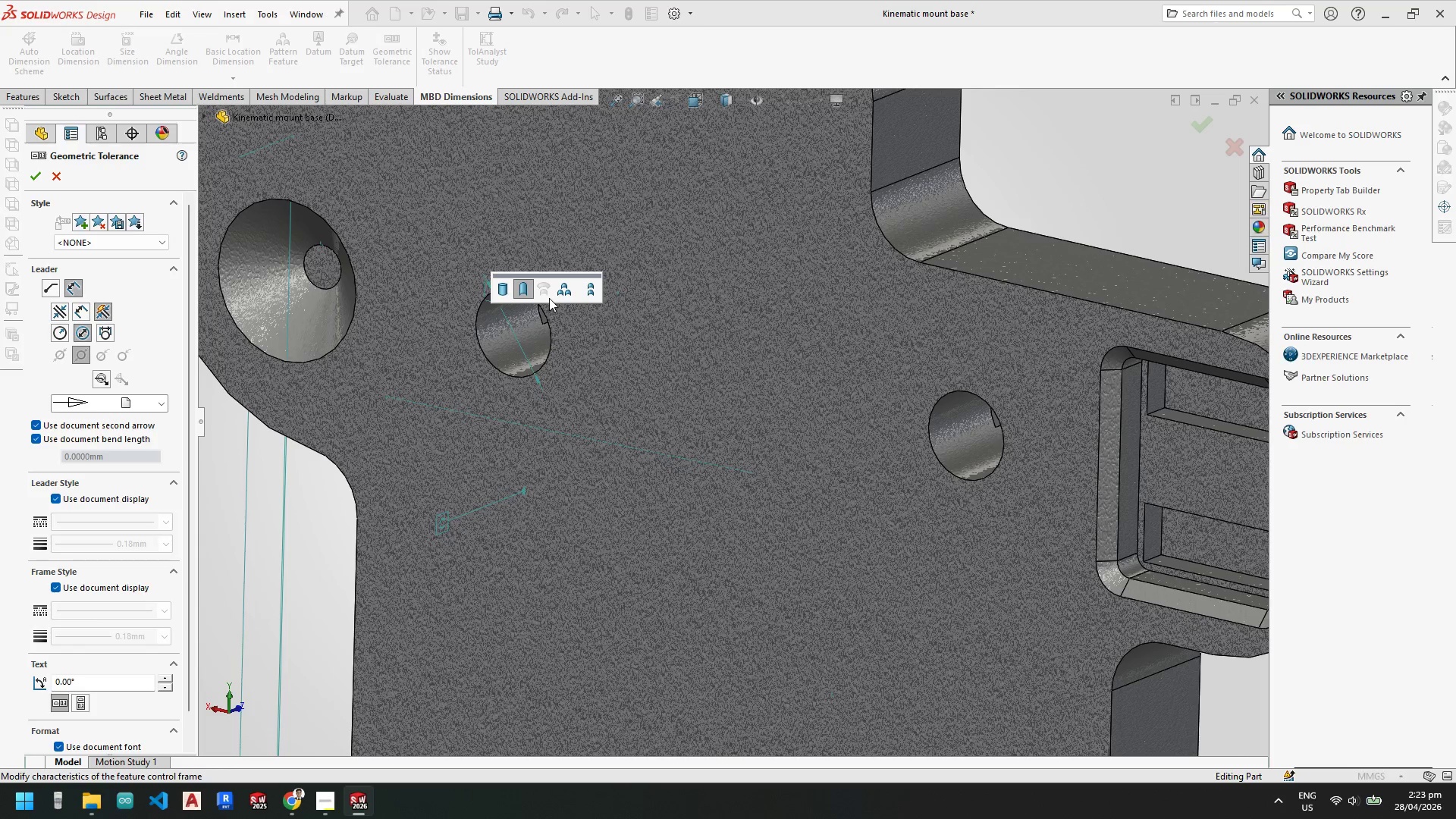 
key(Escape)
 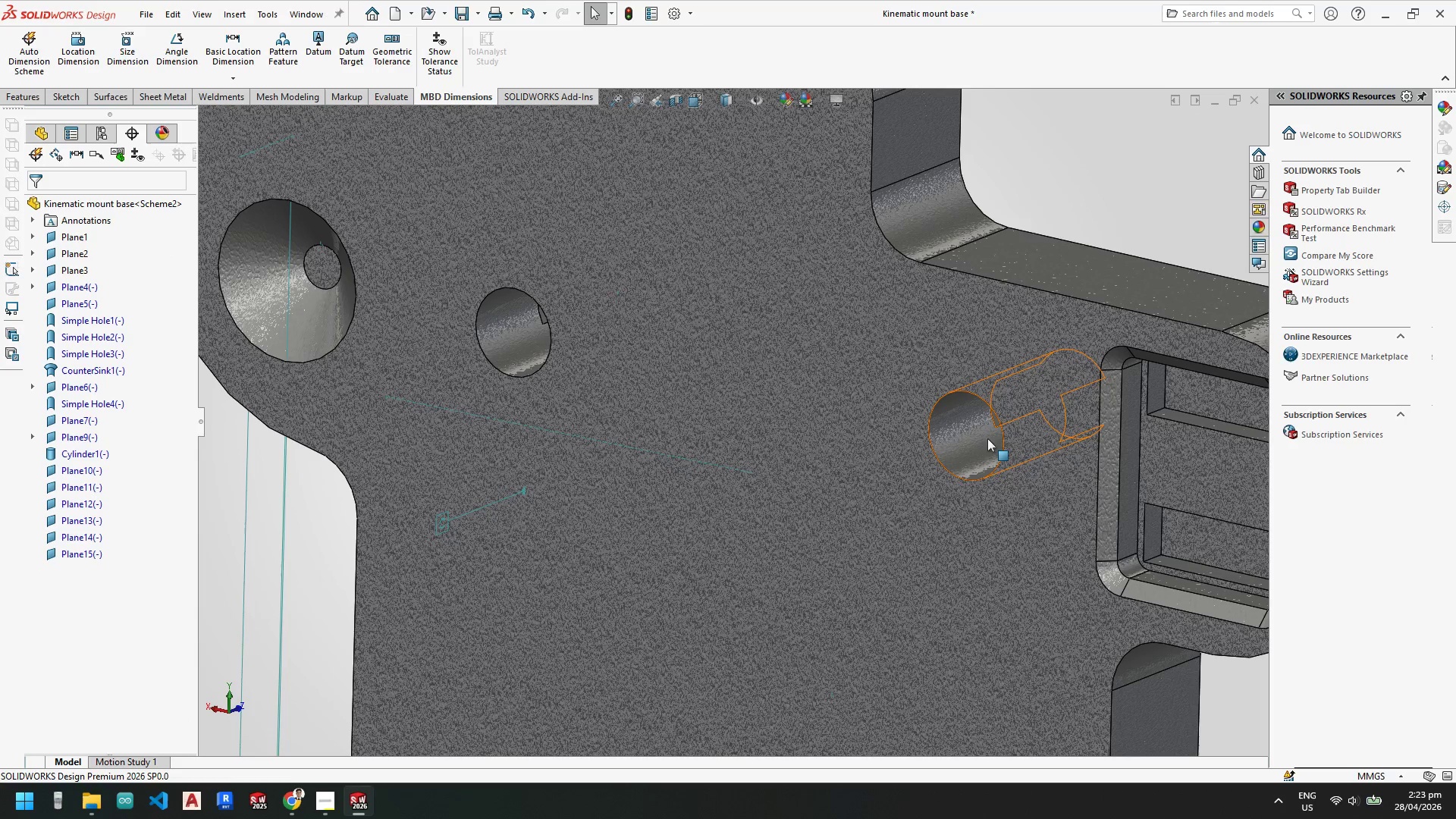 
scroll: coordinate [1038, 526], scroll_direction: up, amount: 4.0
 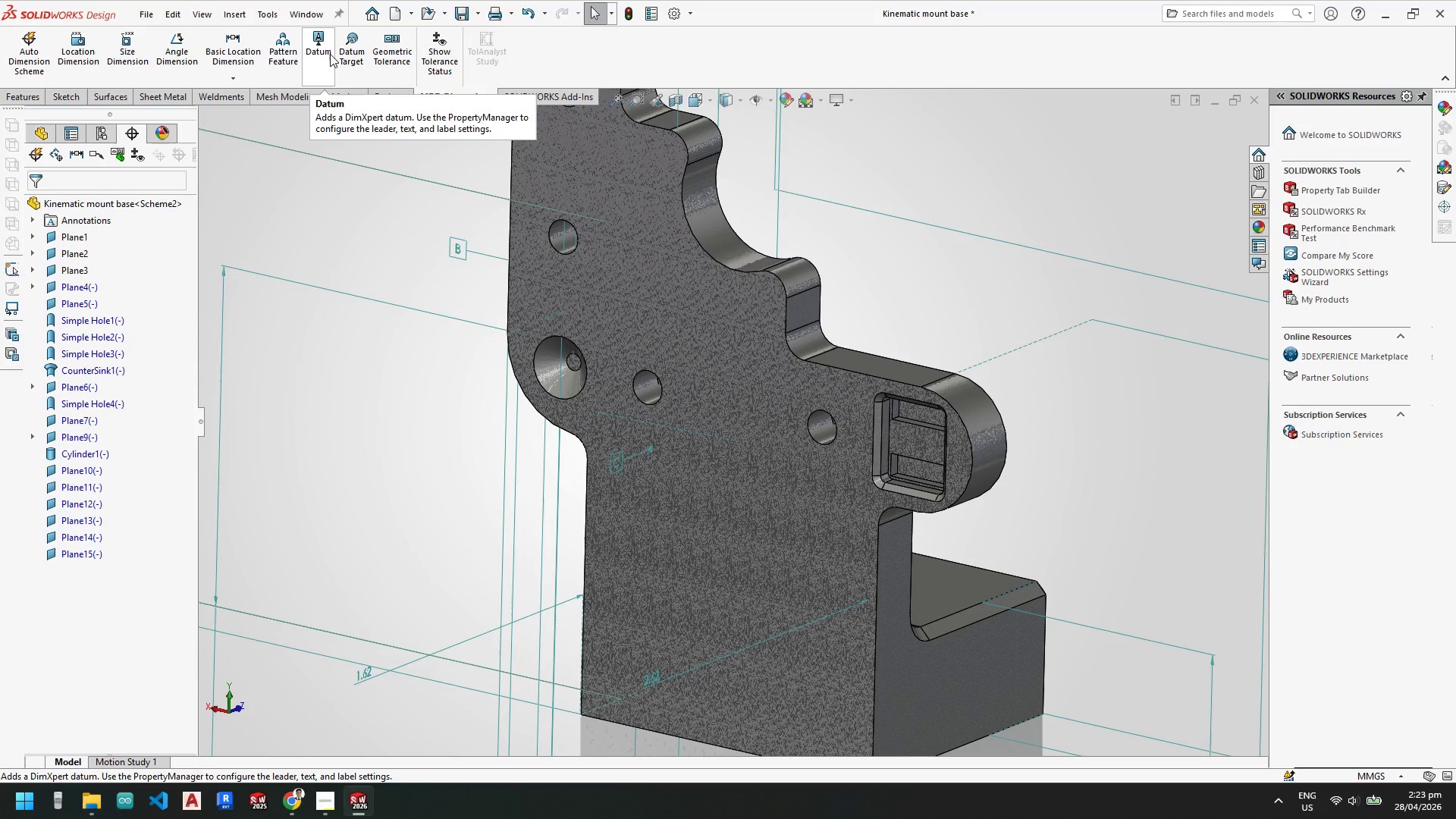 
wait(6.43)
 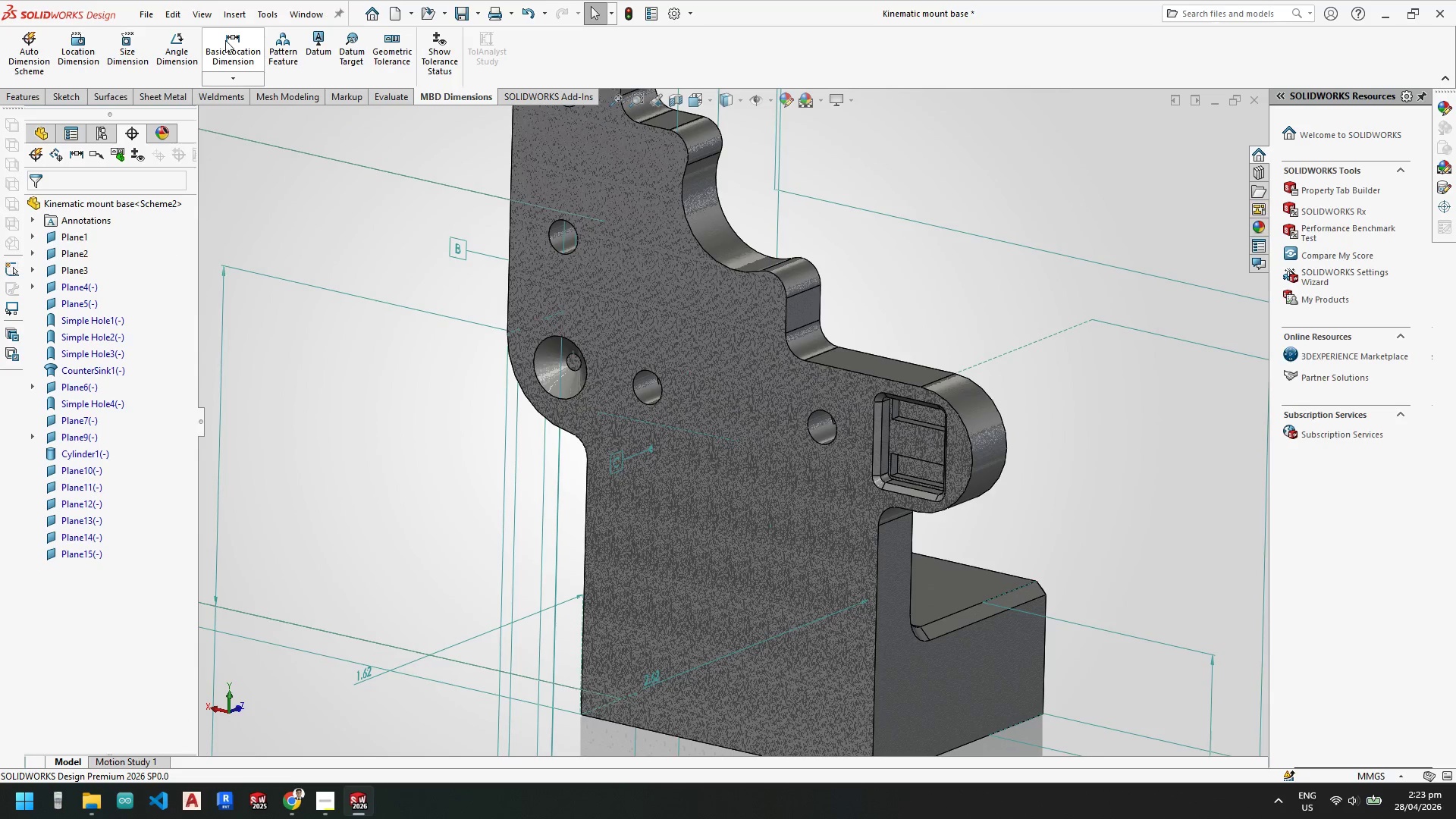 
mouse_move([364, 52])
 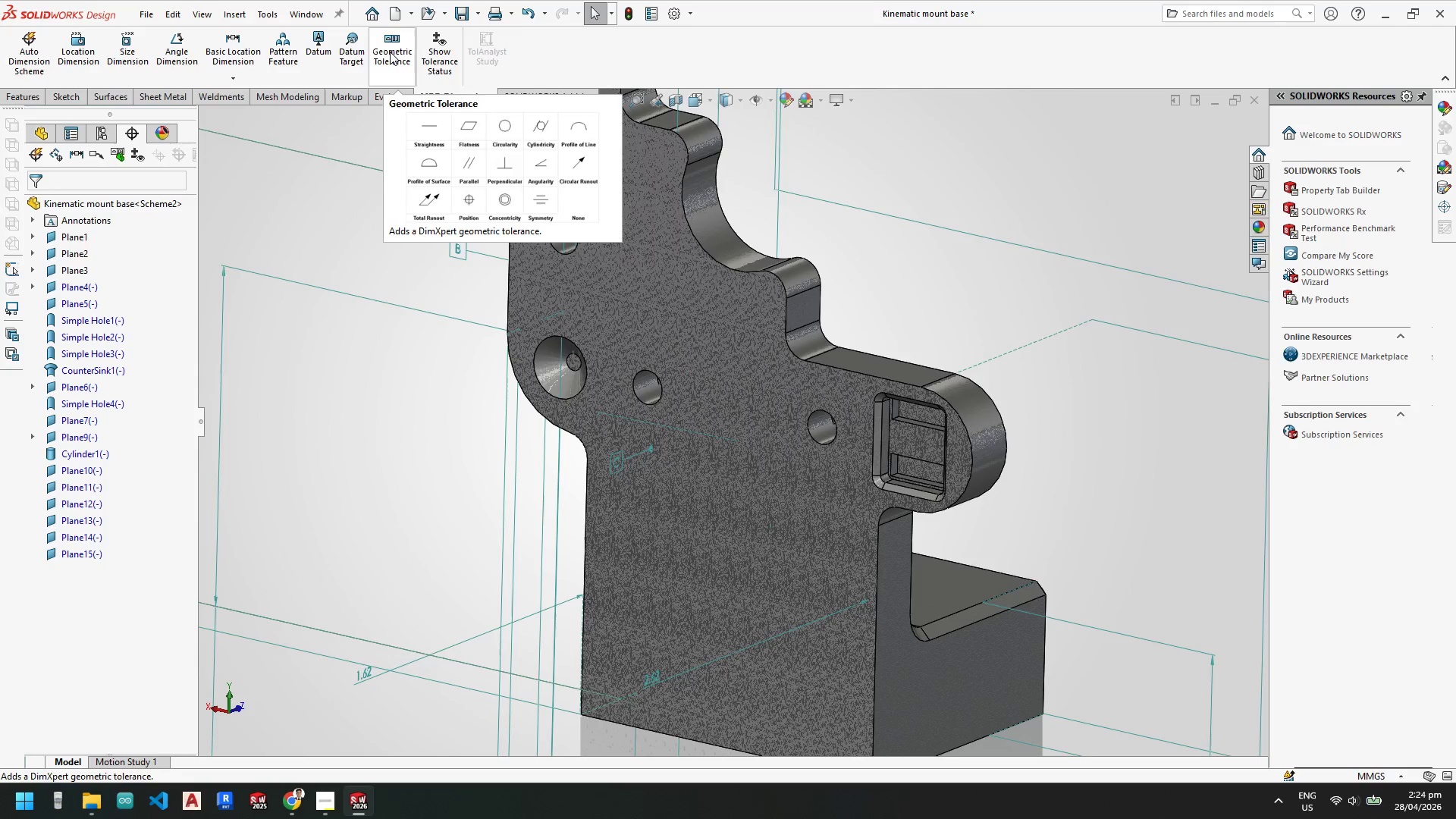 
left_click([391, 52])
 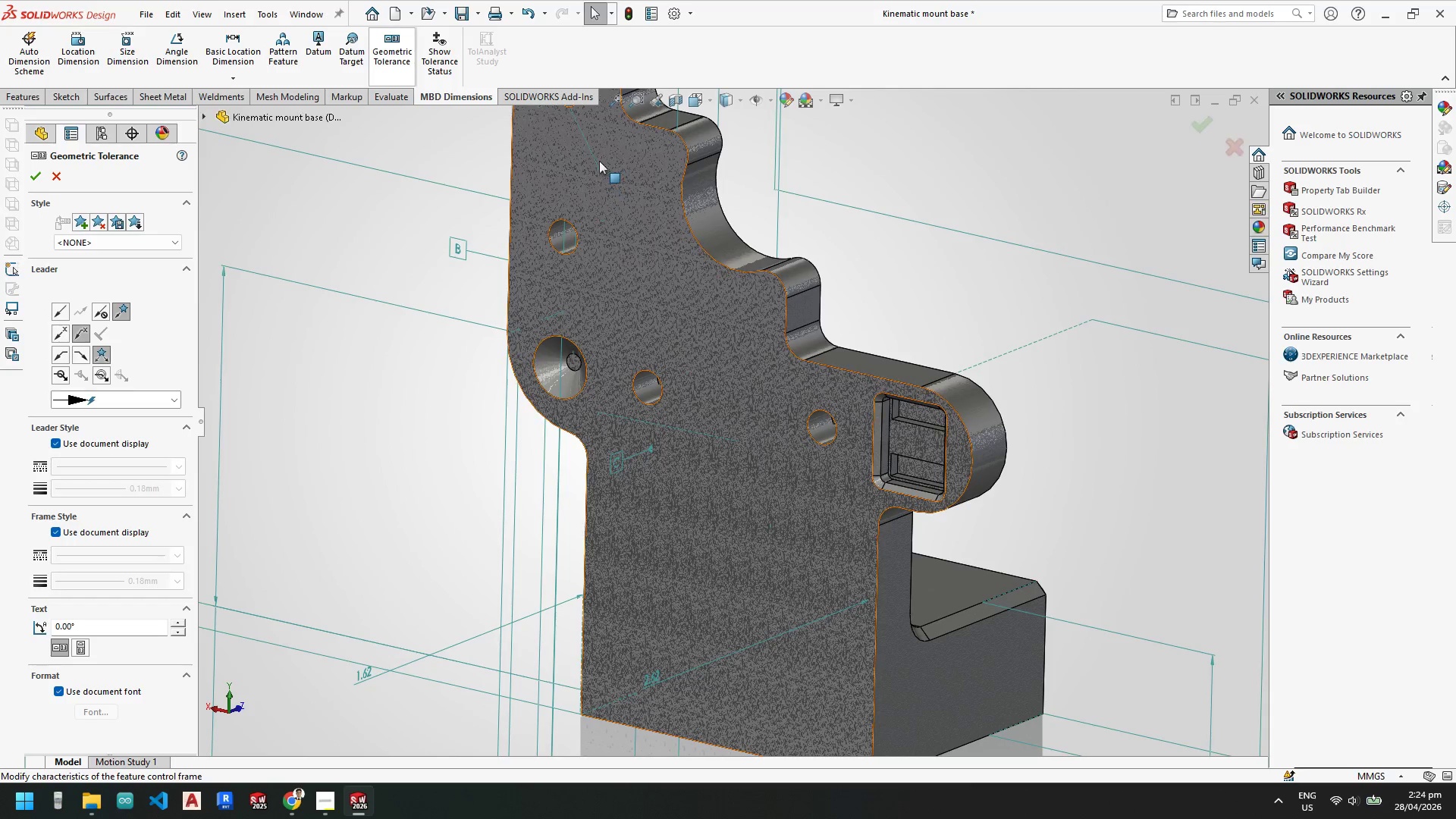 
scroll: coordinate [577, 209], scroll_direction: down, amount: 5.0
 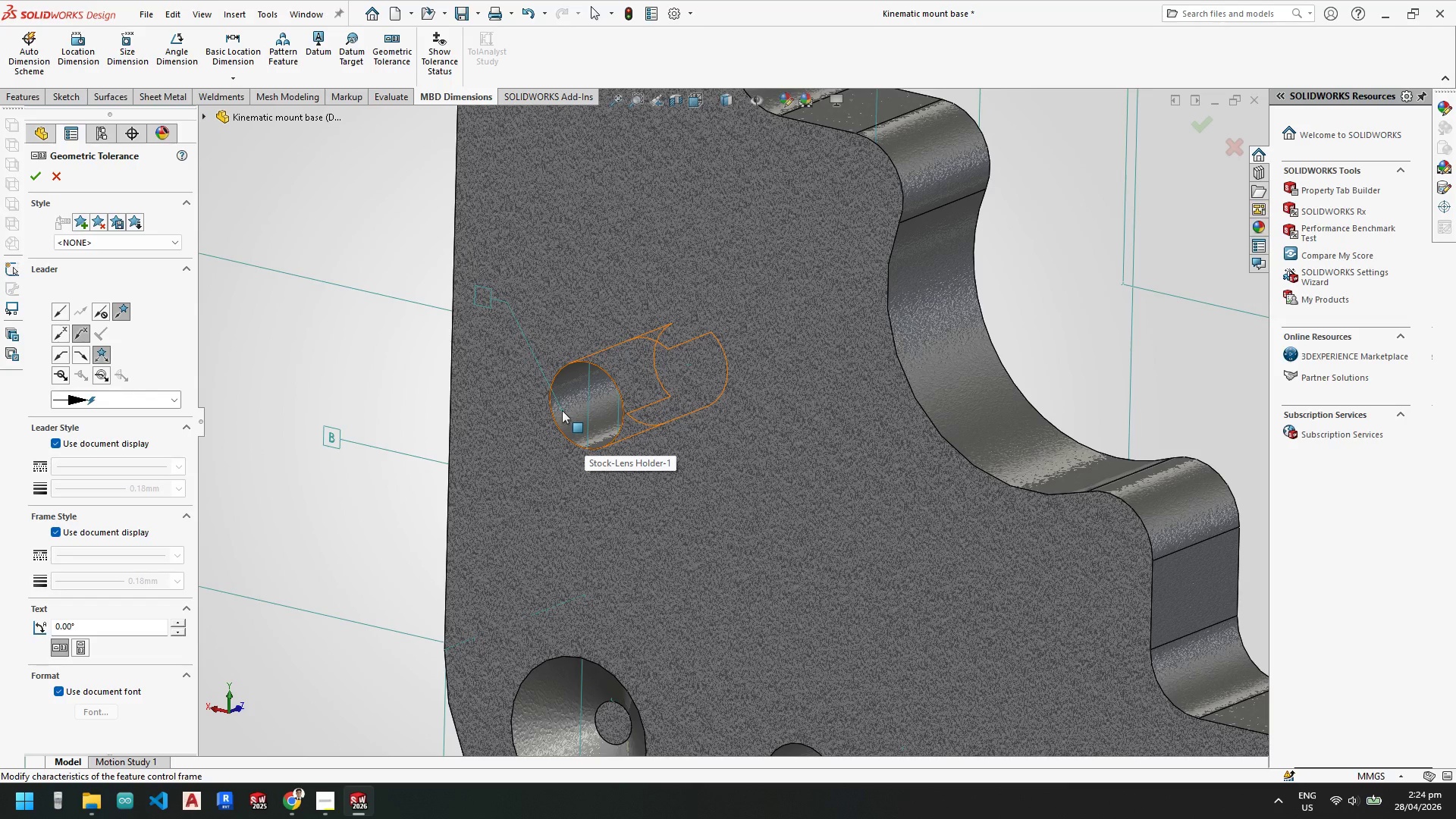 
left_click([563, 410])
 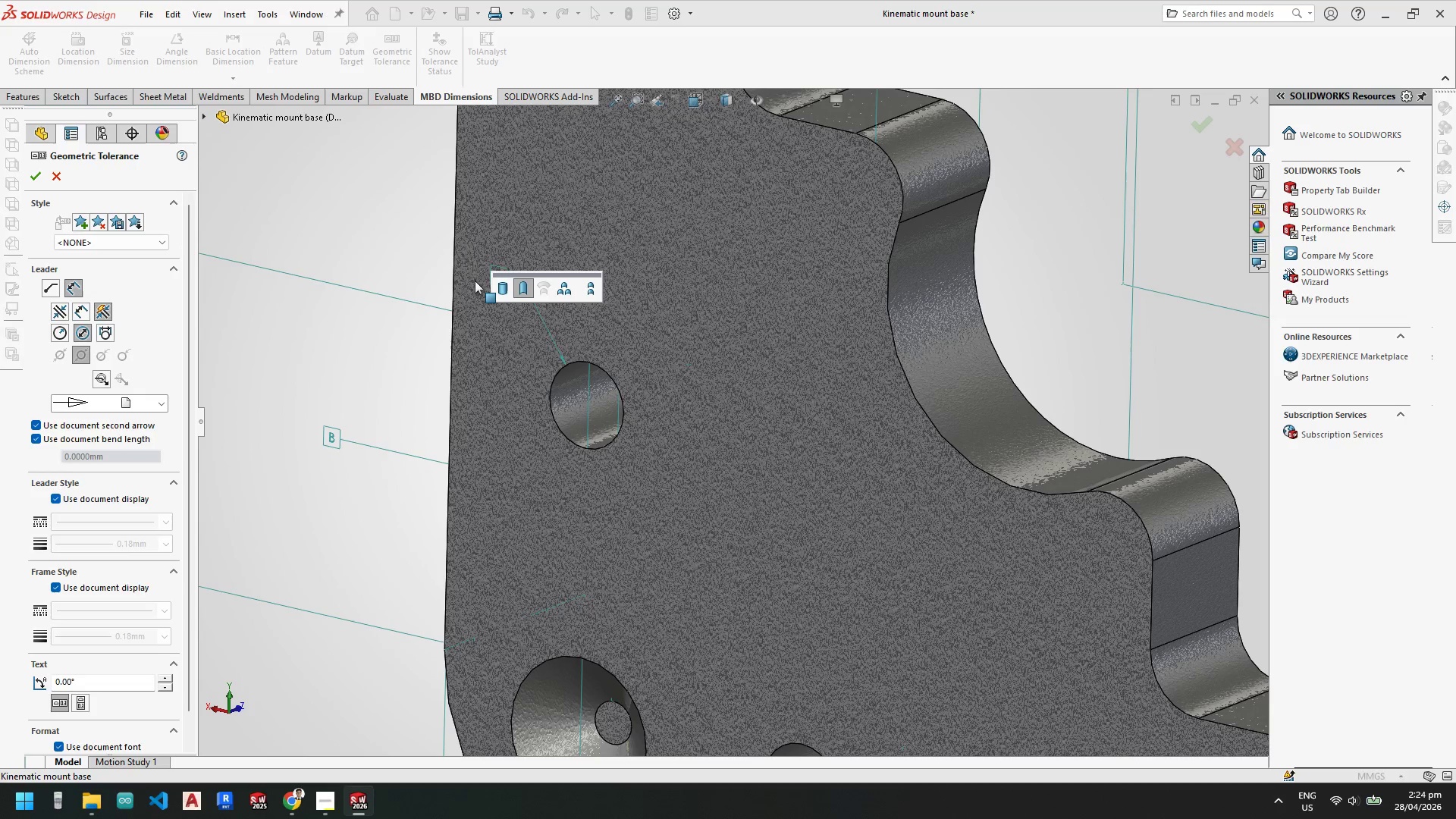 
mouse_move([522, 289])
 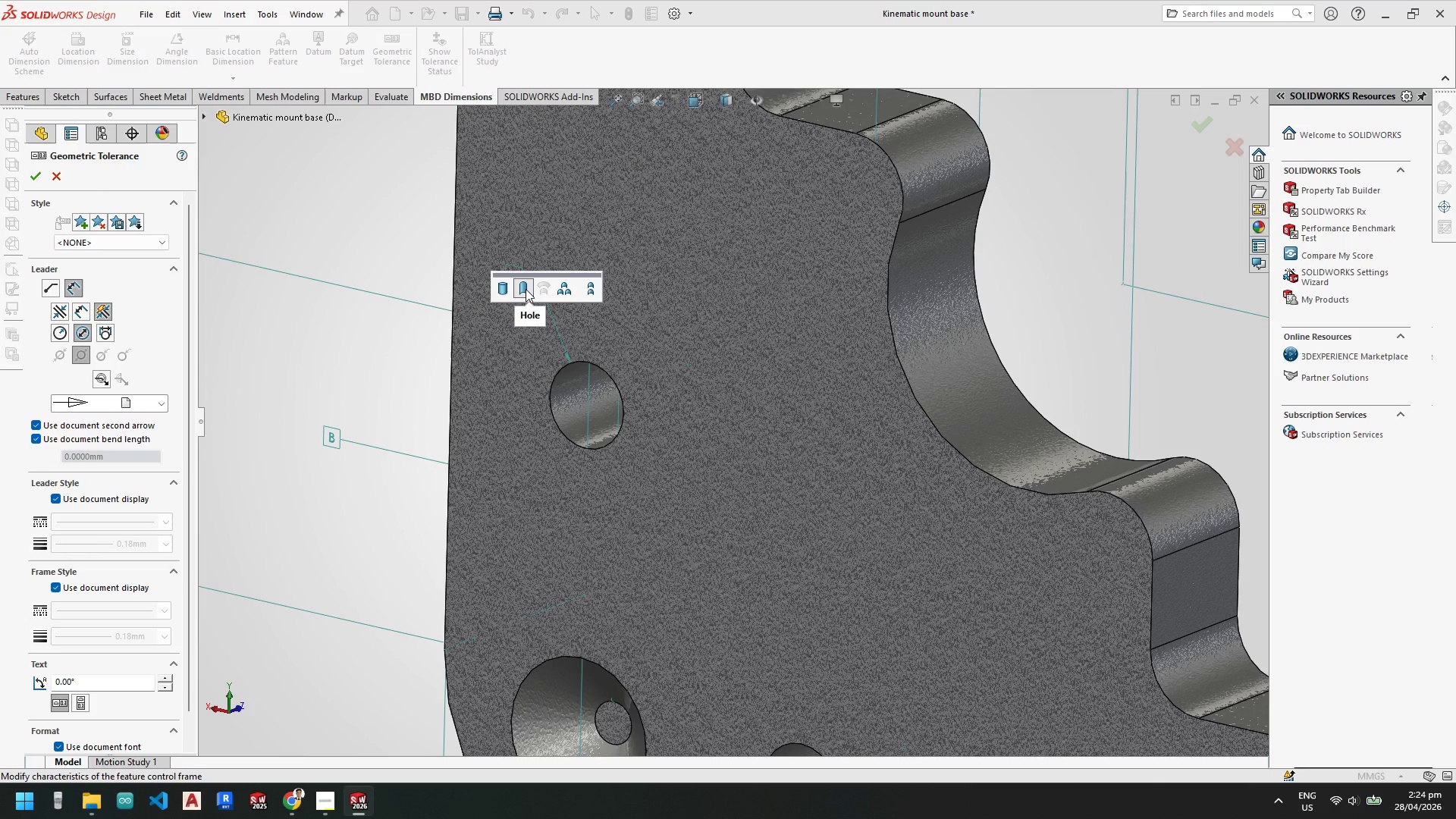 
left_click([526, 289])
 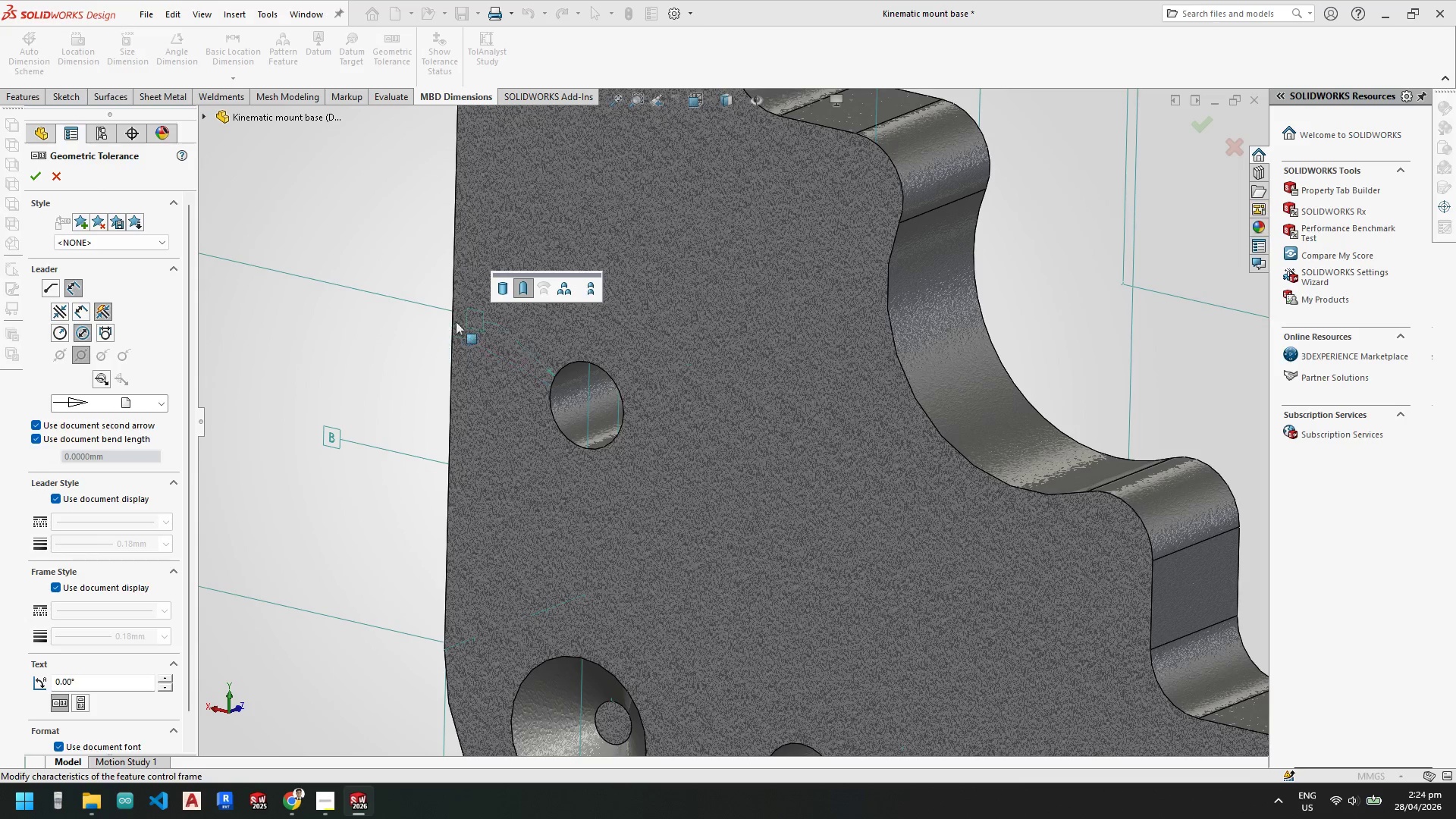 
left_click([499, 286])
 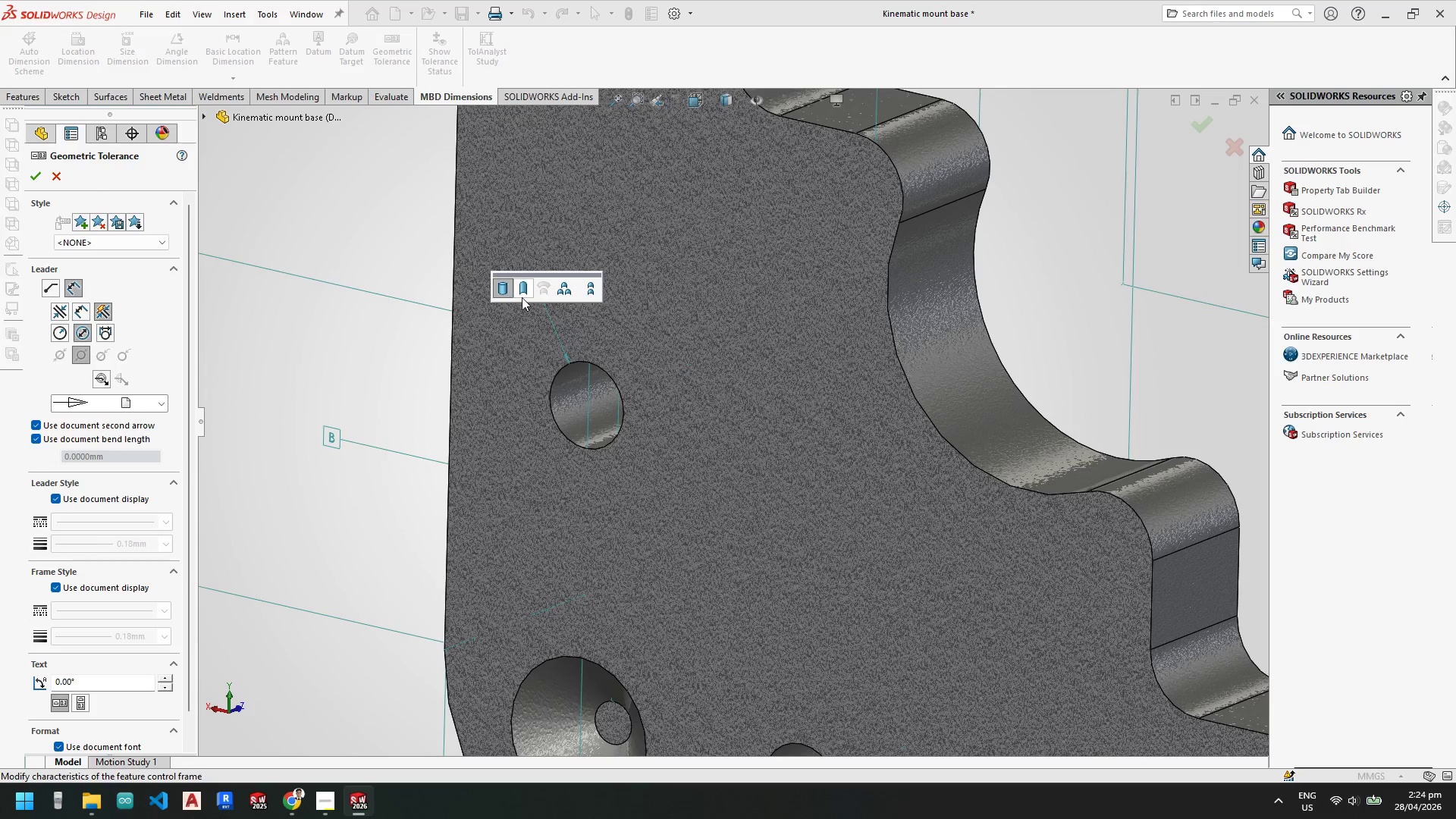 
left_click([522, 293])
 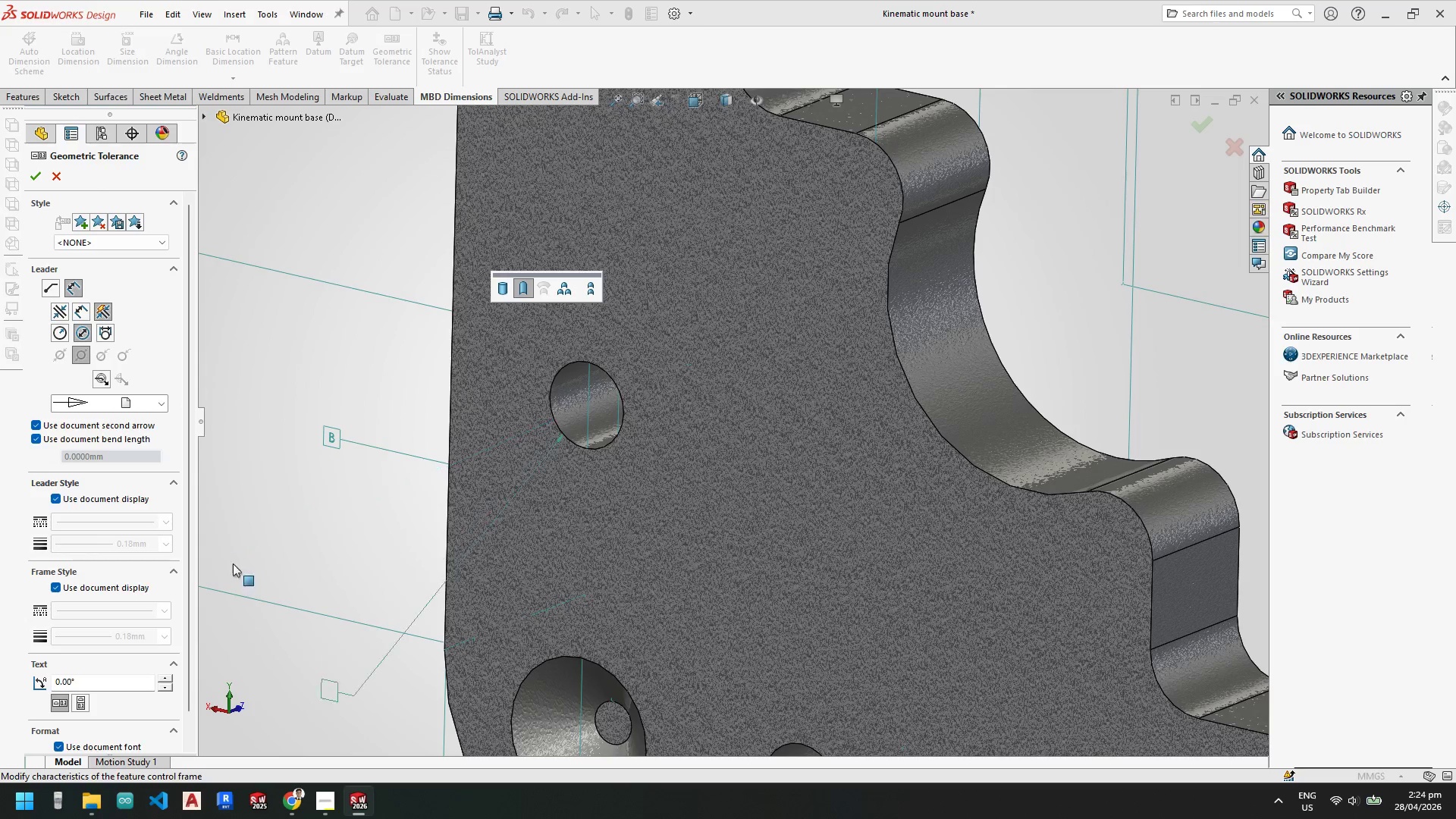 
scroll: coordinate [511, 536], scroll_direction: up, amount: 6.0
 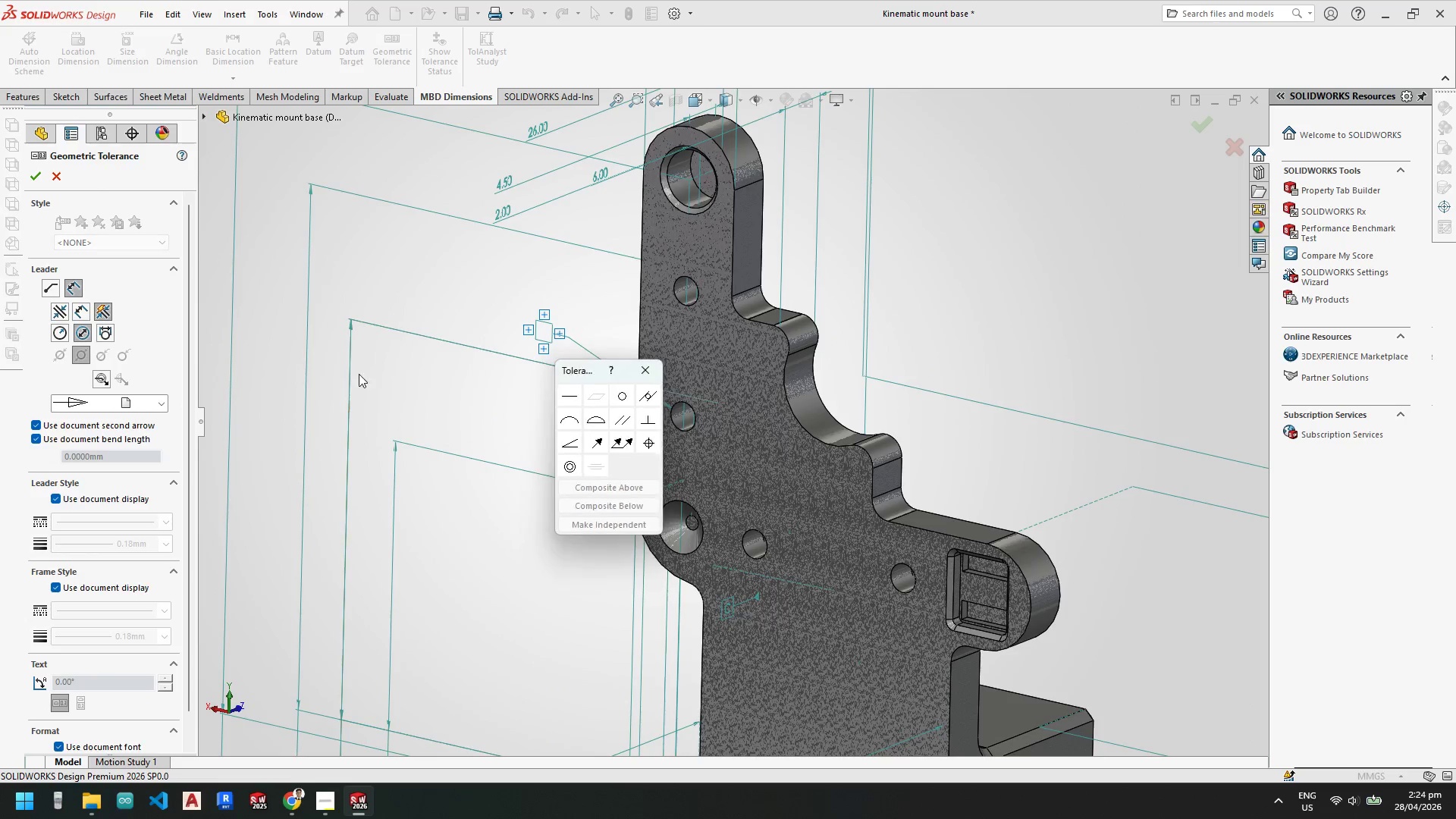 
scroll: coordinate [623, 425], scroll_direction: down, amount: 1.0
 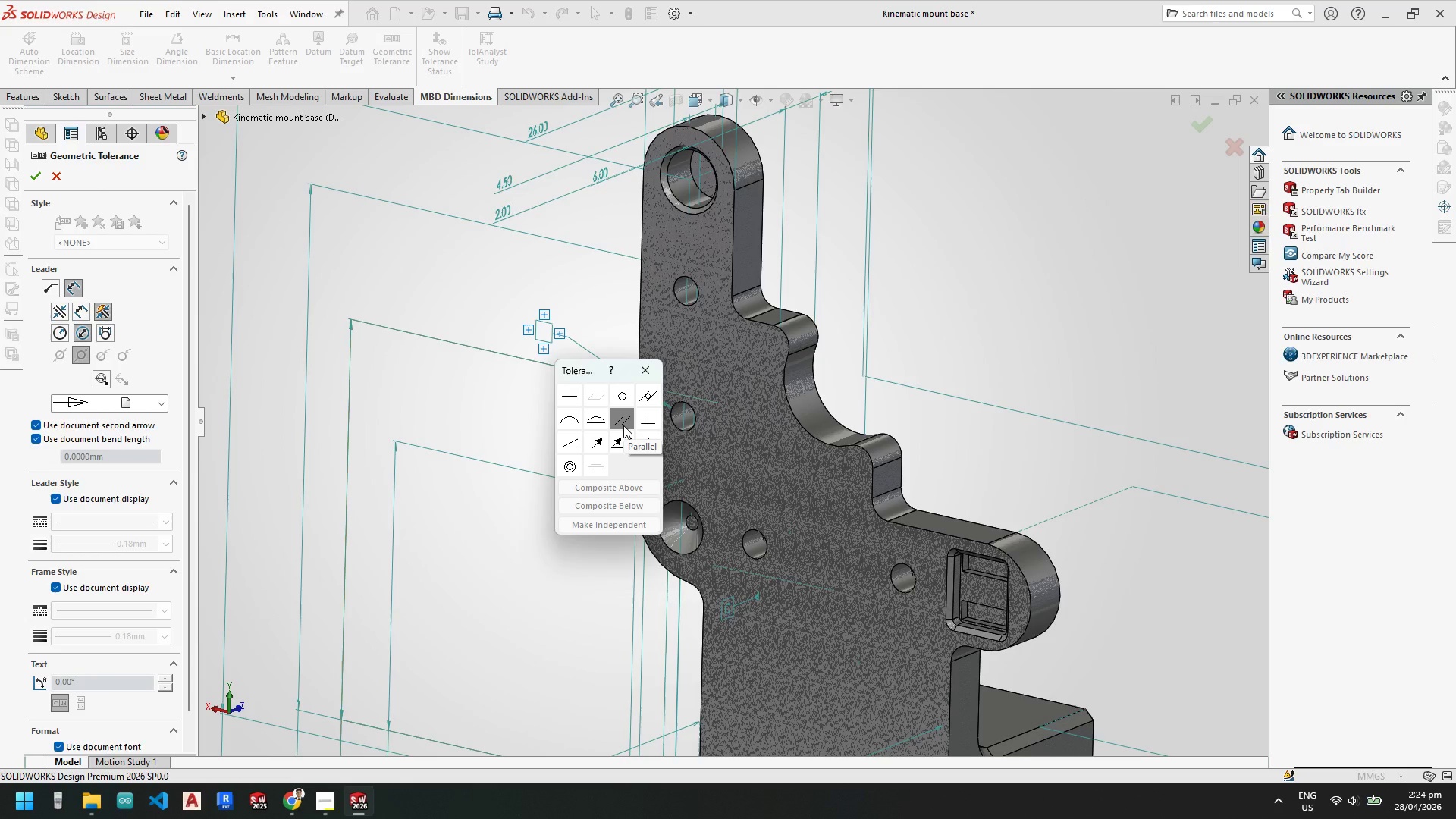 
wait(7.03)
 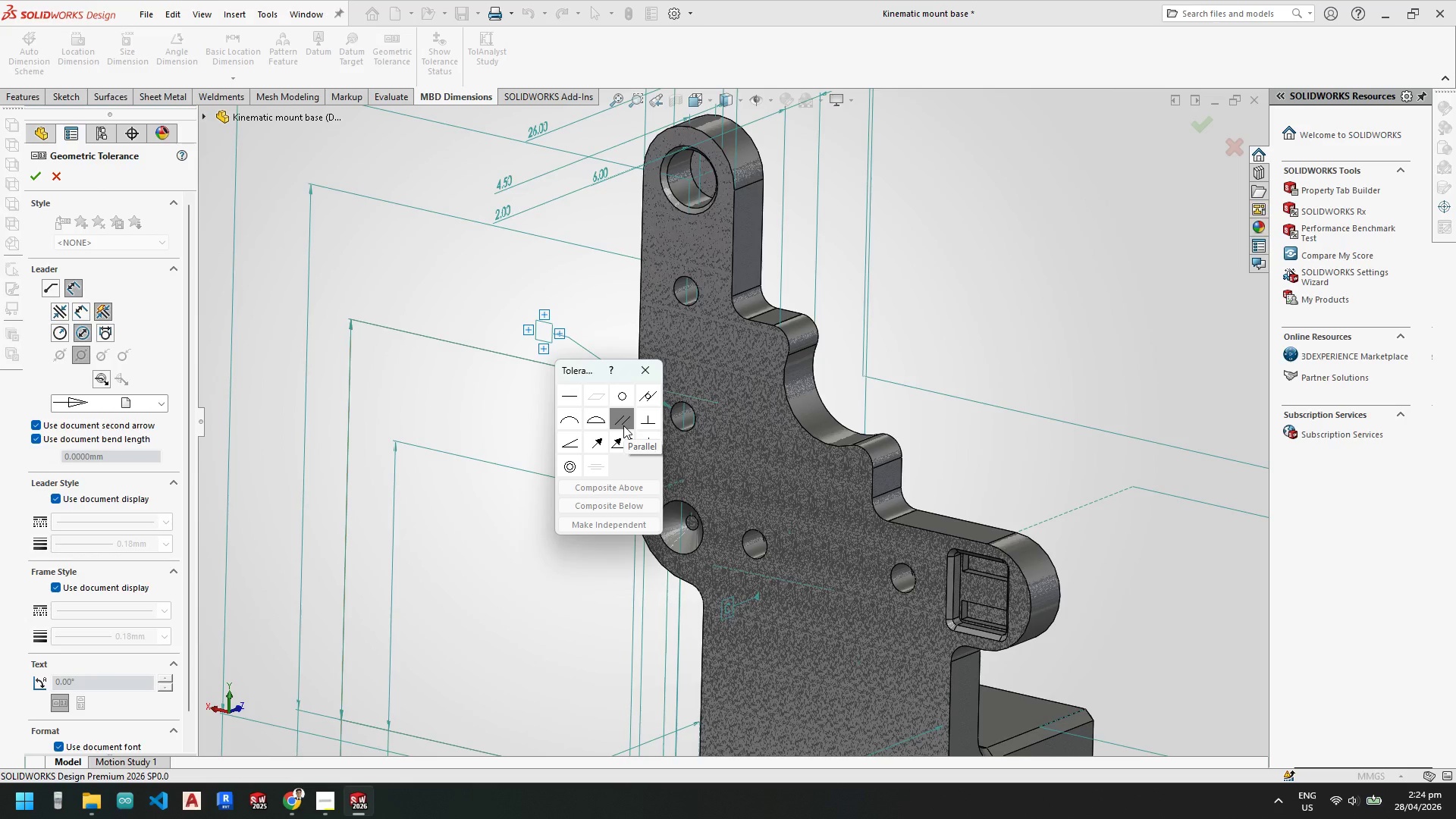 
scroll: coordinate [632, 358], scroll_direction: down, amount: 6.0
 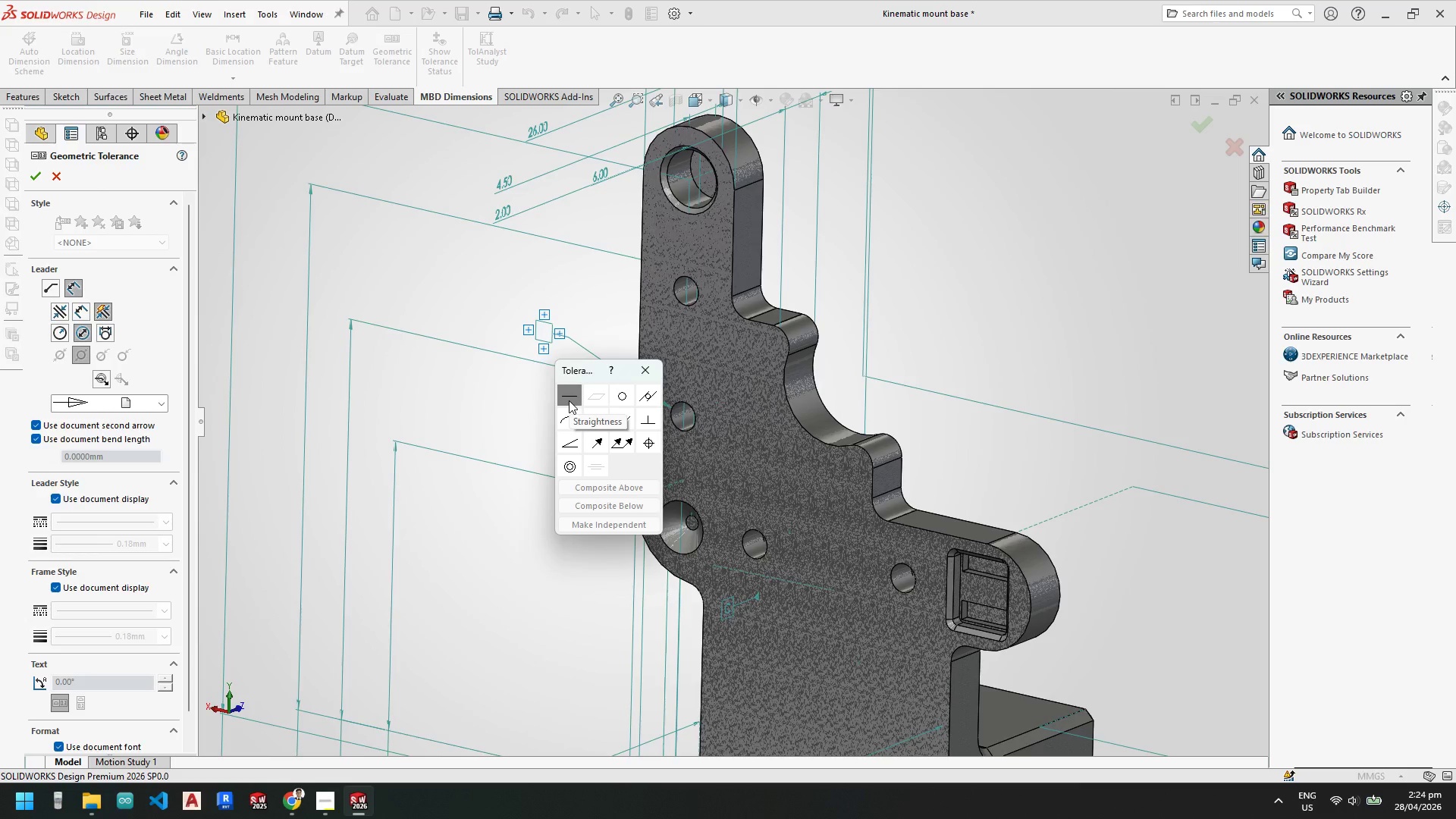 
left_click([572, 400])
 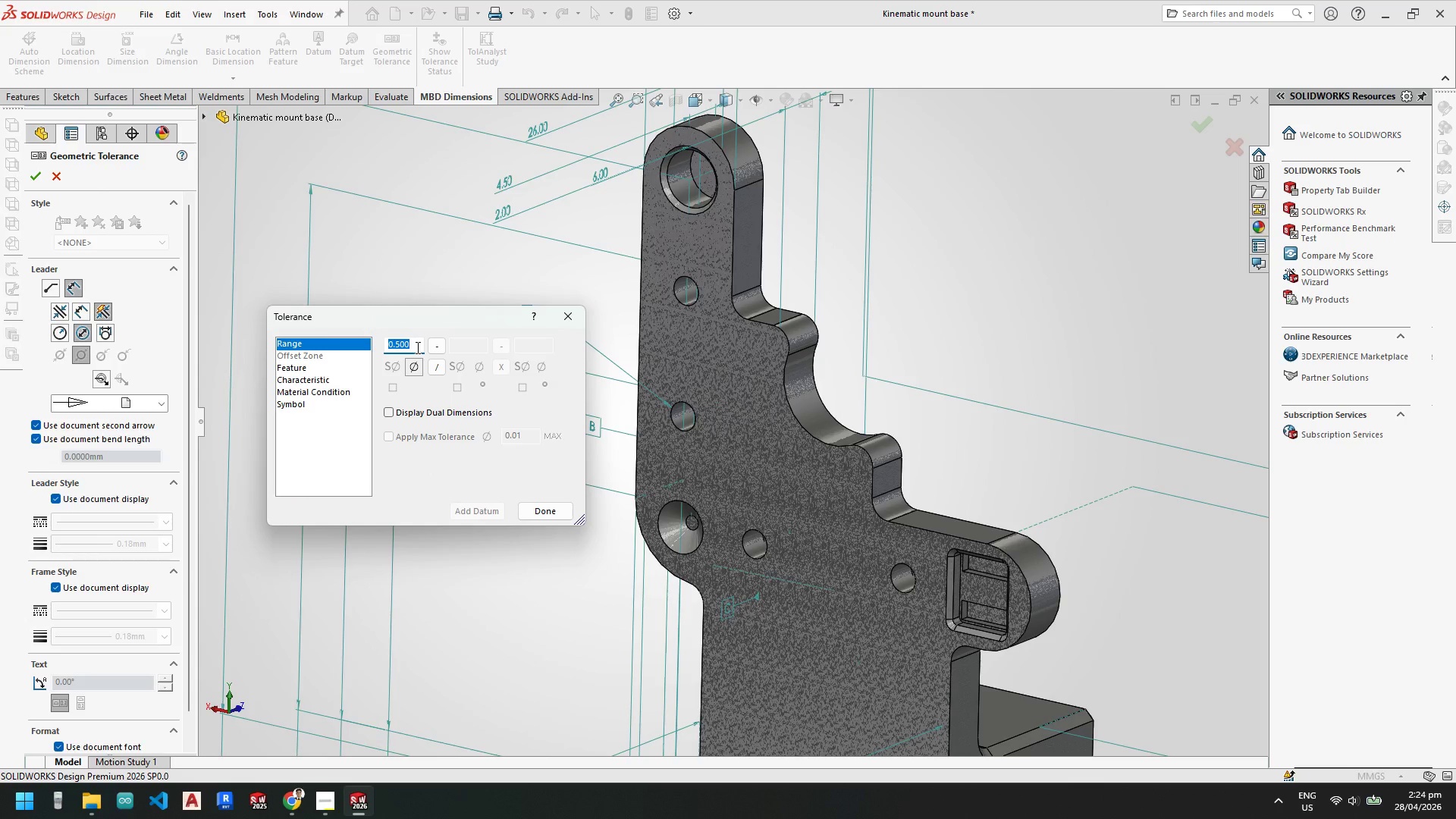 
wait(6.52)
 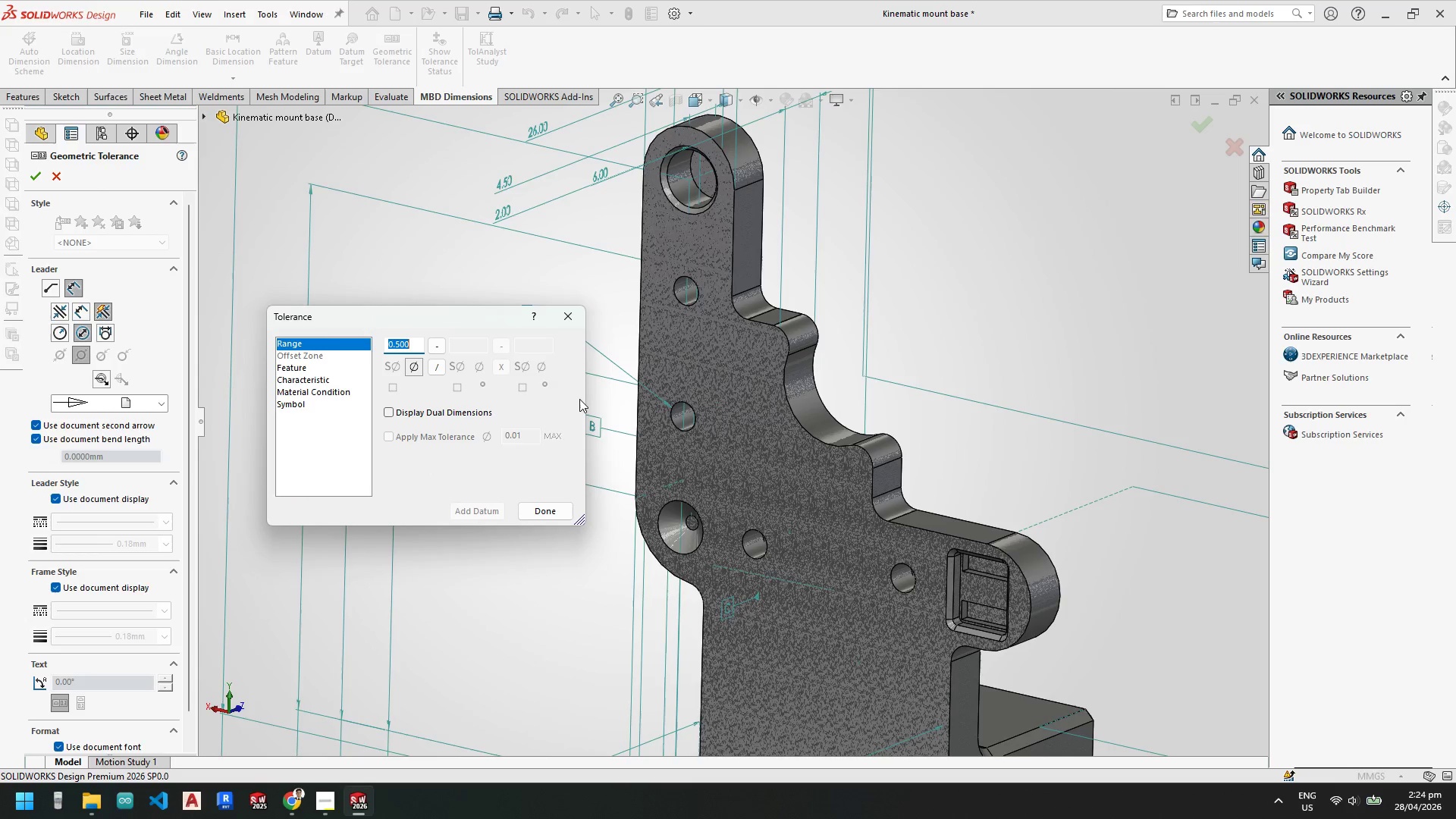 
left_click_drag(start_coordinate=[417, 343], to_coordinate=[356, 343])
 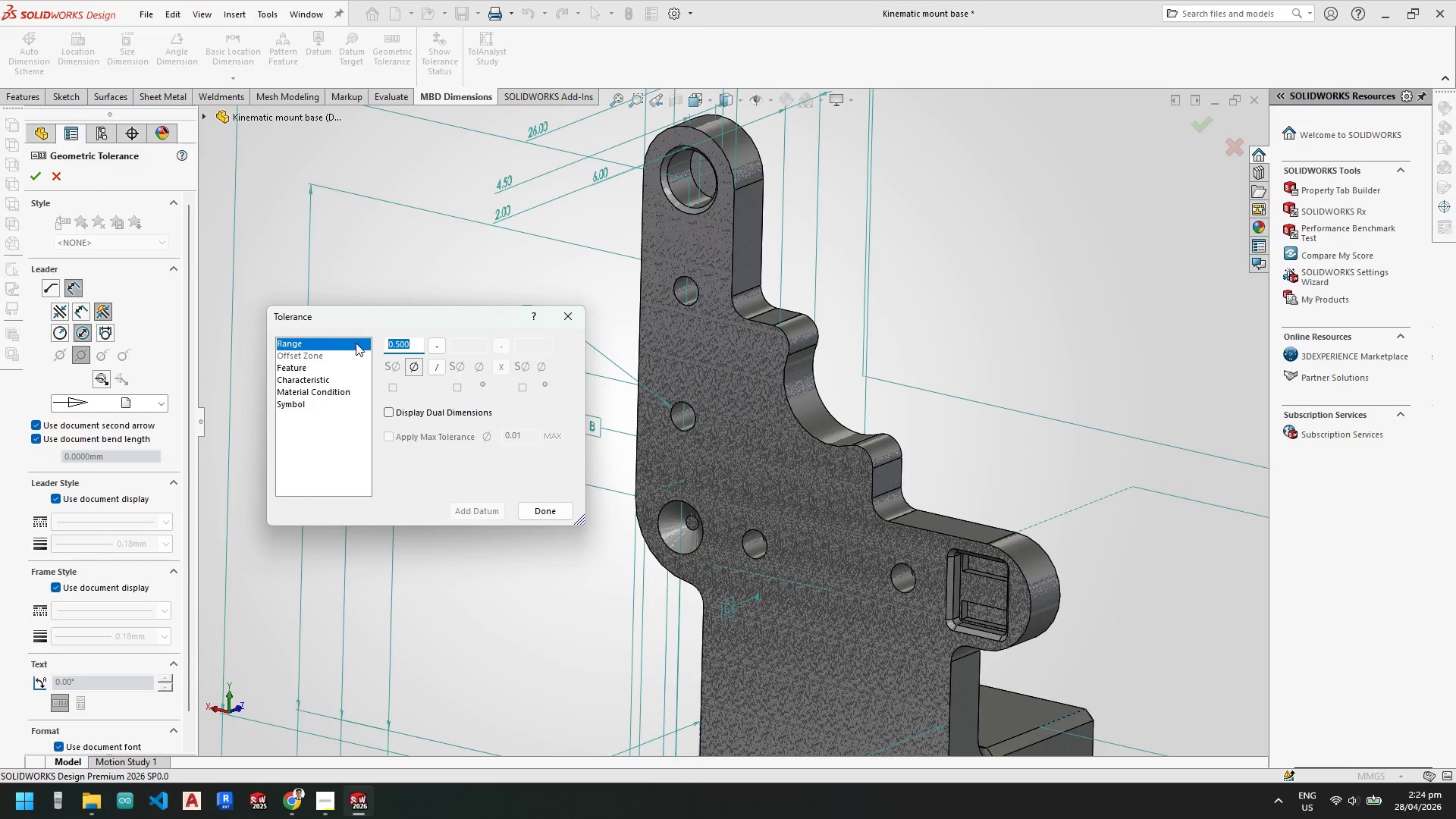 
key(Numpad0)
 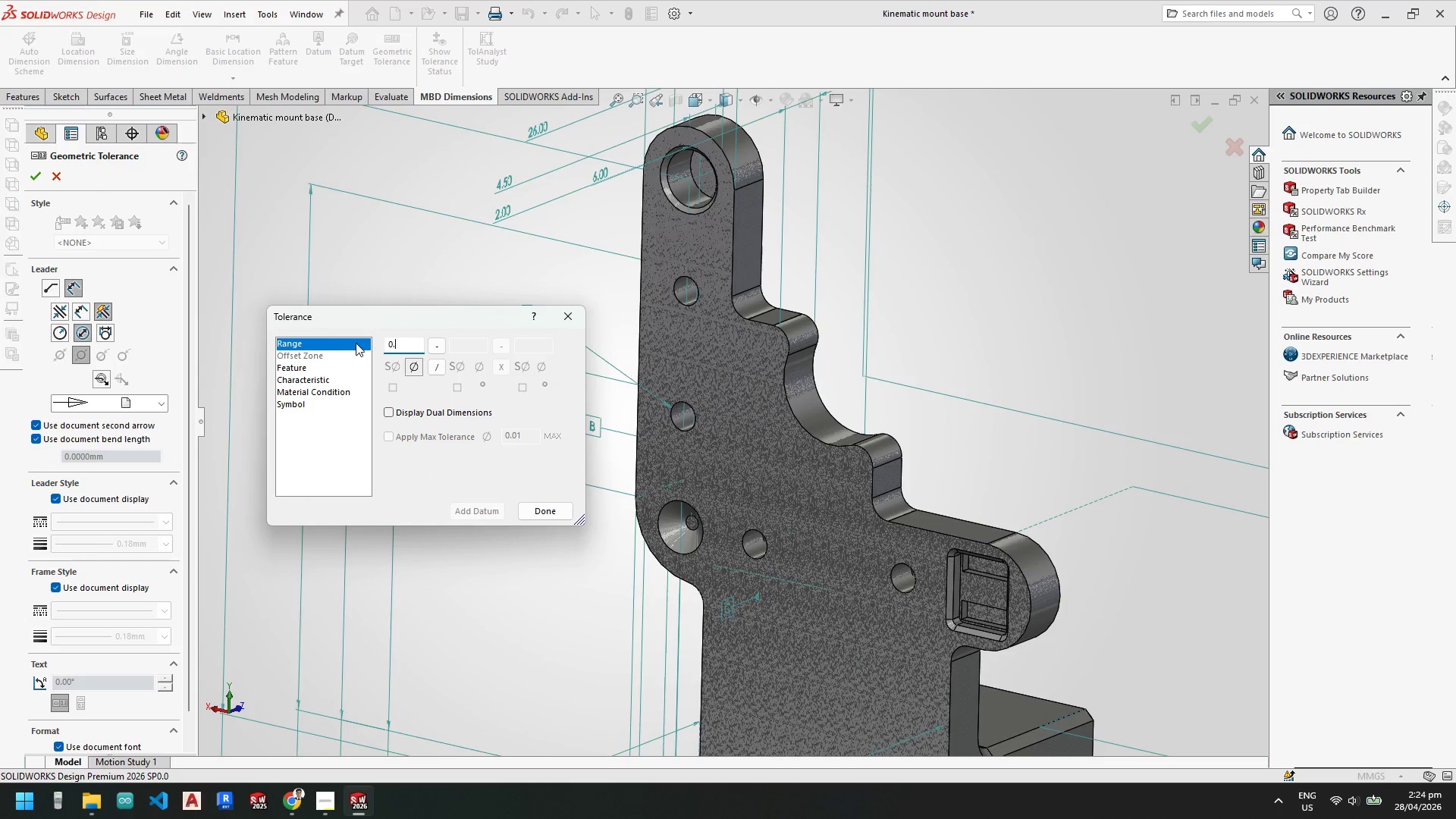 
key(NumpadDecimal)
 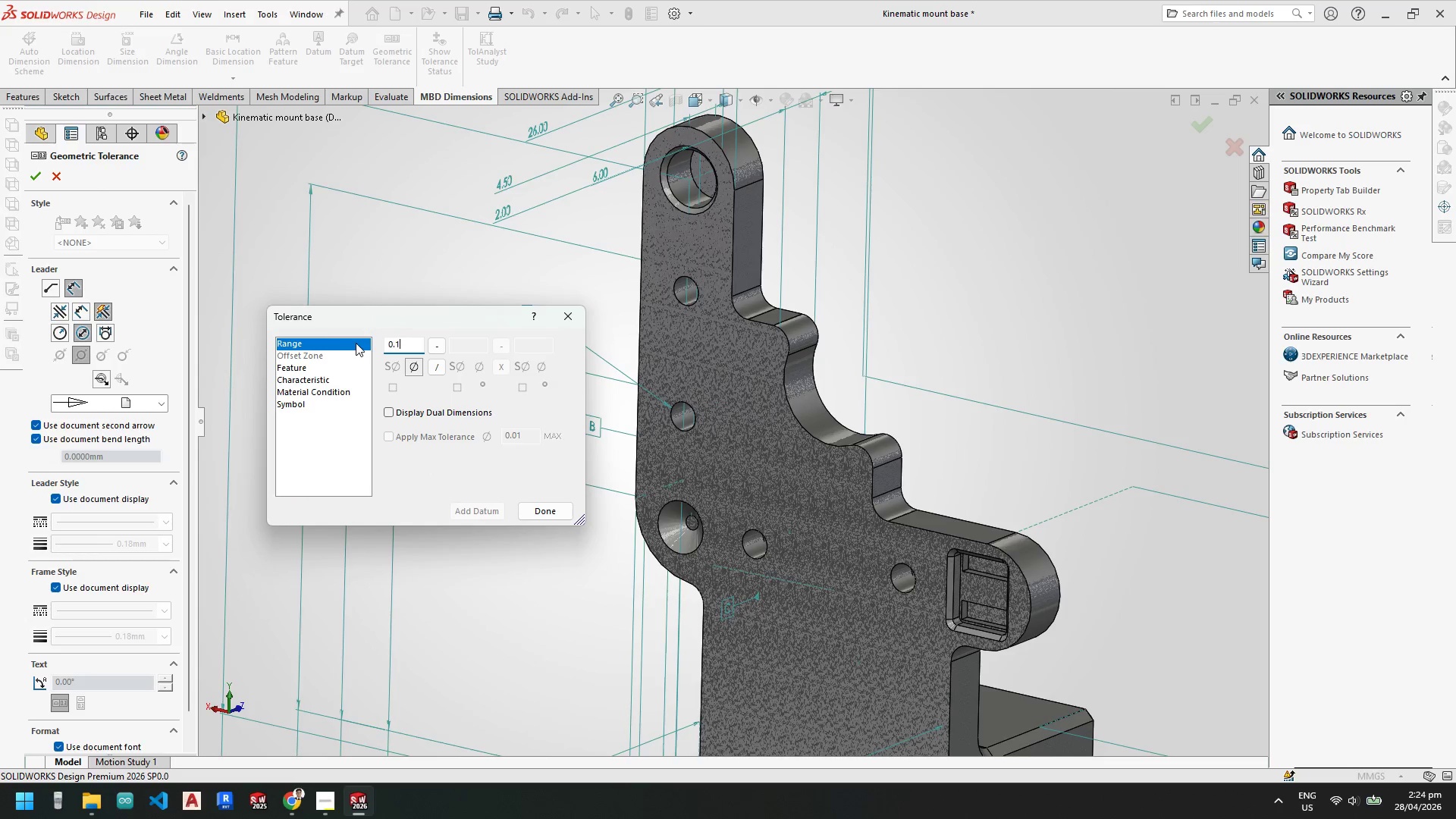 
key(Numpad1)
 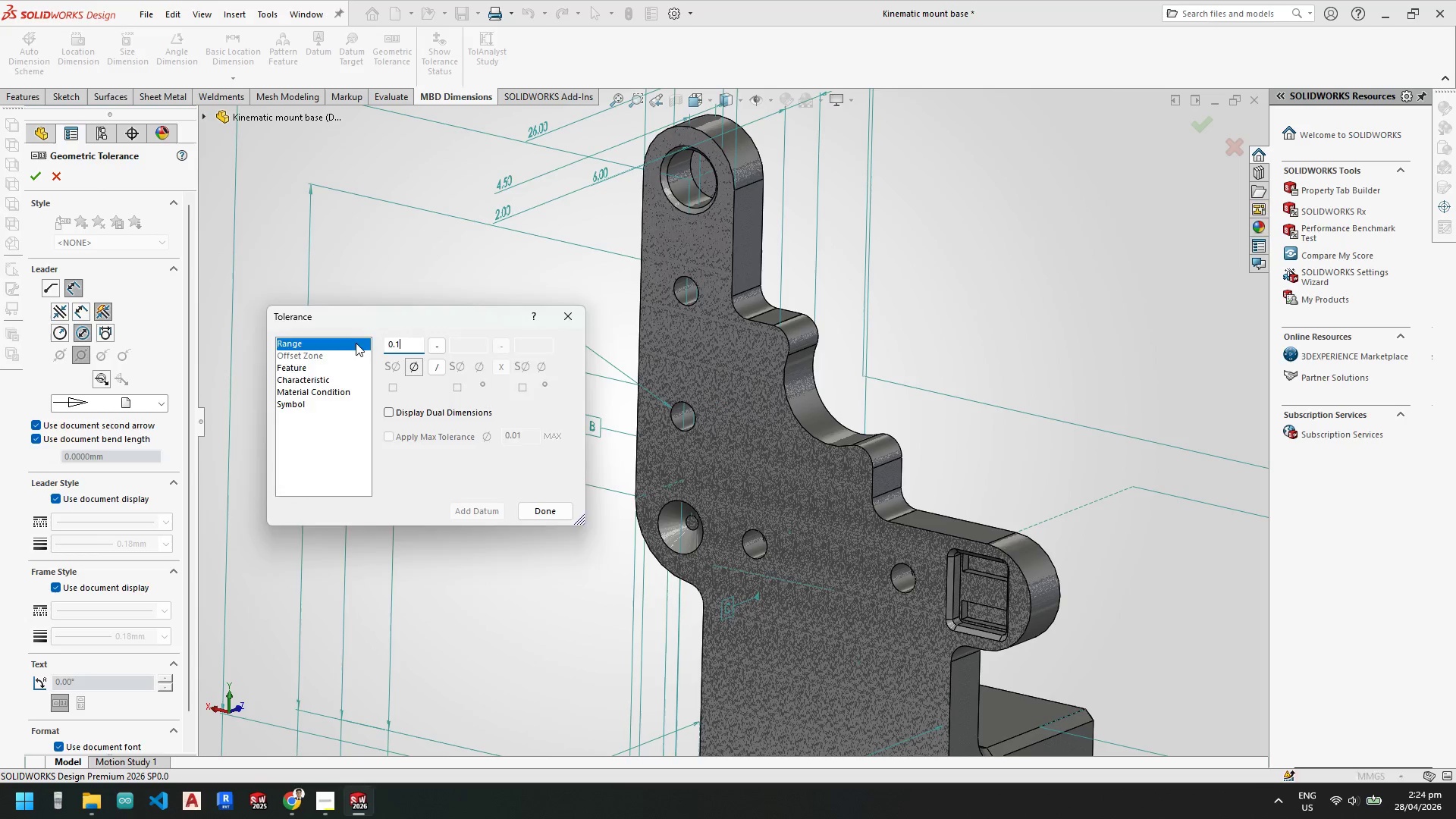 
key(NumpadEnter)
 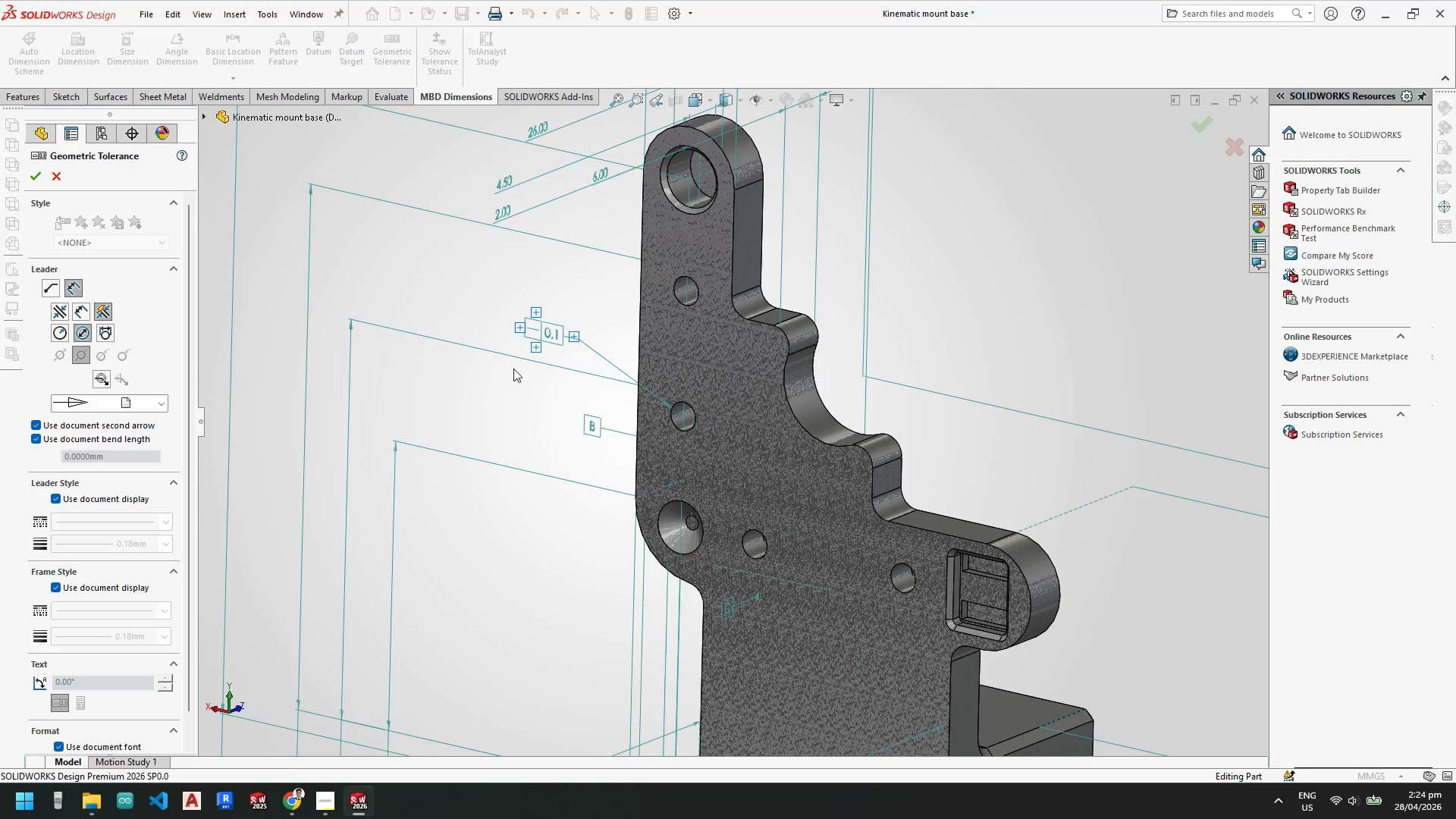 
scroll: coordinate [595, 318], scroll_direction: down, amount: 12.0
 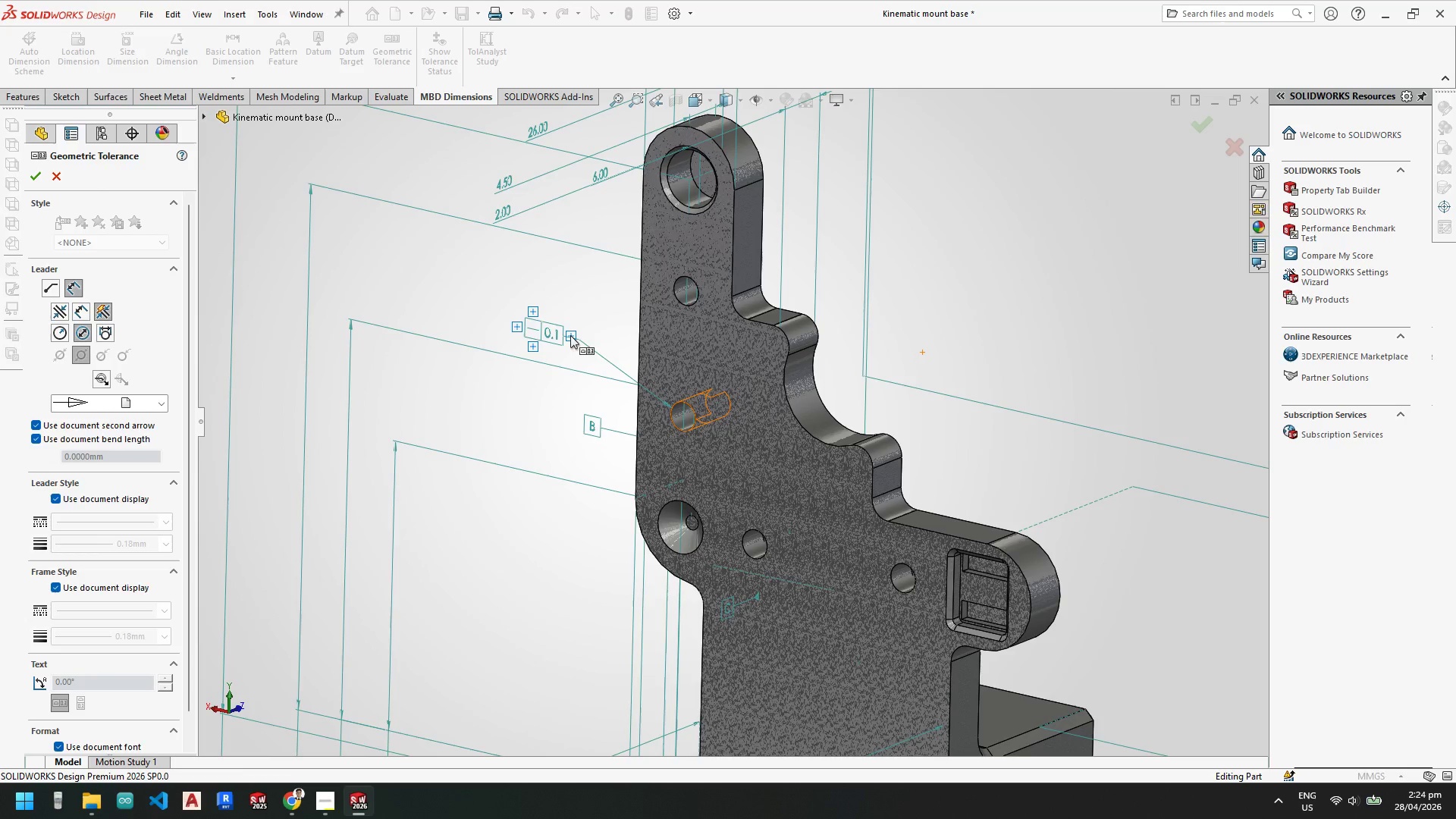 
left_click([570, 335])
 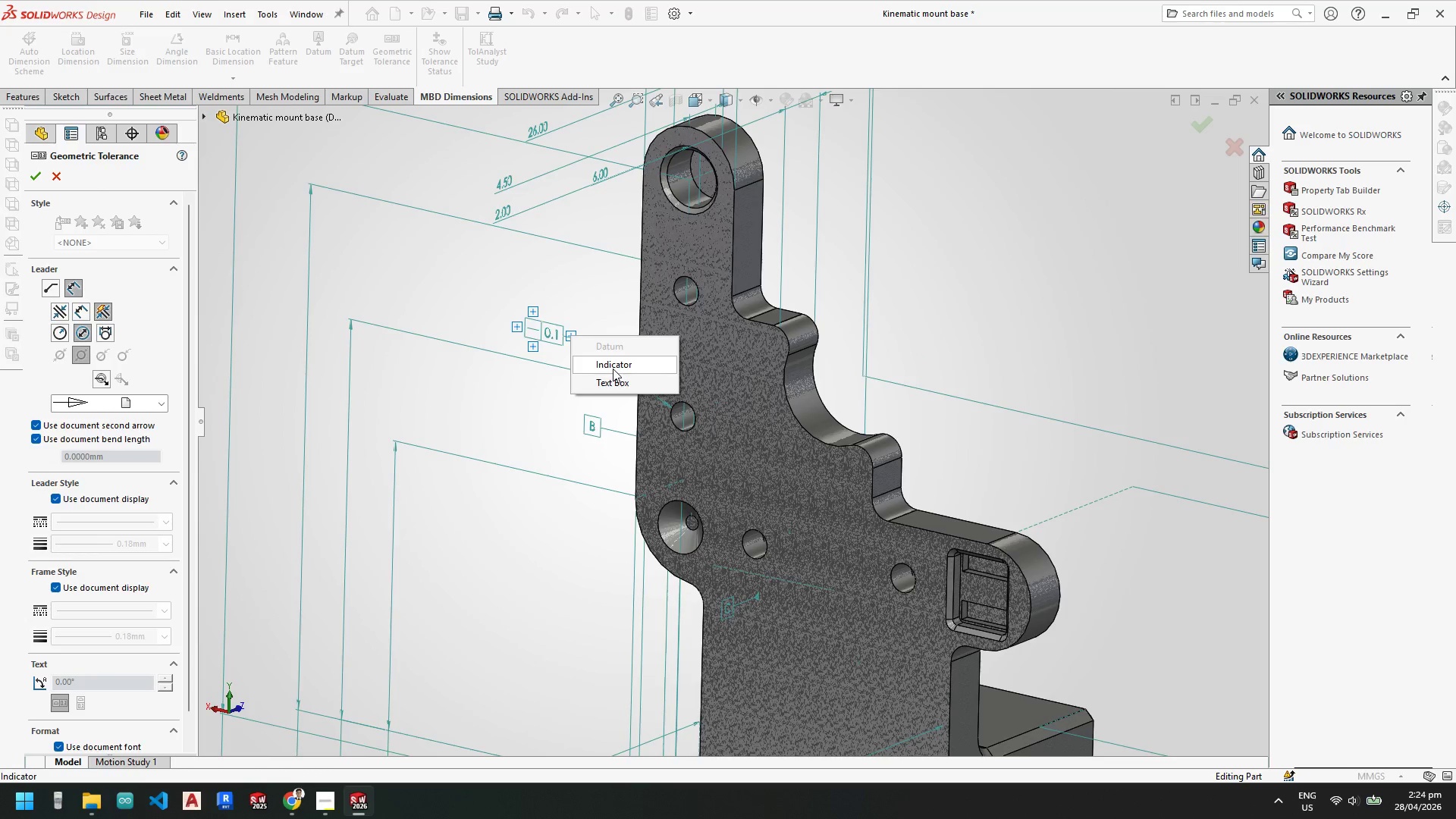 
left_click([613, 368])
 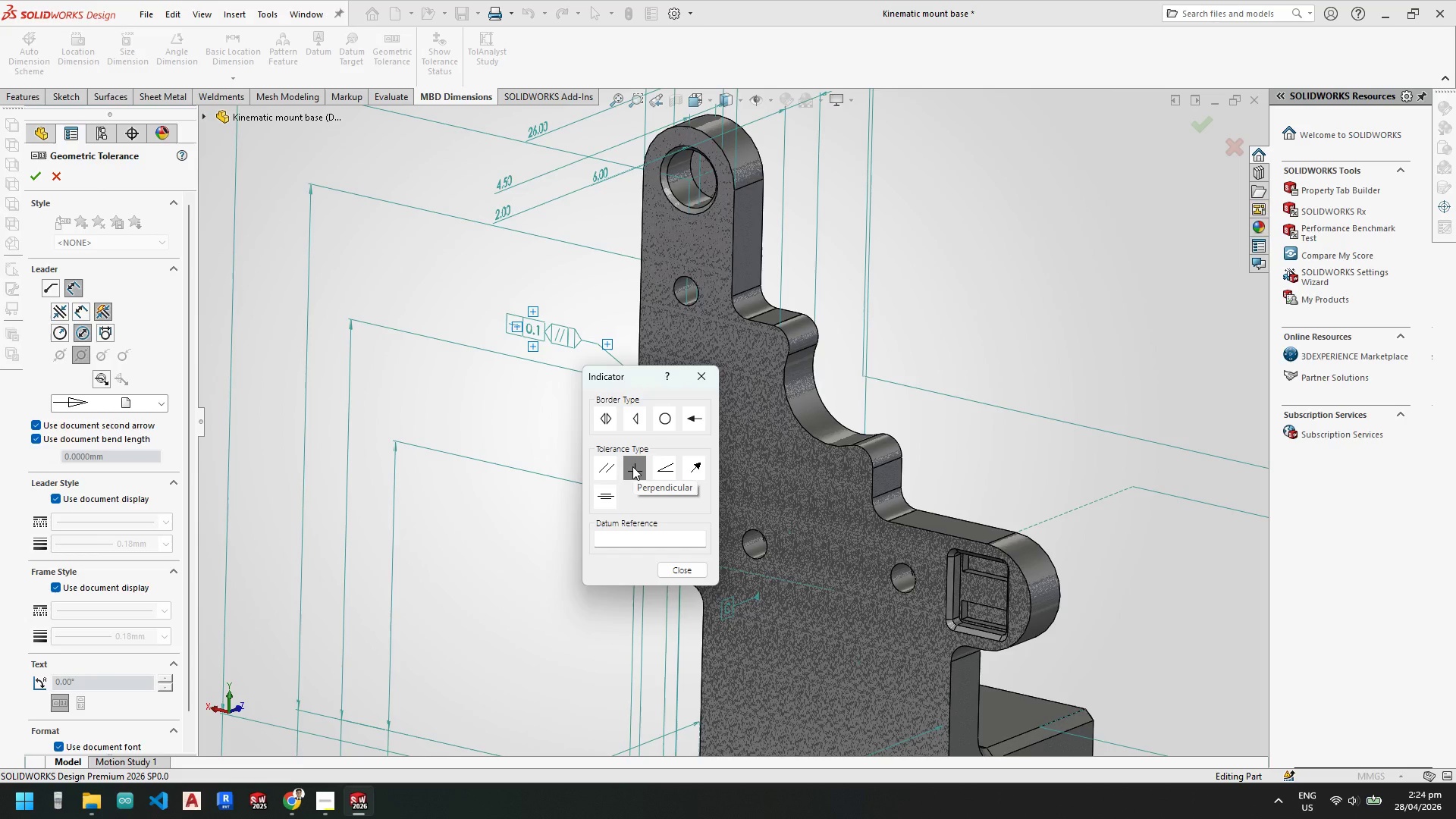 
wait(6.09)
 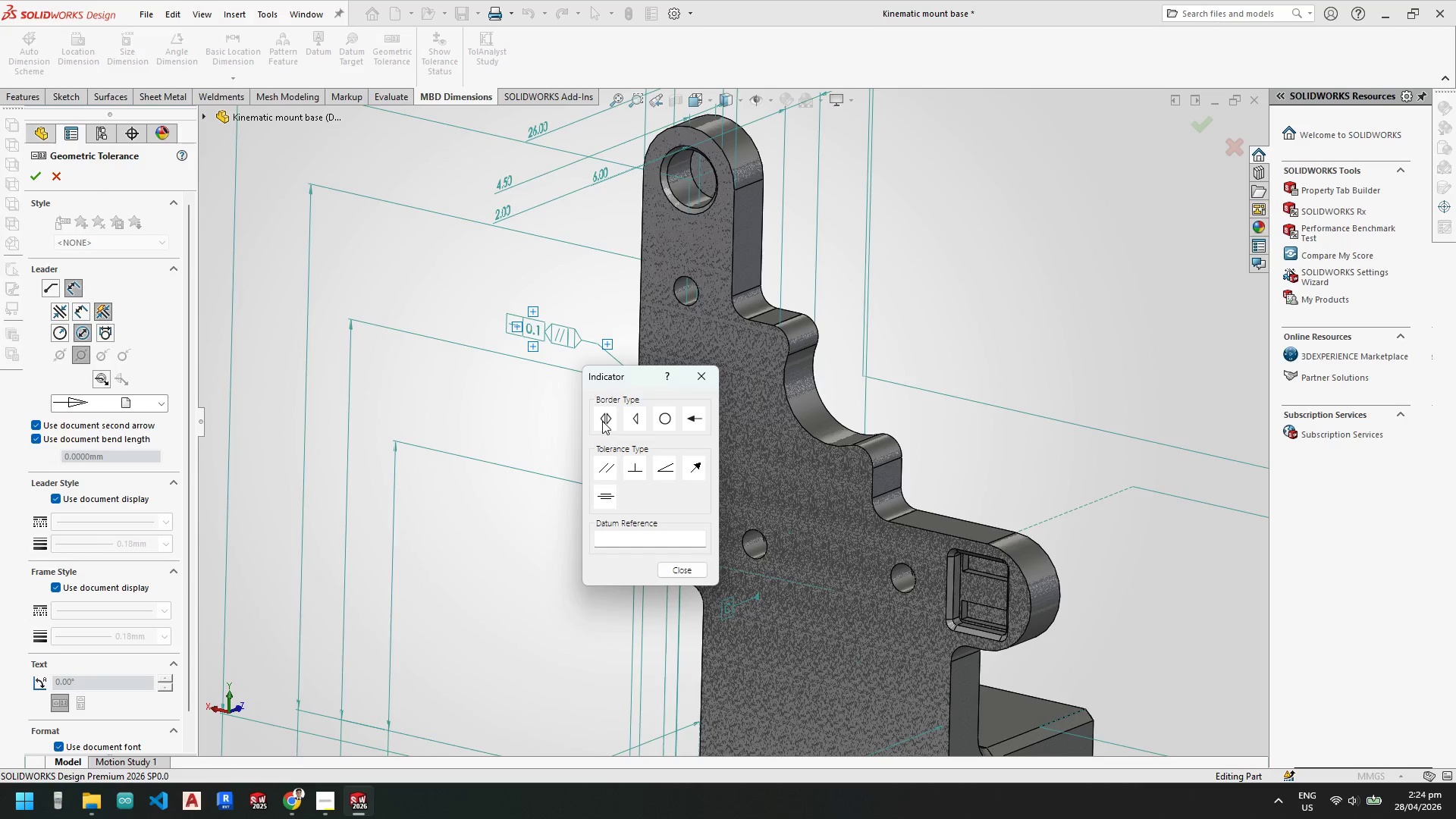 
left_click([632, 466])
 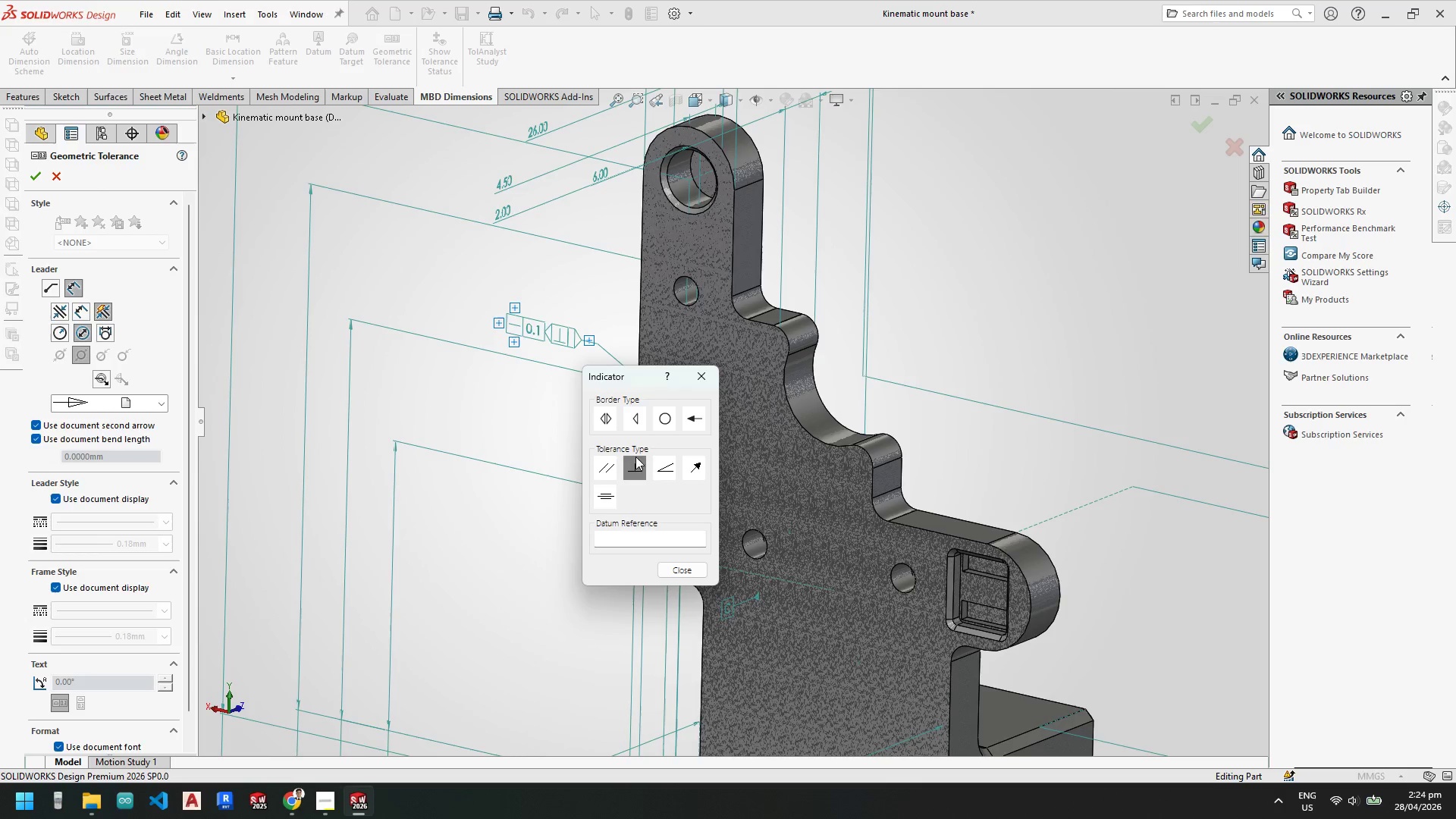 
wait(5.47)
 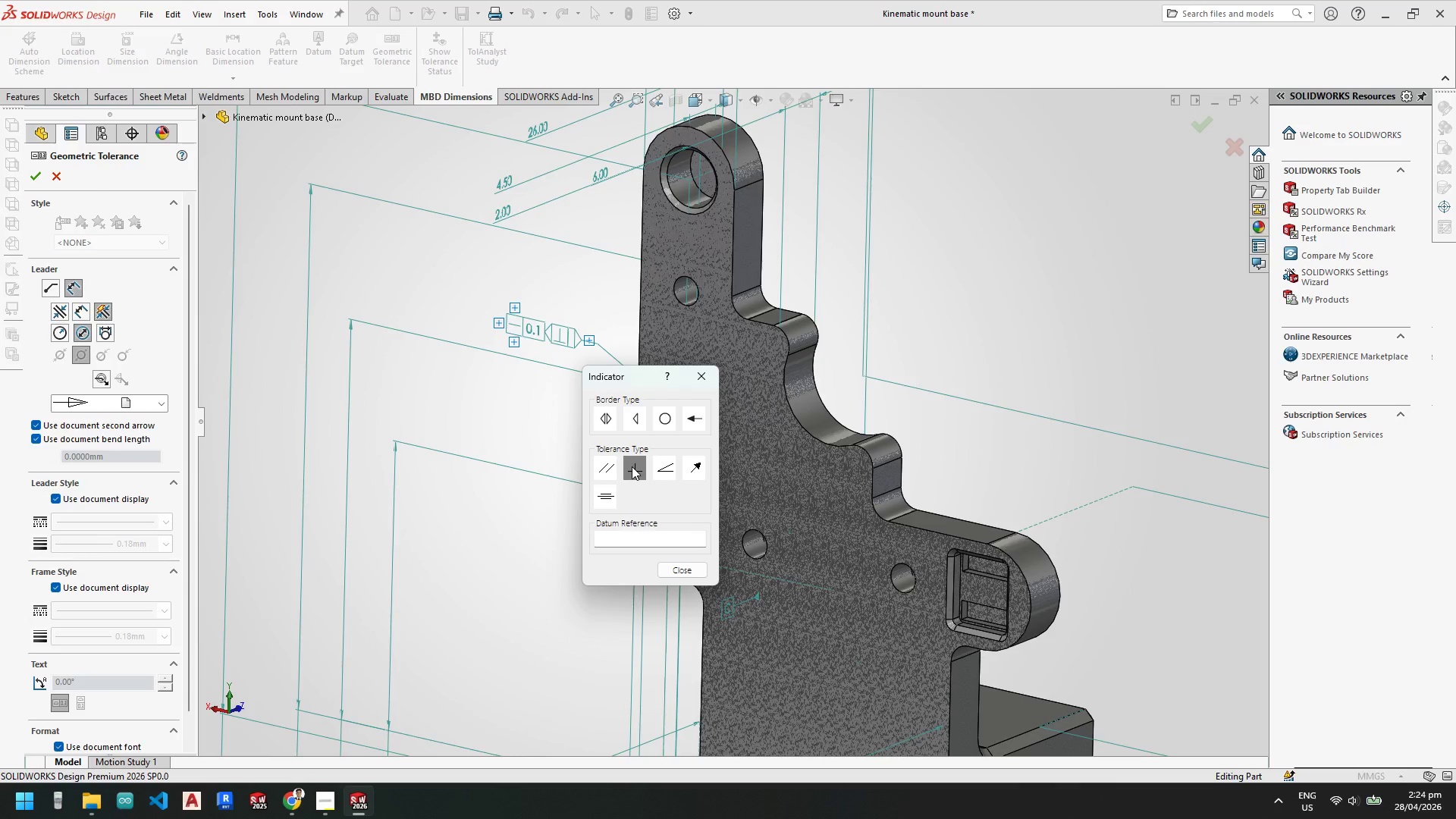 
left_click([675, 571])
 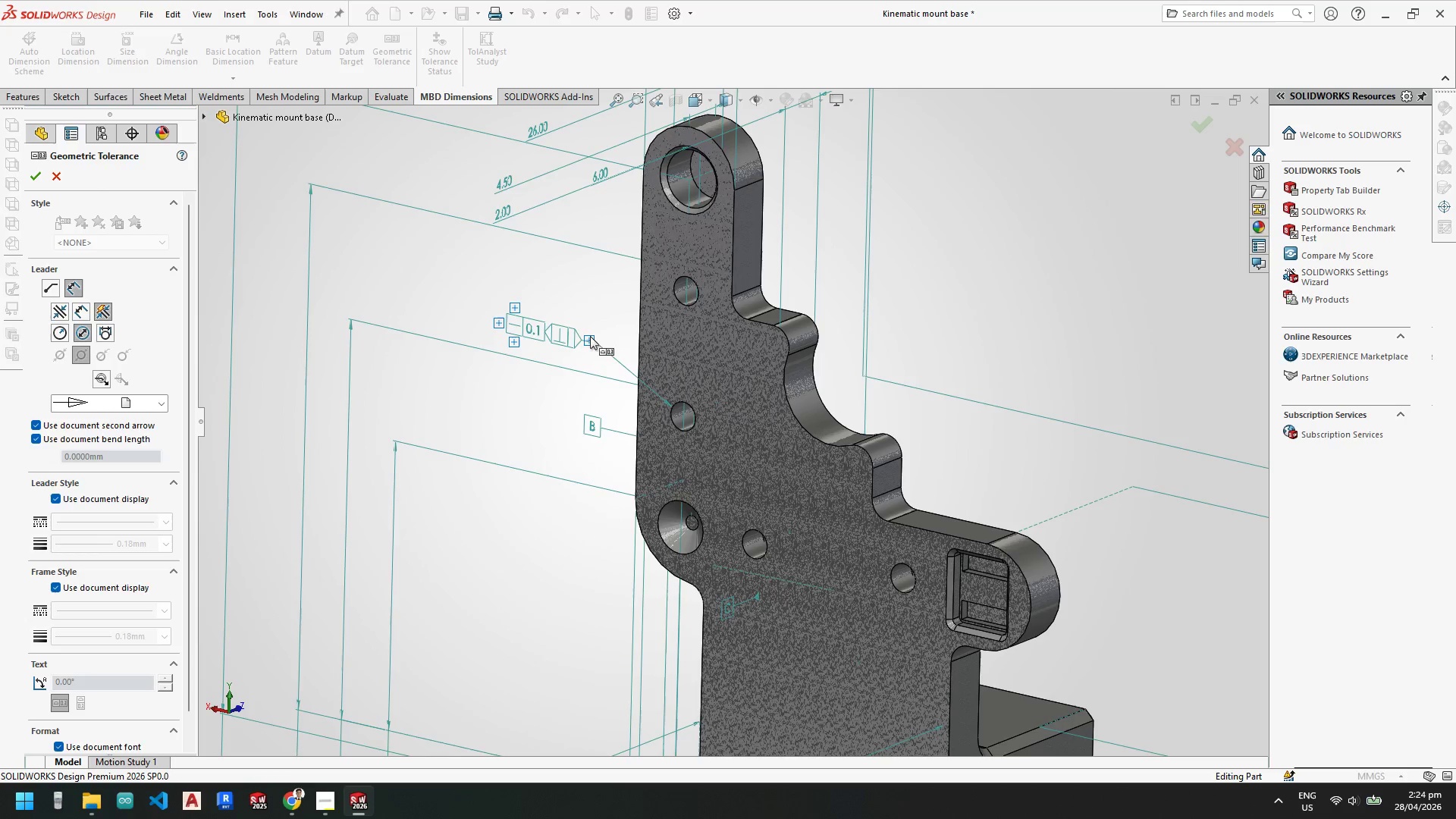 
scroll: coordinate [585, 356], scroll_direction: down, amount: 4.0
 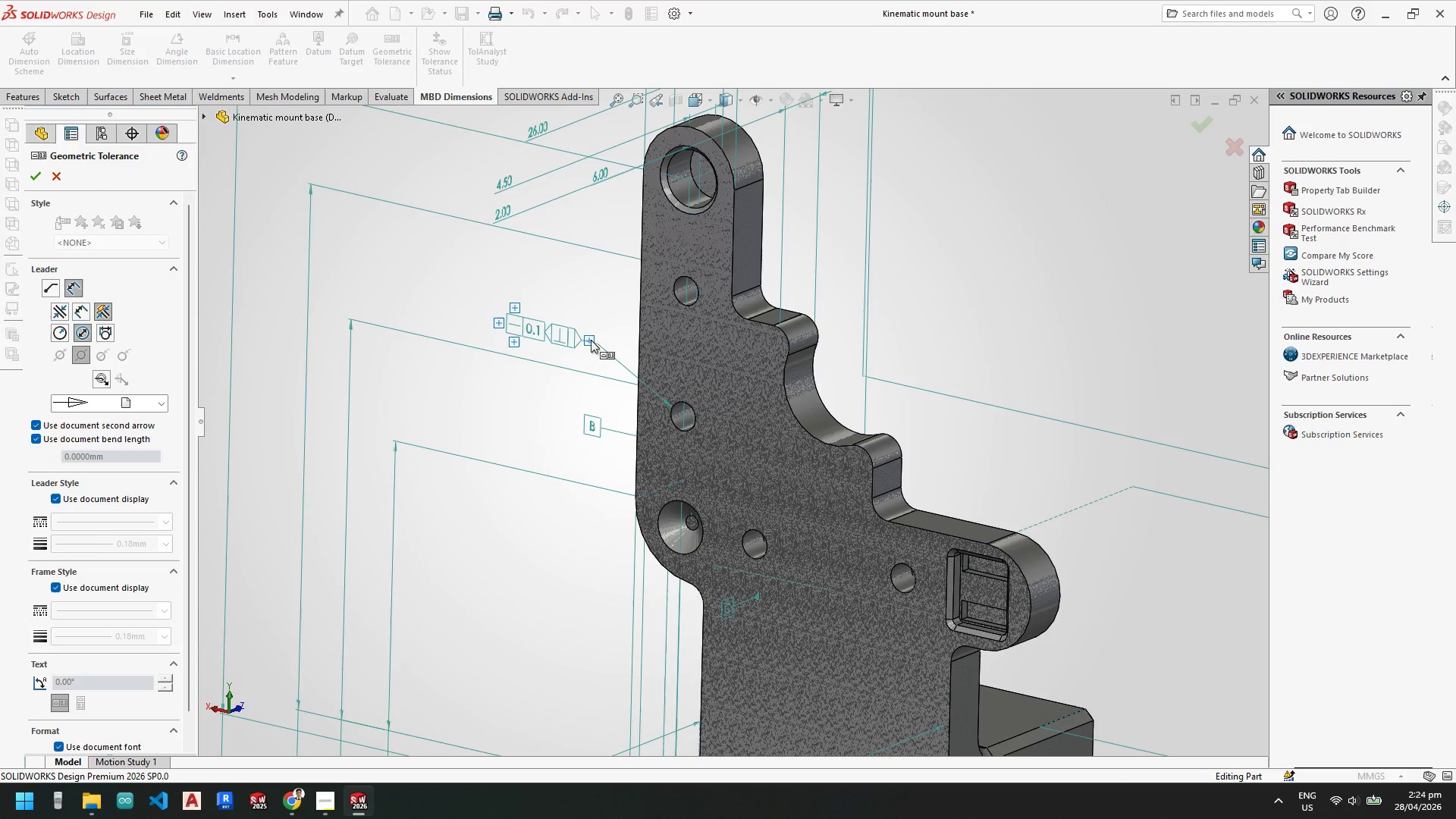 
left_click([591, 340])
 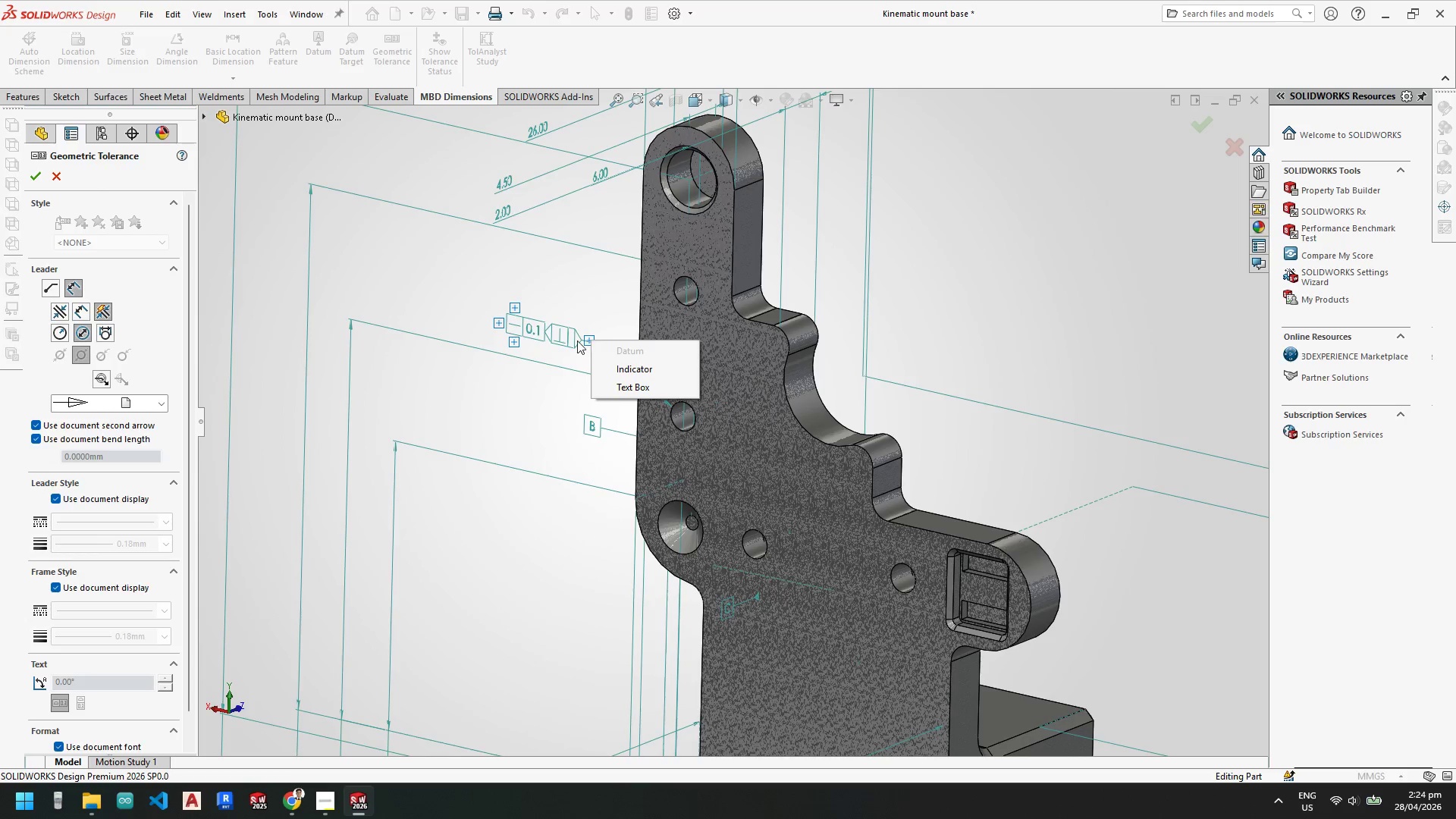 
left_click([573, 339])
 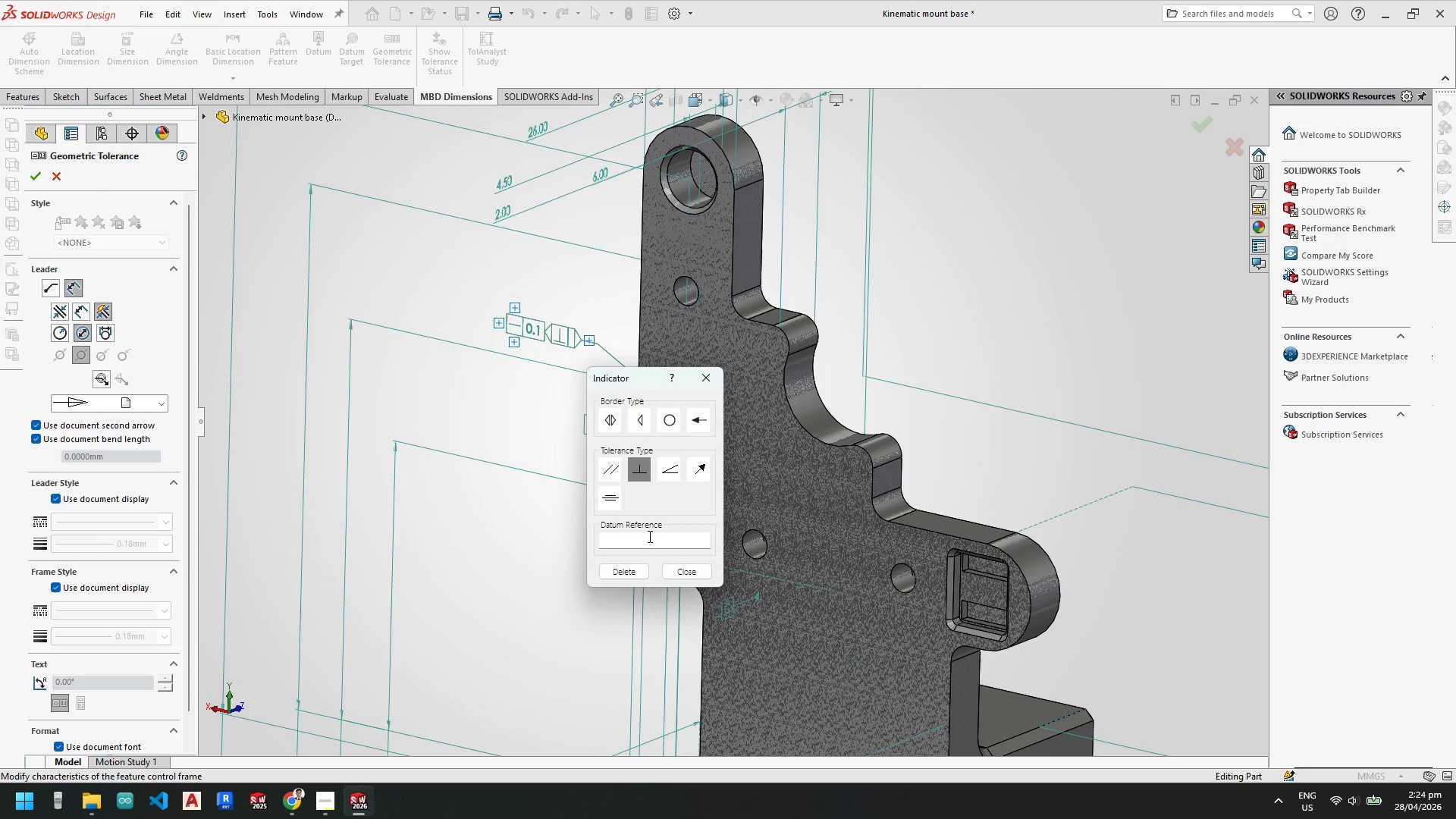 
scroll: coordinate [824, 373], scroll_direction: up, amount: 9.0
 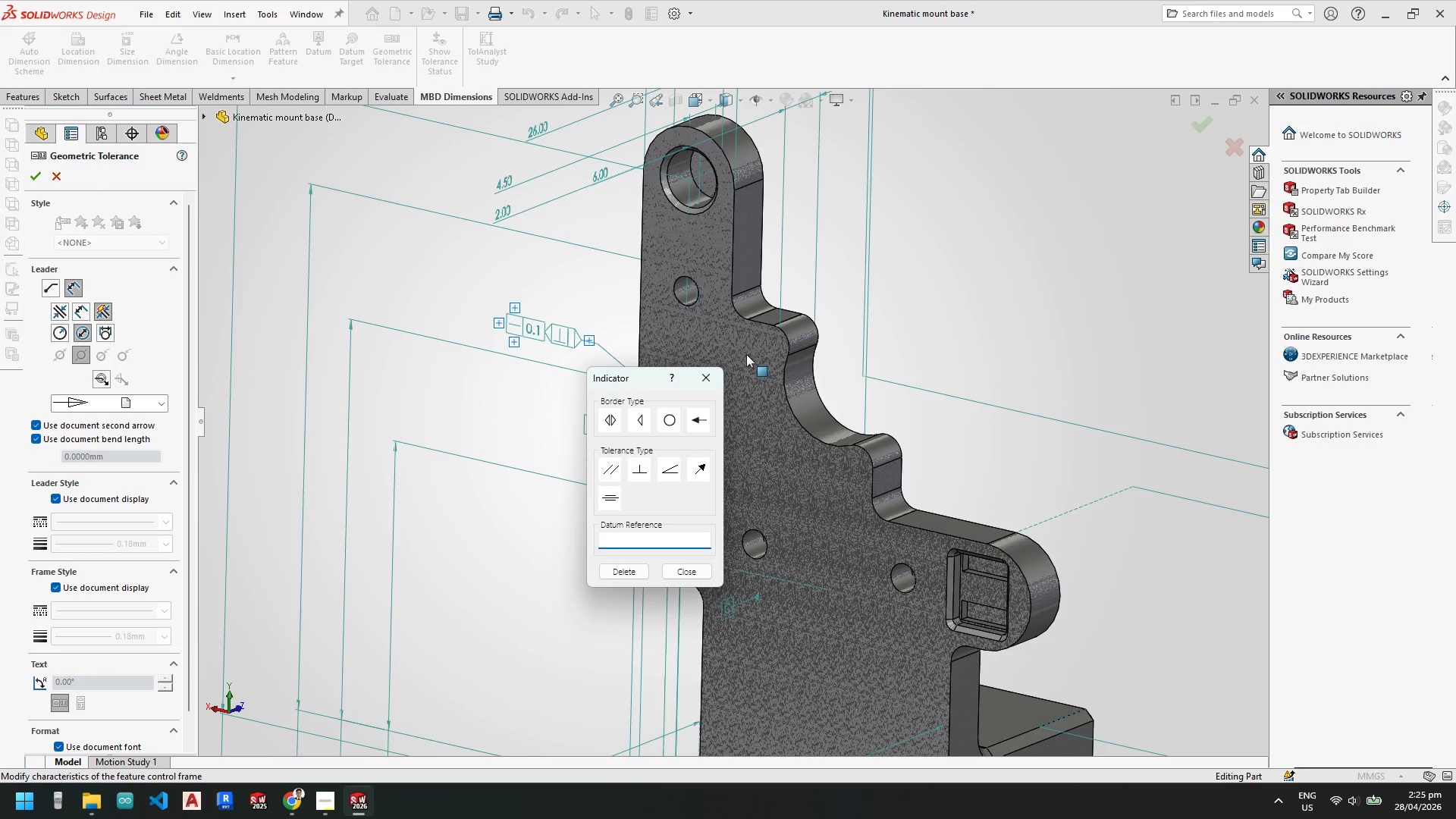 
left_click([745, 354])
 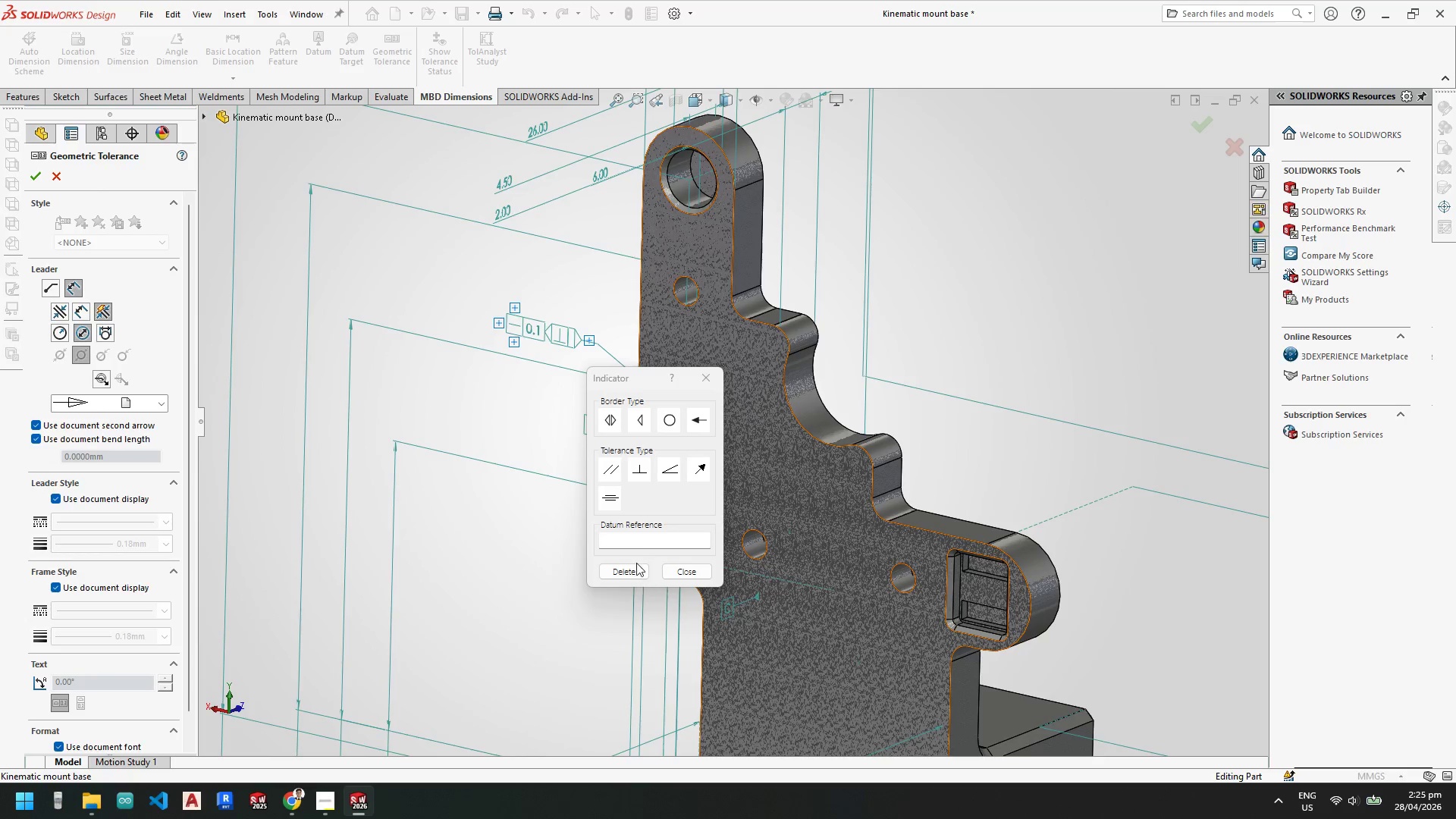 
left_click([642, 535])
 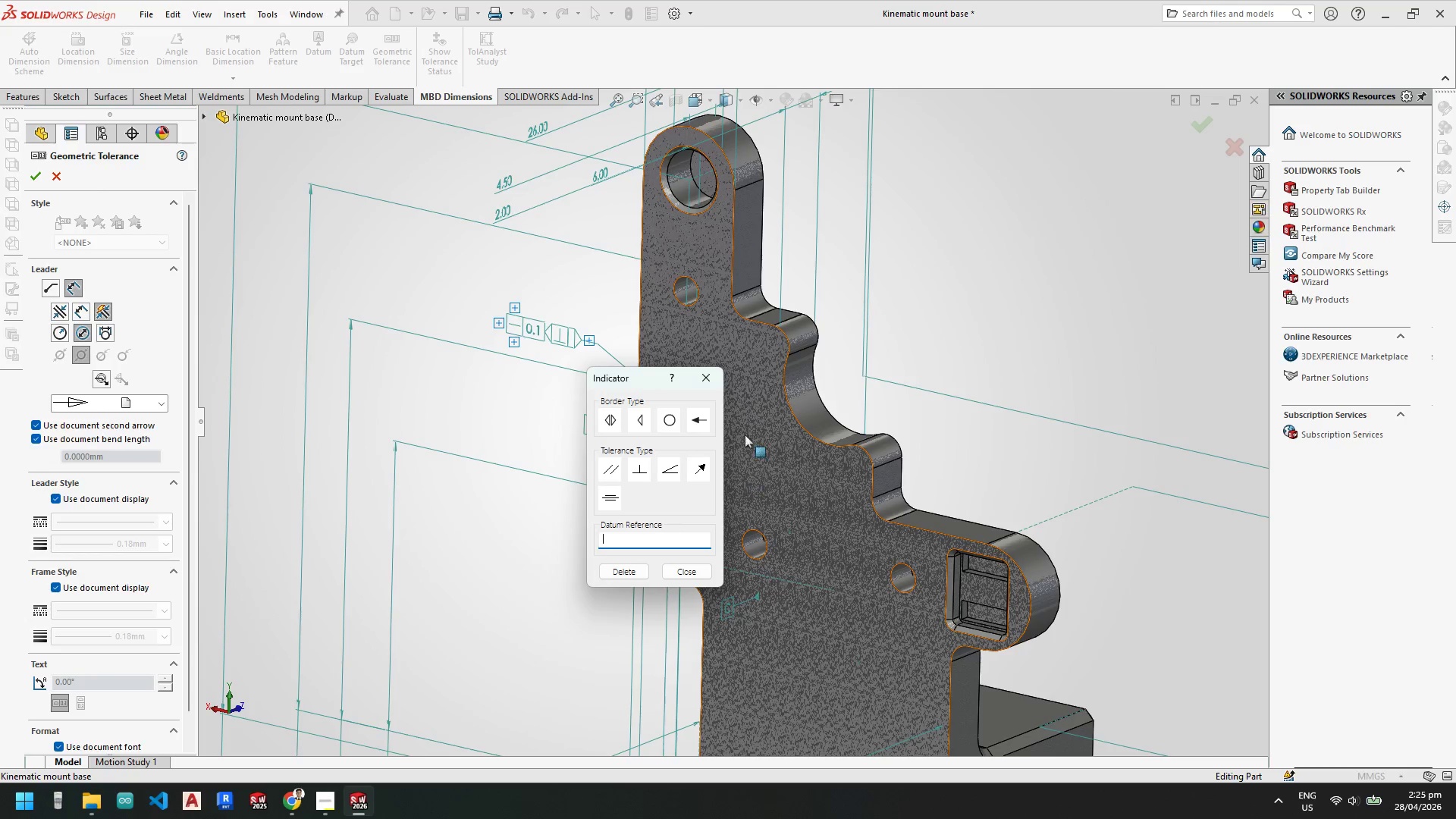 
left_click([747, 410])
 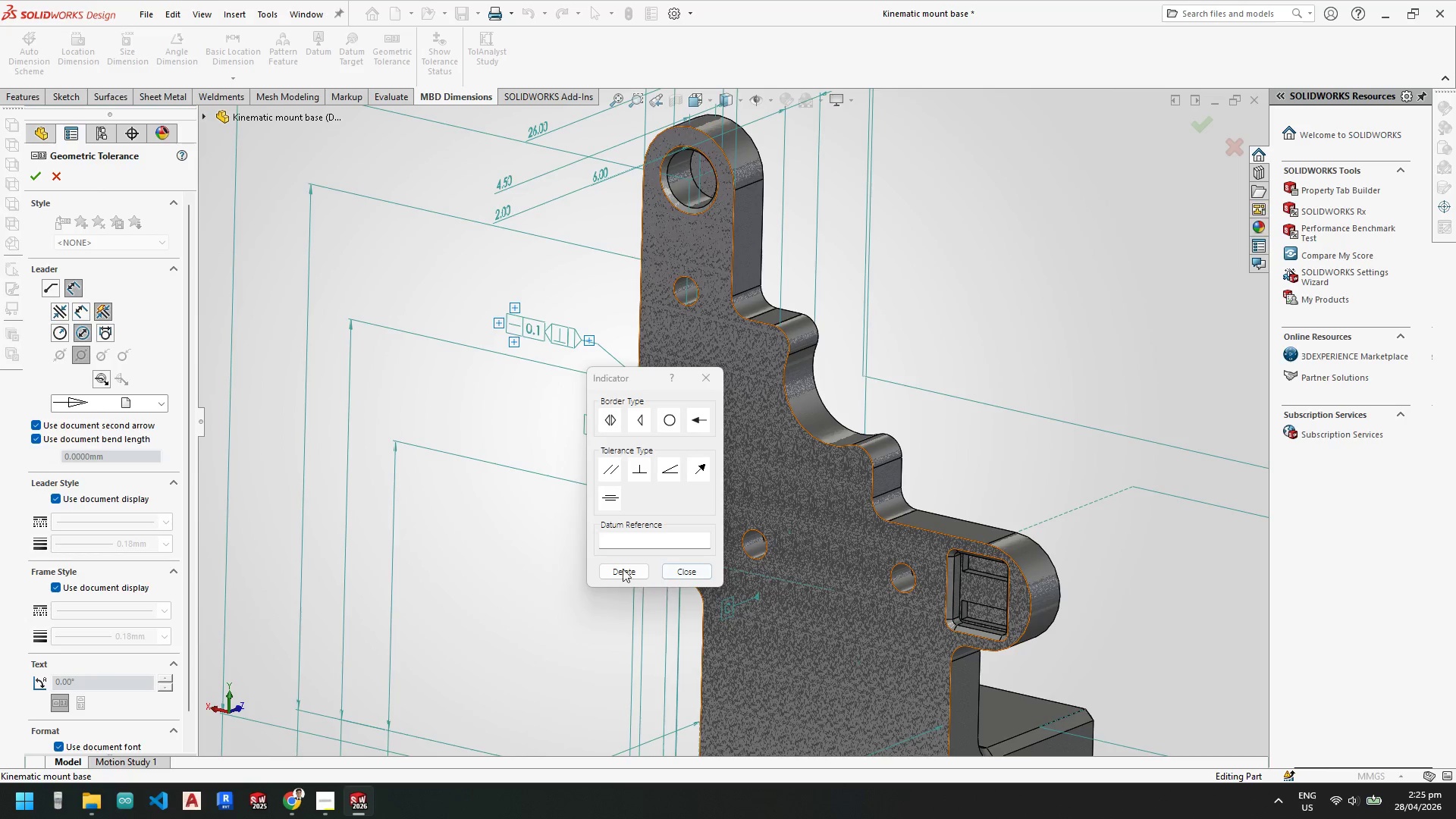 
left_click([622, 536])
 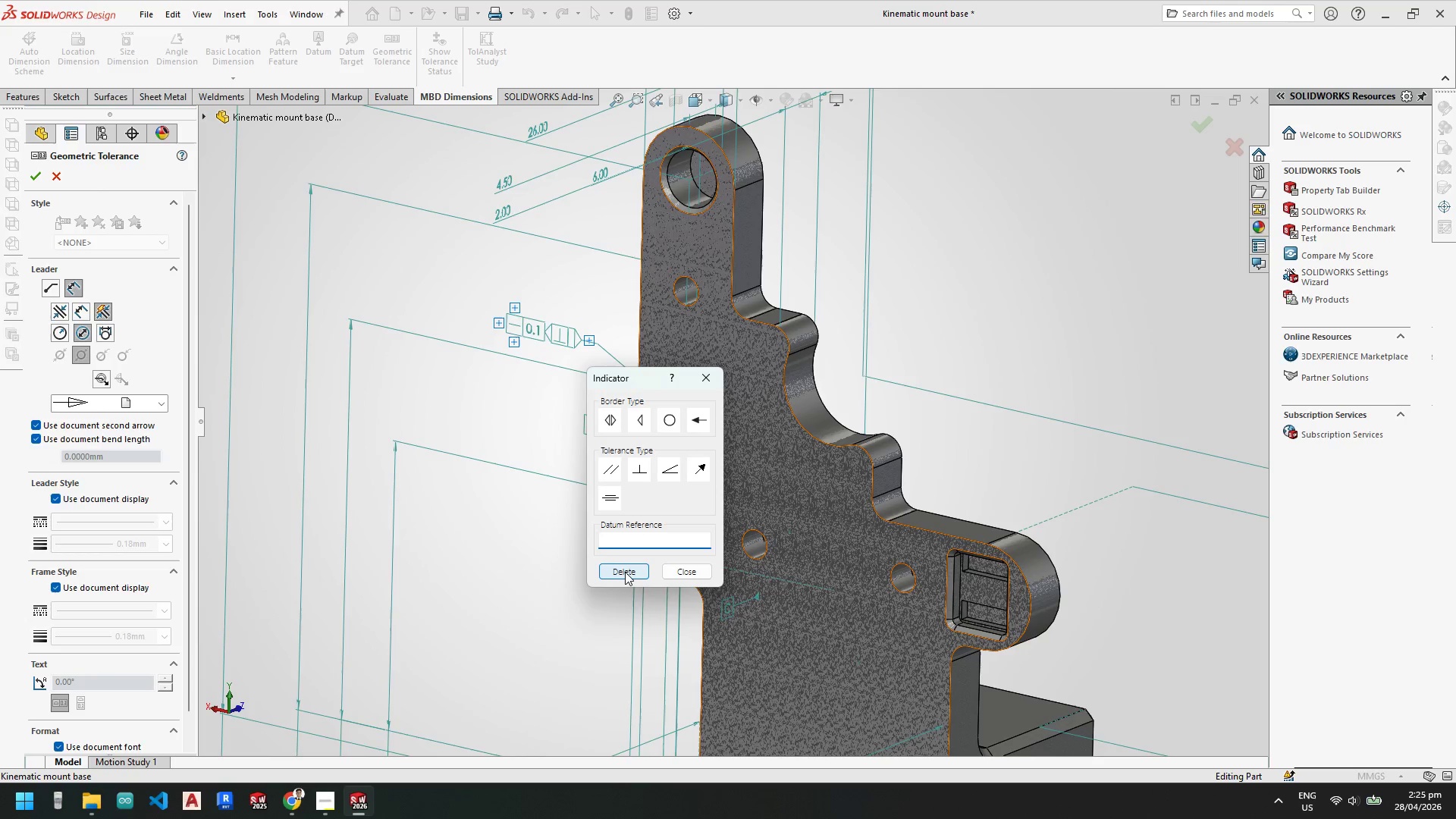 
left_click([631, 572])
 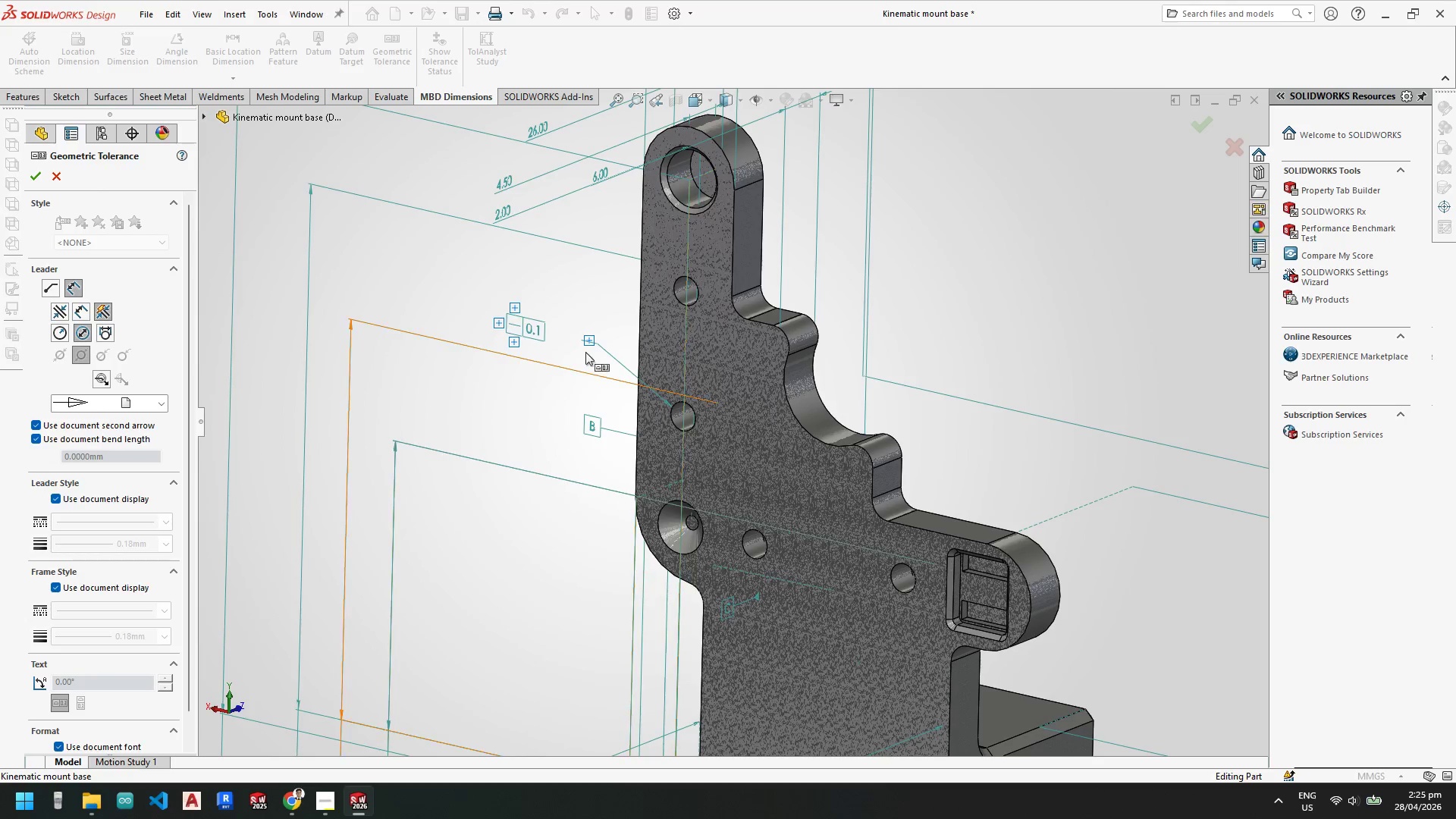 
left_click([627, 336])
 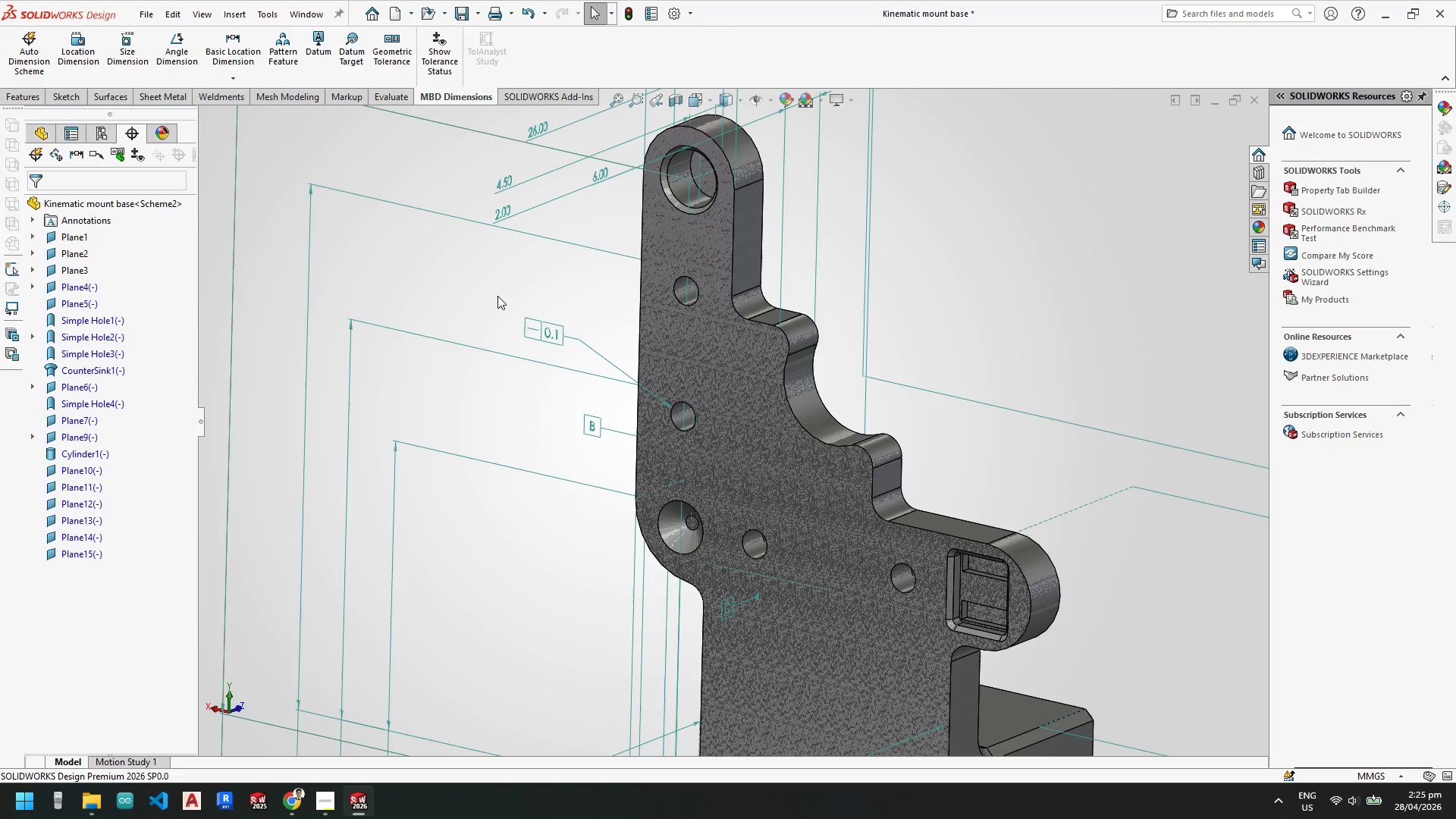 
scroll: coordinate [574, 363], scroll_direction: down, amount: 13.0
 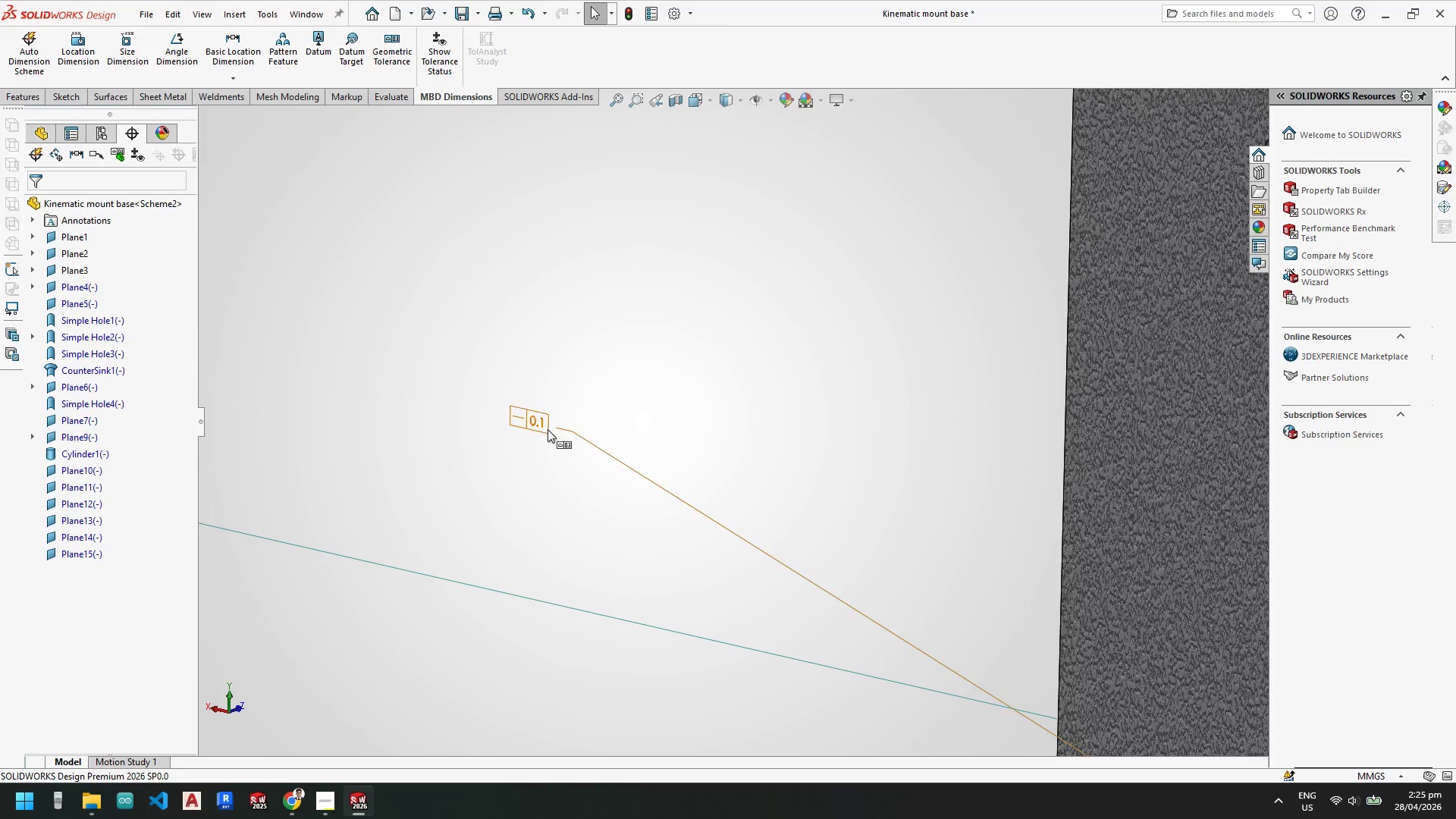 
left_click([547, 425])
 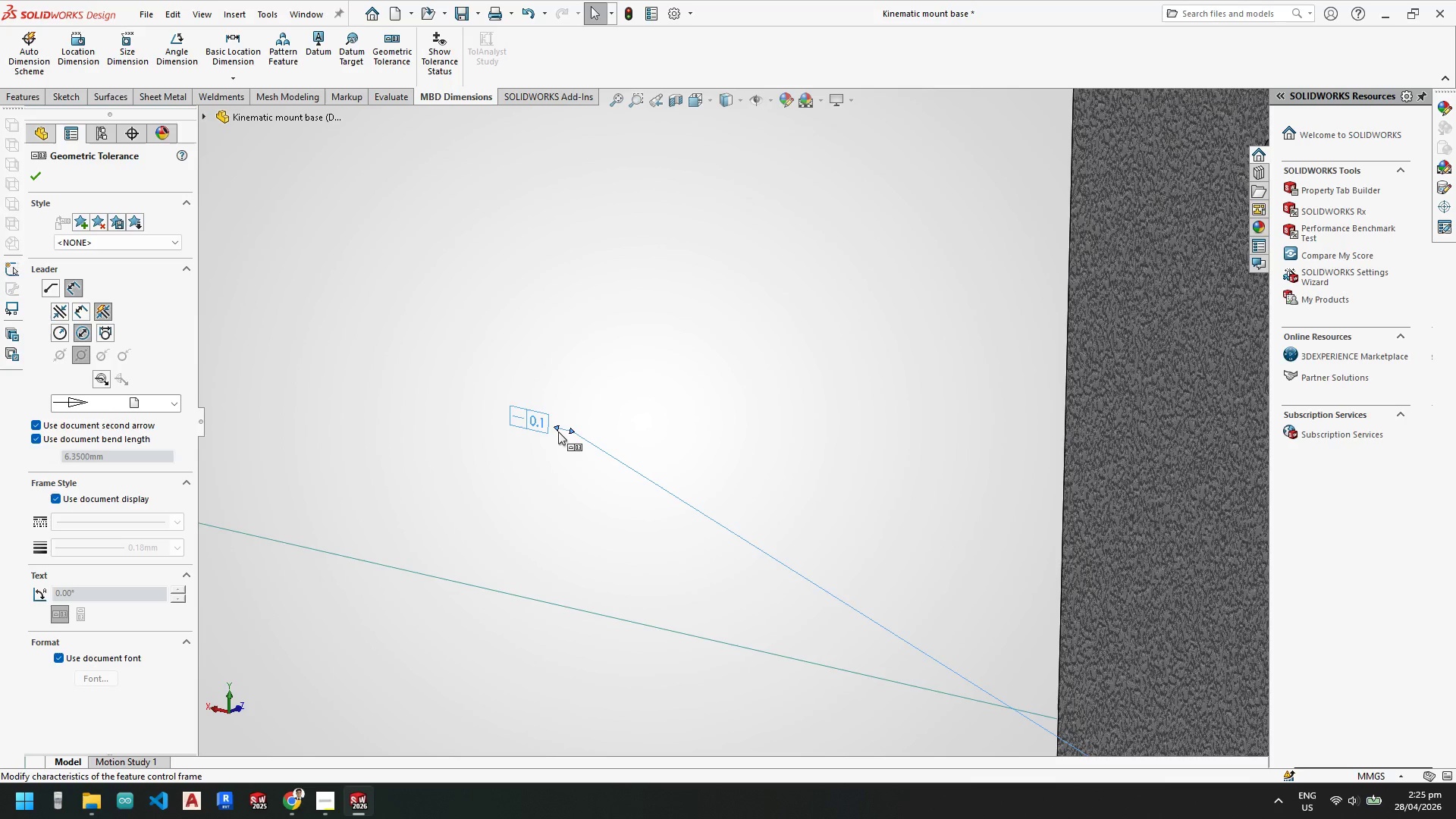 
scroll: coordinate [763, 461], scroll_direction: up, amount: 11.0
 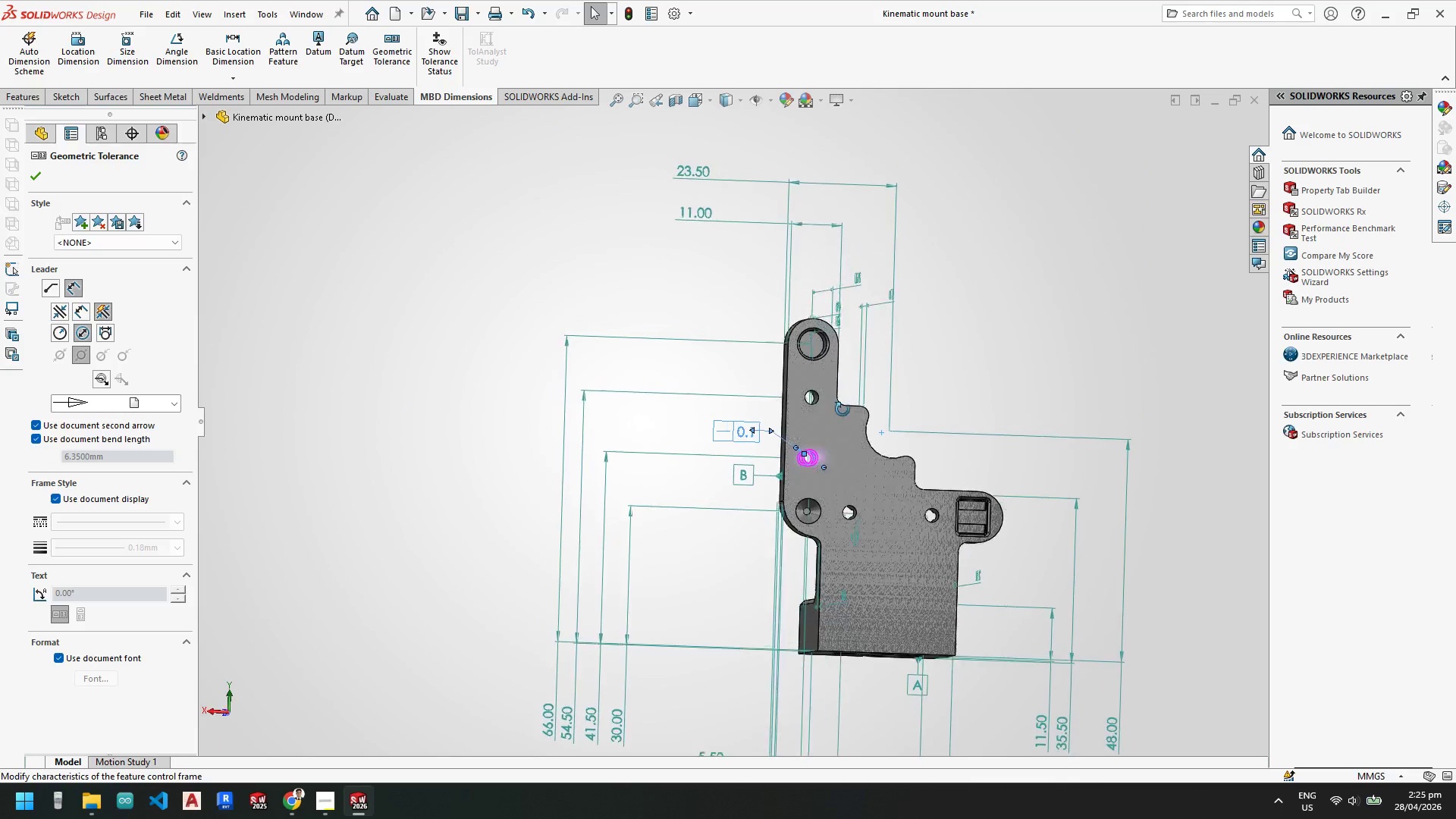 
key(Space)
 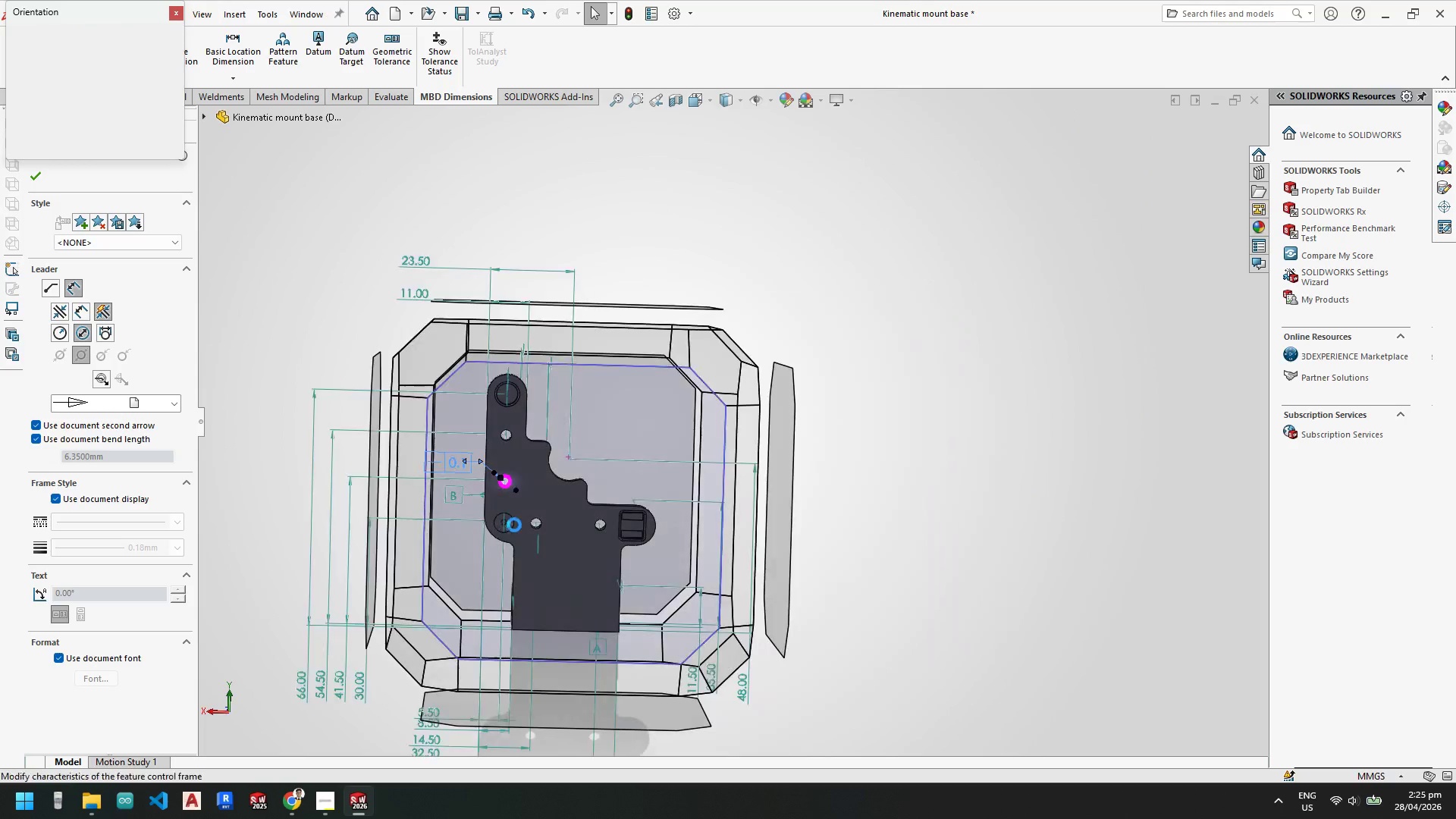 
left_click([513, 525])
 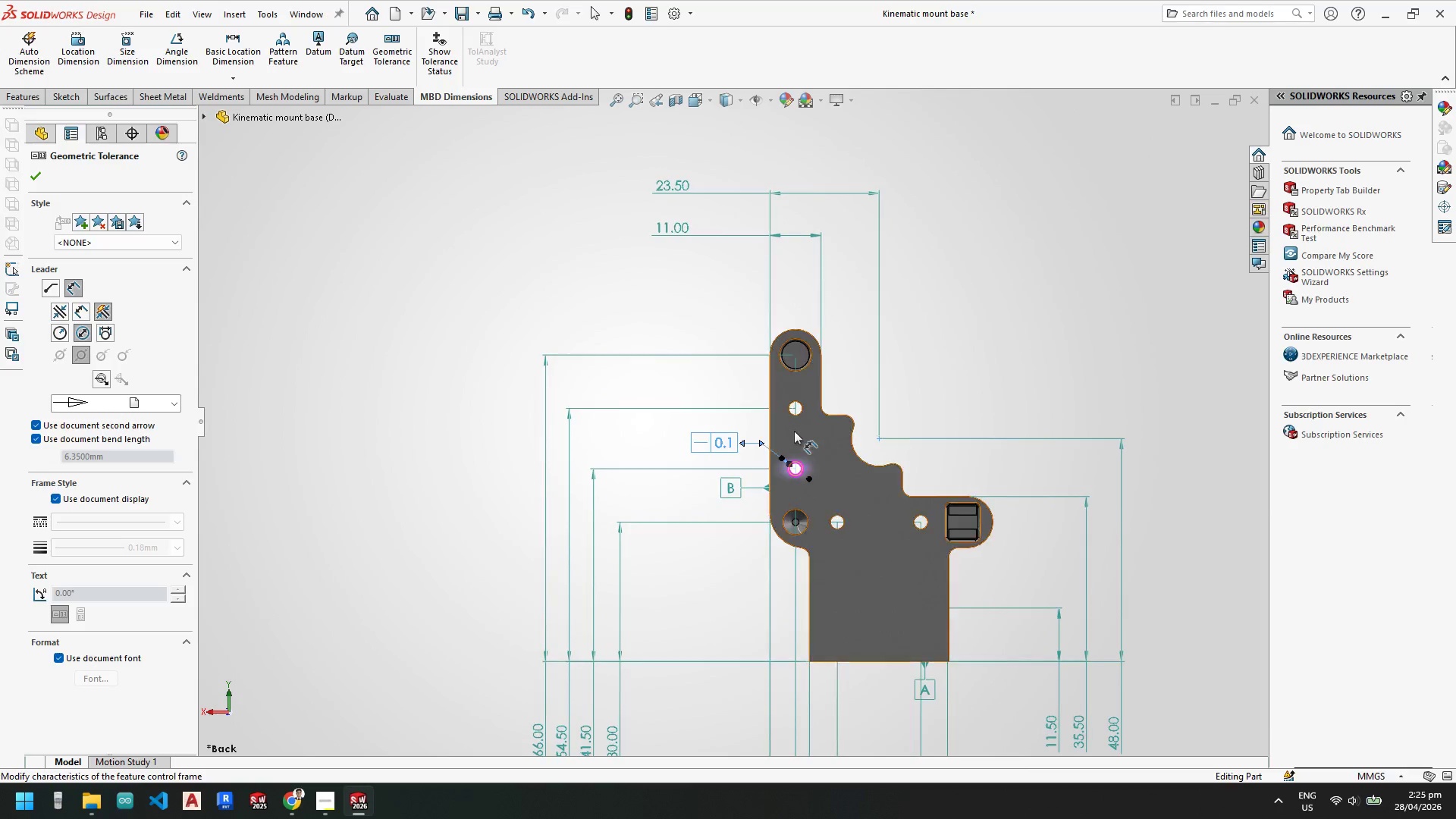 
scroll: coordinate [767, 444], scroll_direction: down, amount: 8.0
 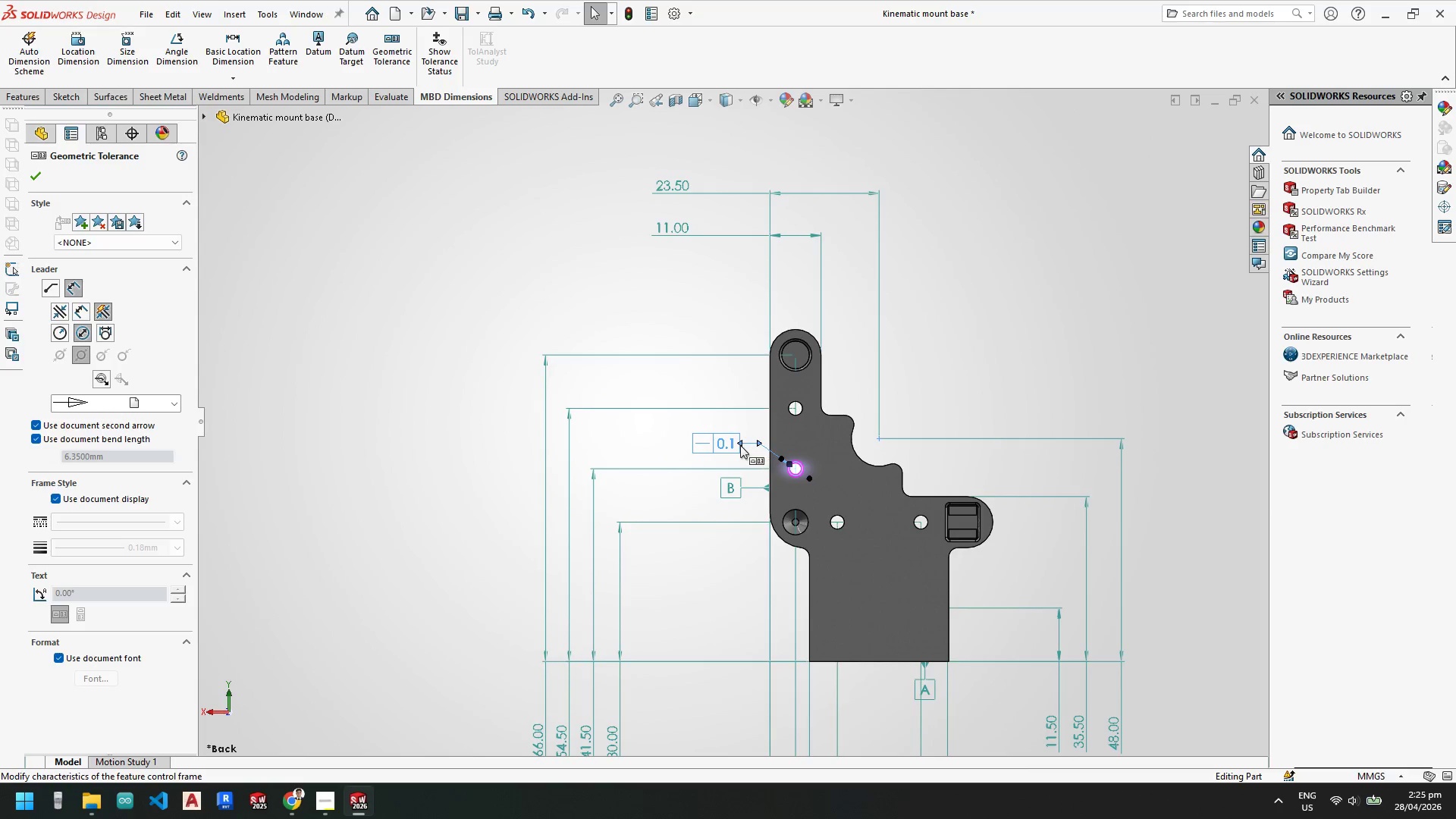 
key(Escape)
 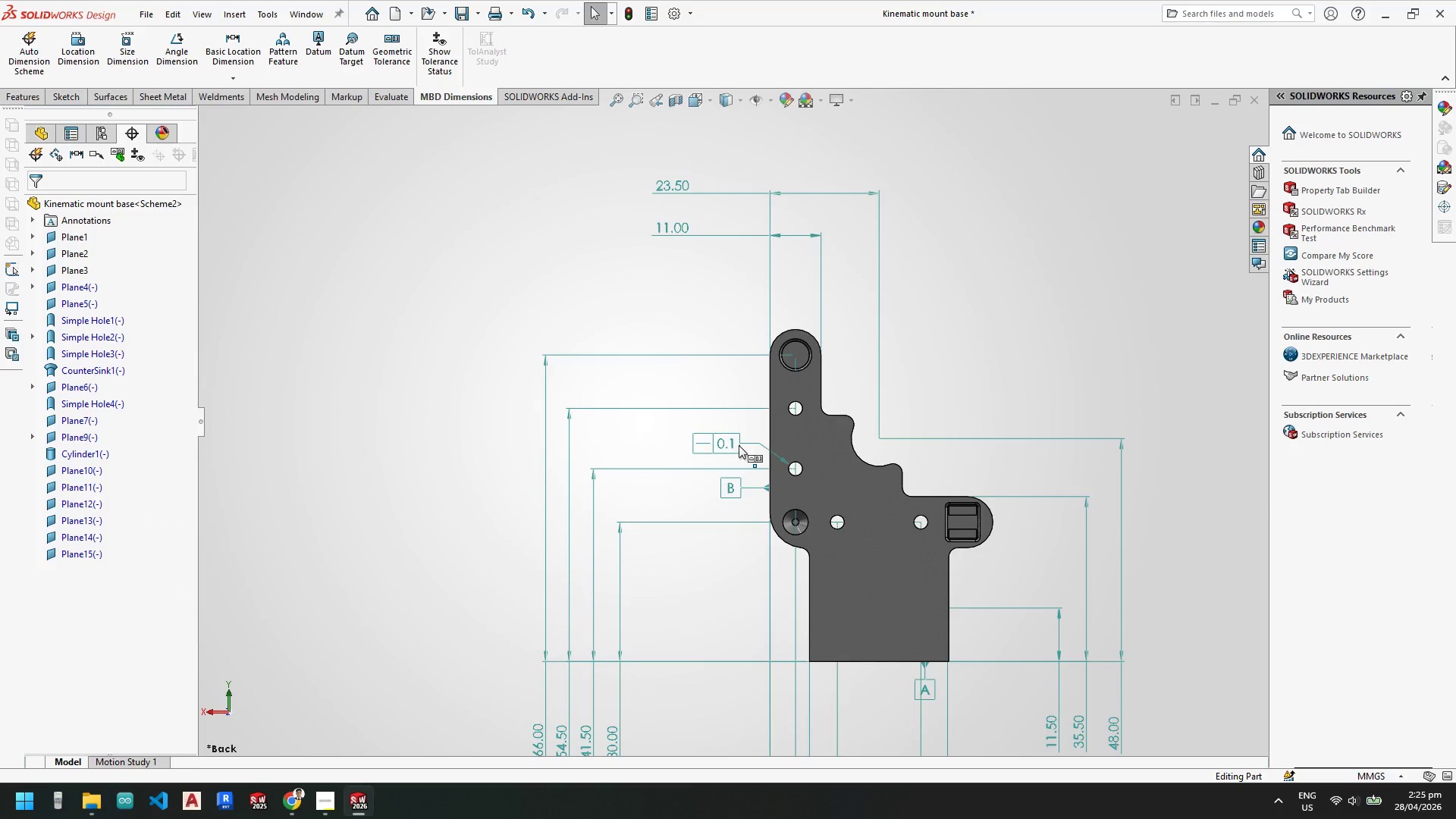 
left_click([739, 445])
 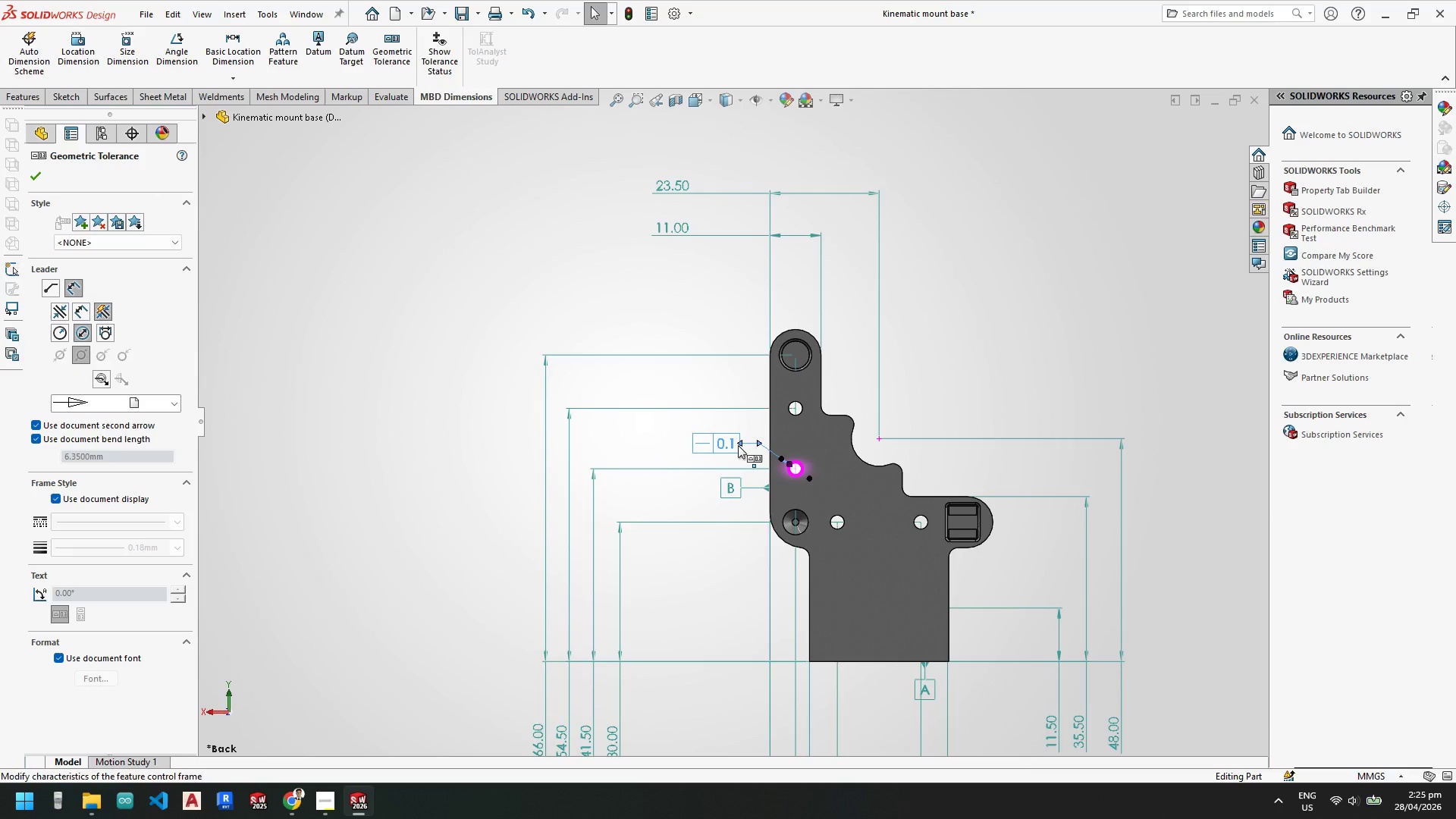 
key(Delete)
 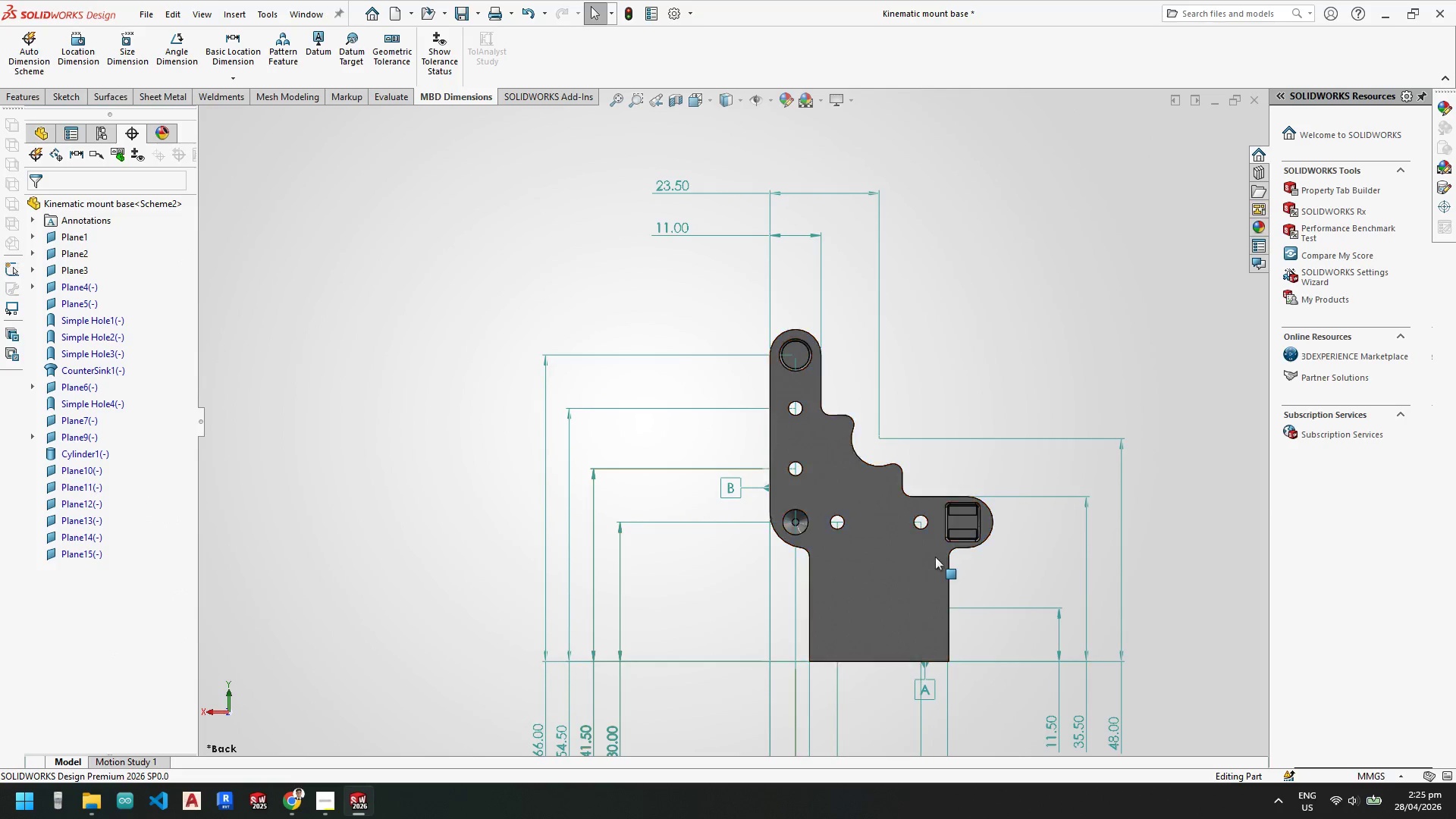 
scroll: coordinate [971, 566], scroll_direction: none, amount: 0.0
 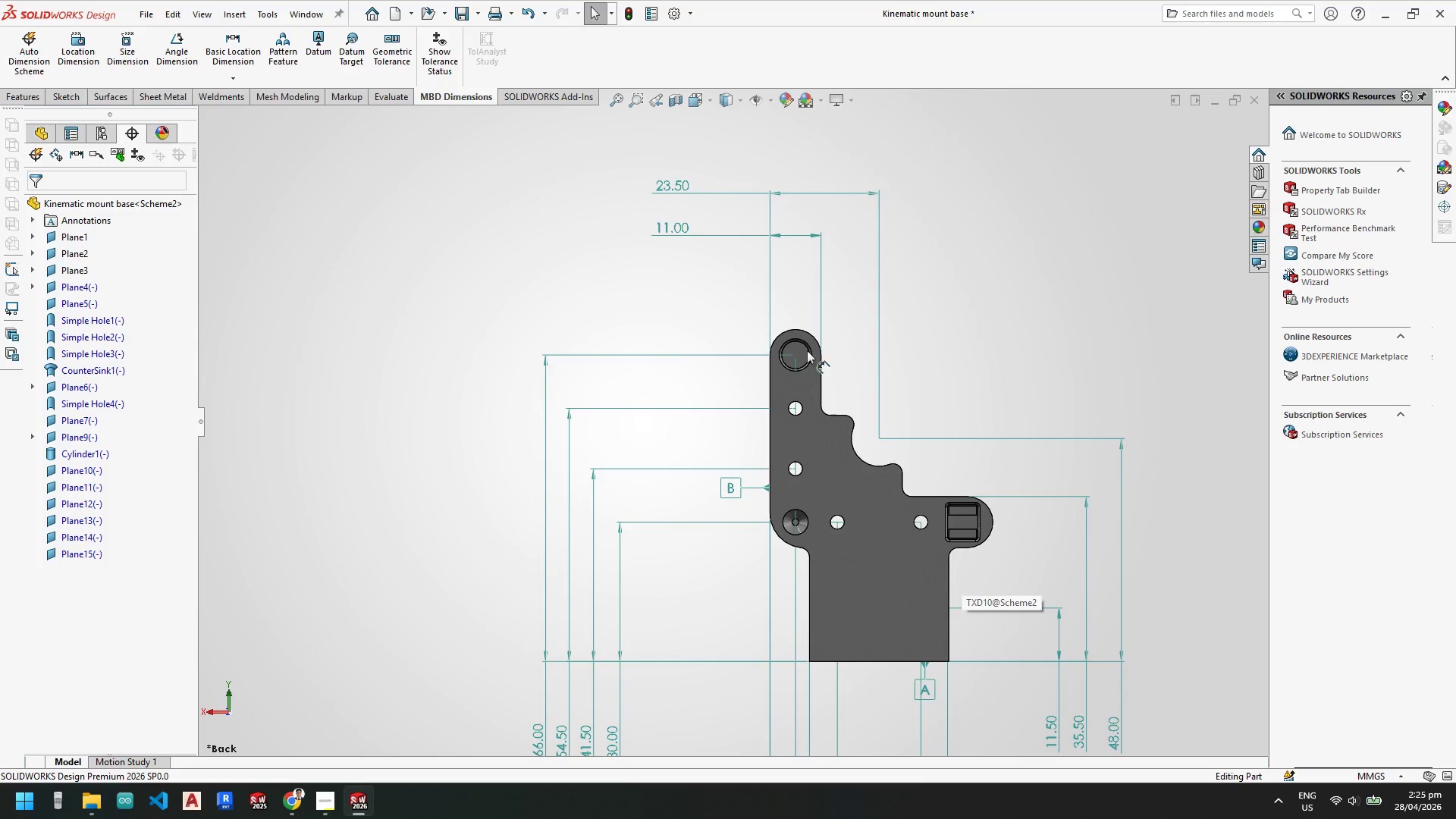 
scroll: coordinate [806, 352], scroll_direction: down, amount: 4.0
 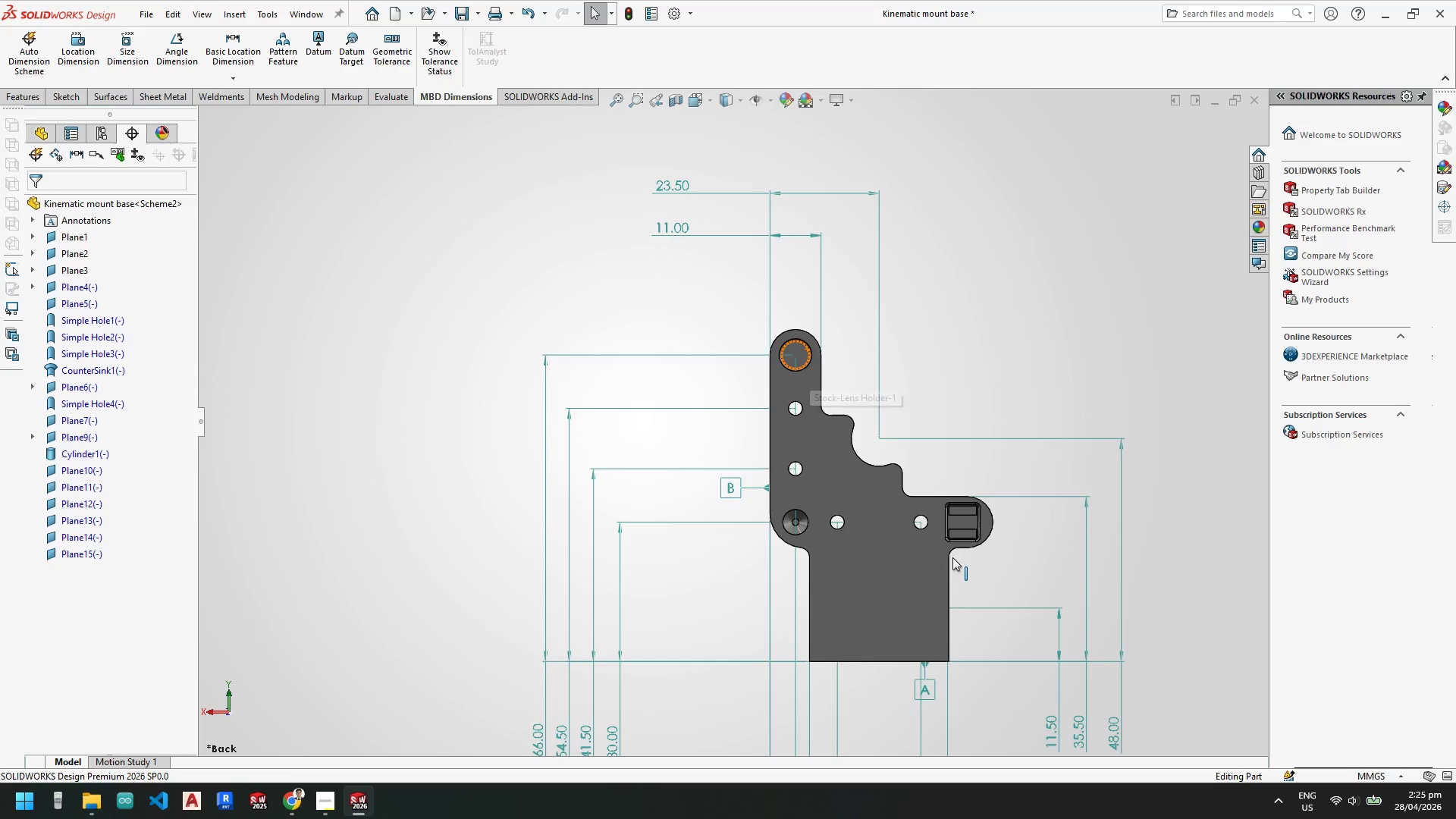 
left_click([969, 556])
 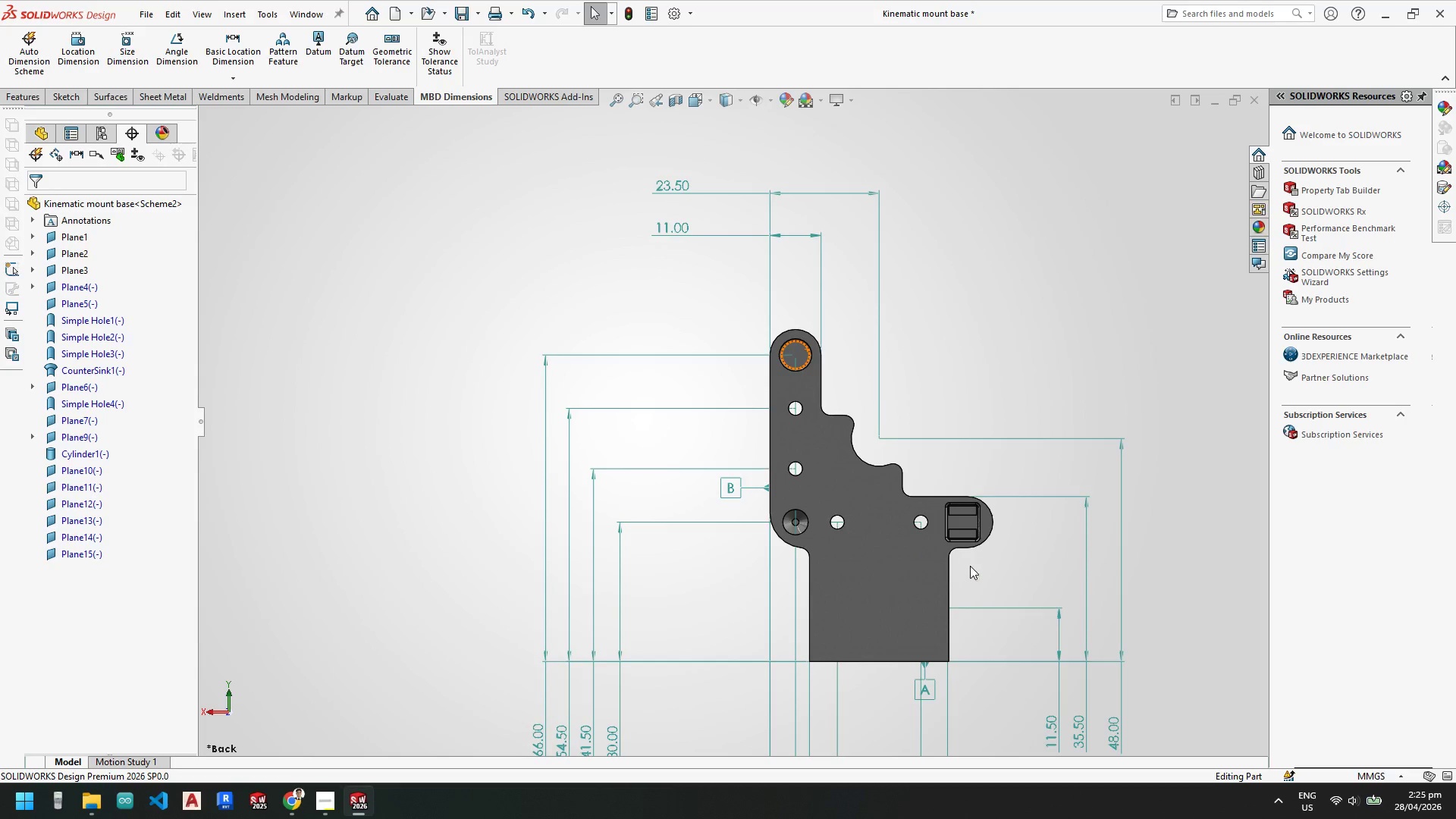 
scroll: coordinate [967, 566], scroll_direction: up, amount: 4.0
 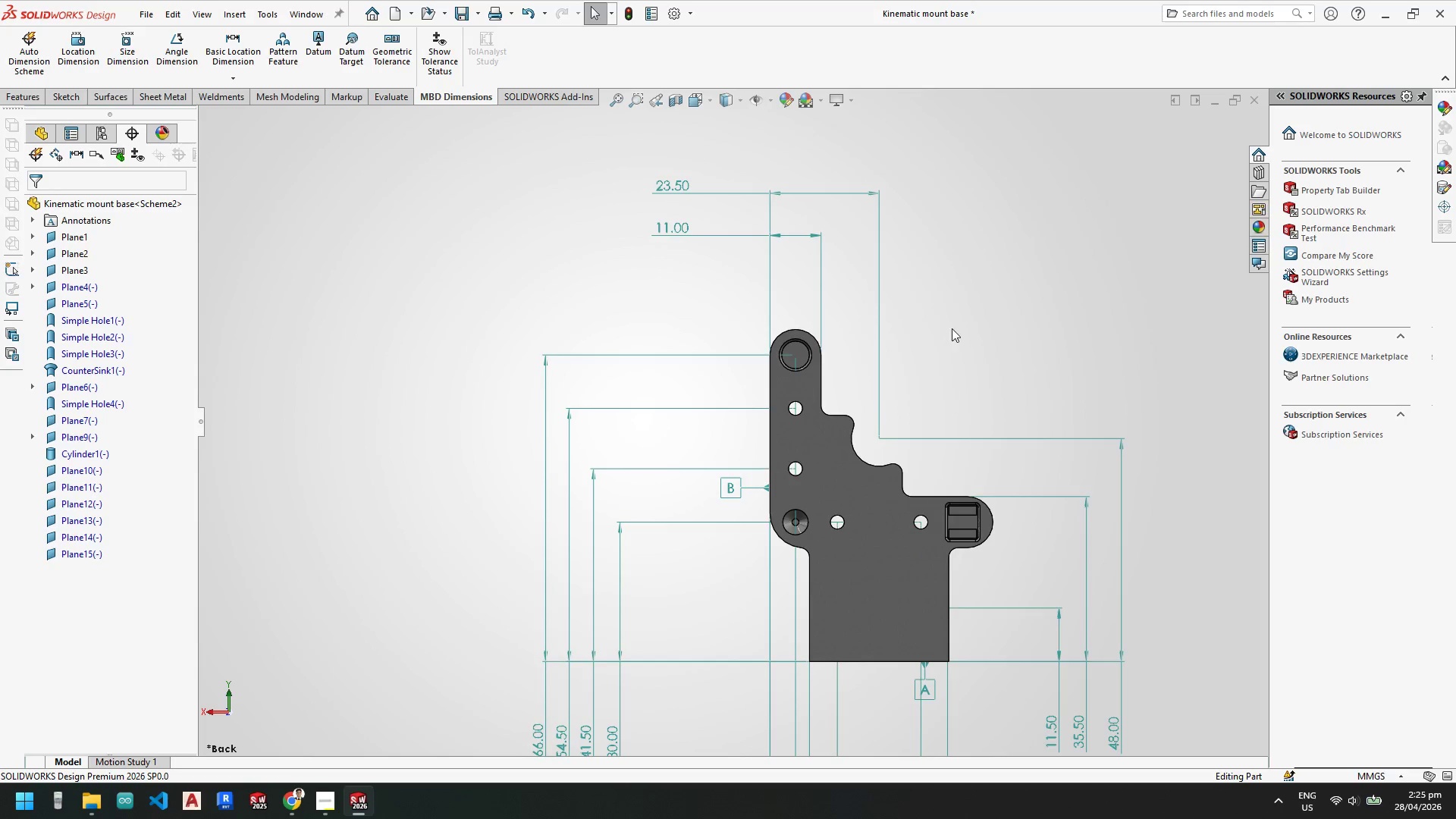 
left_click([953, 338])
 